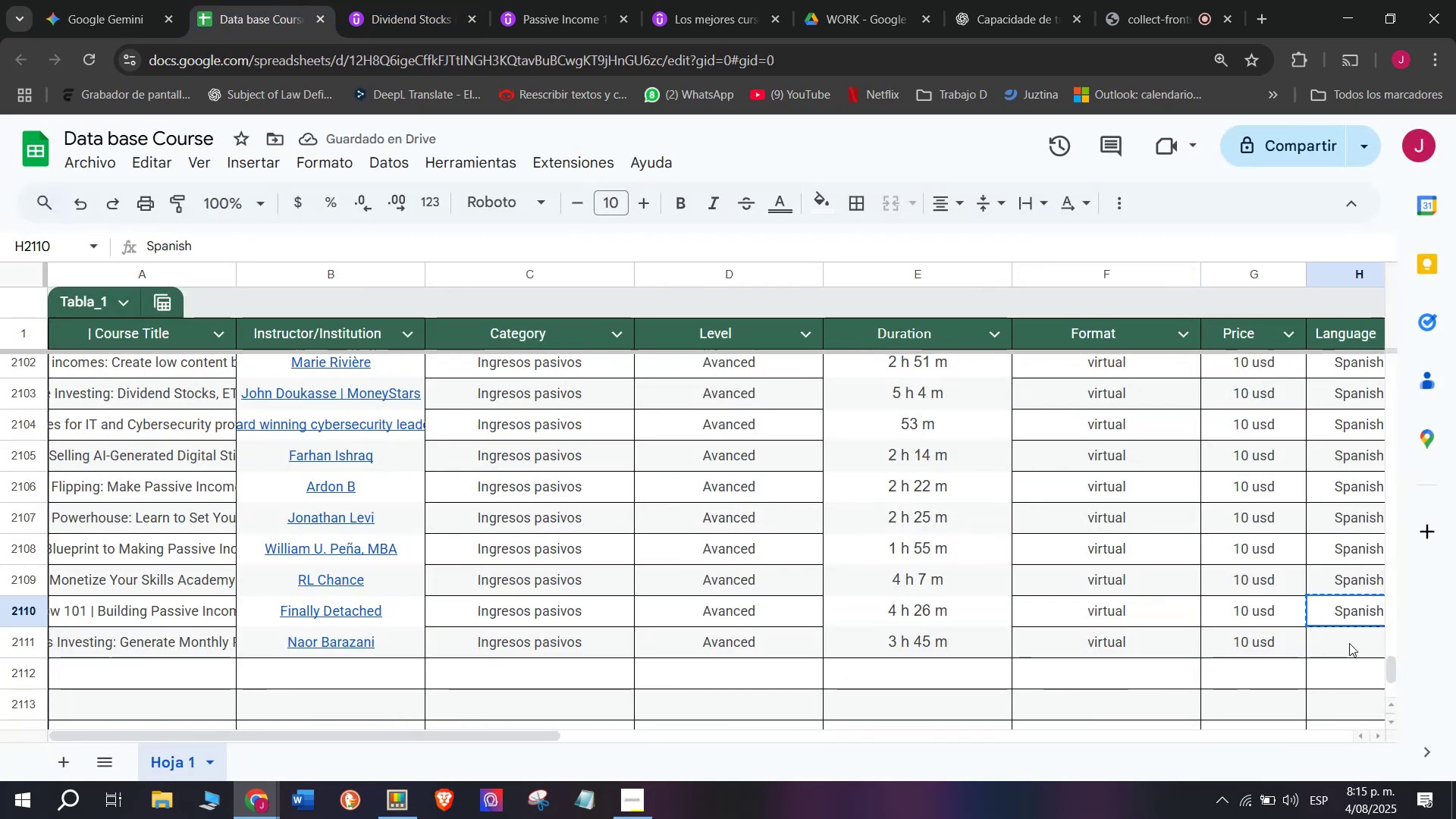 
key(Control+ControlLeft)
 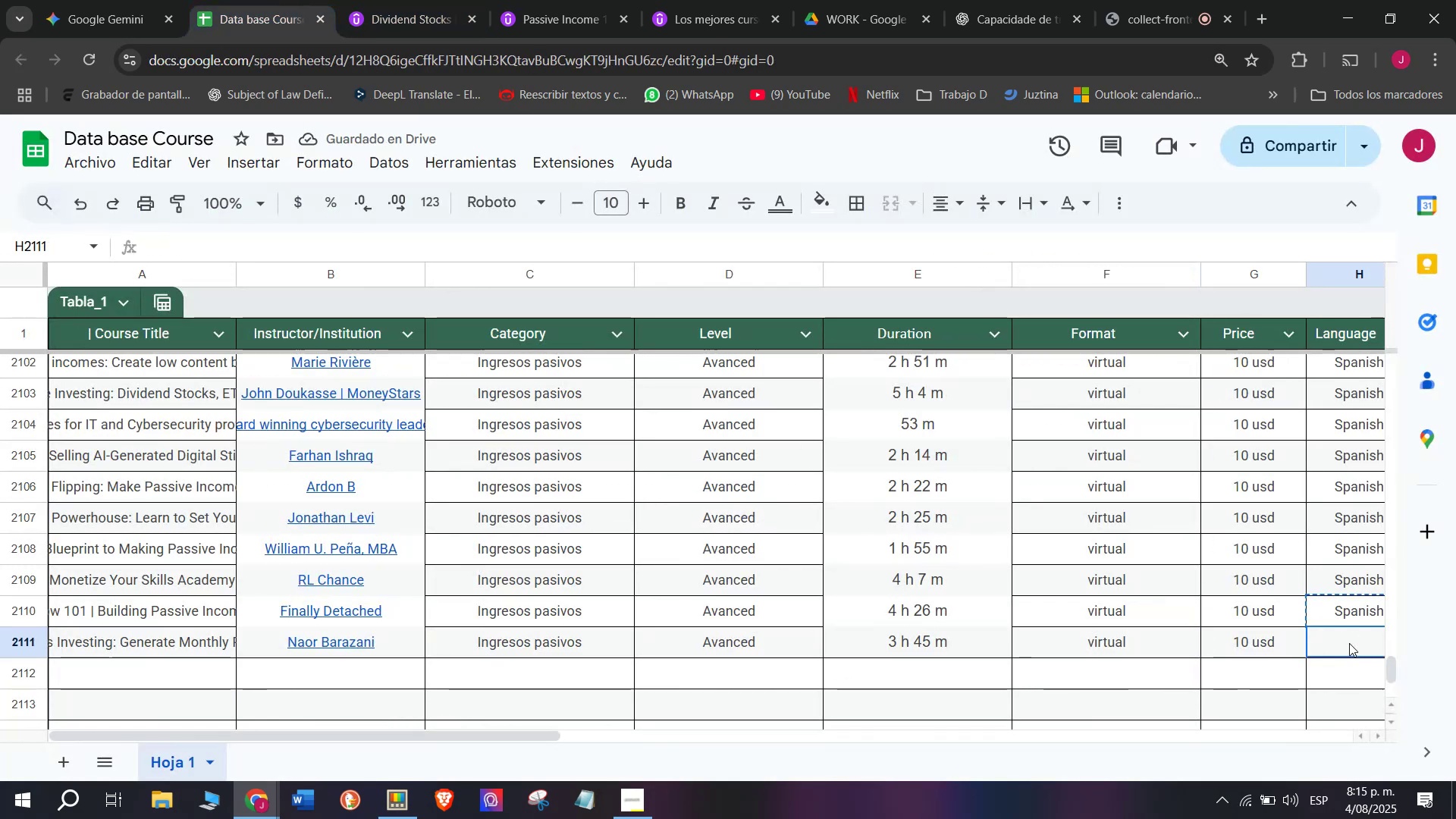 
key(Z)
 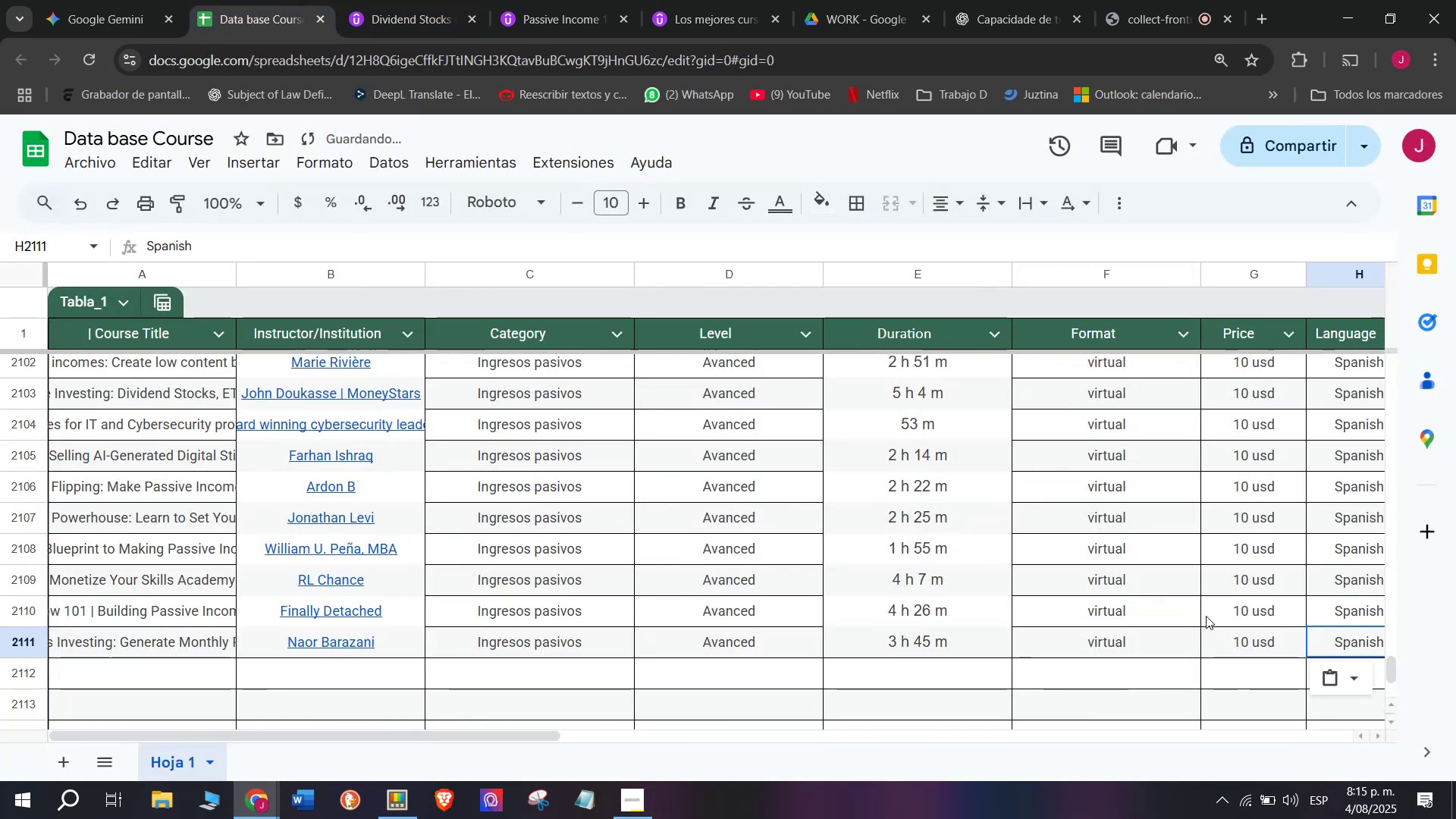 
key(Control+V)
 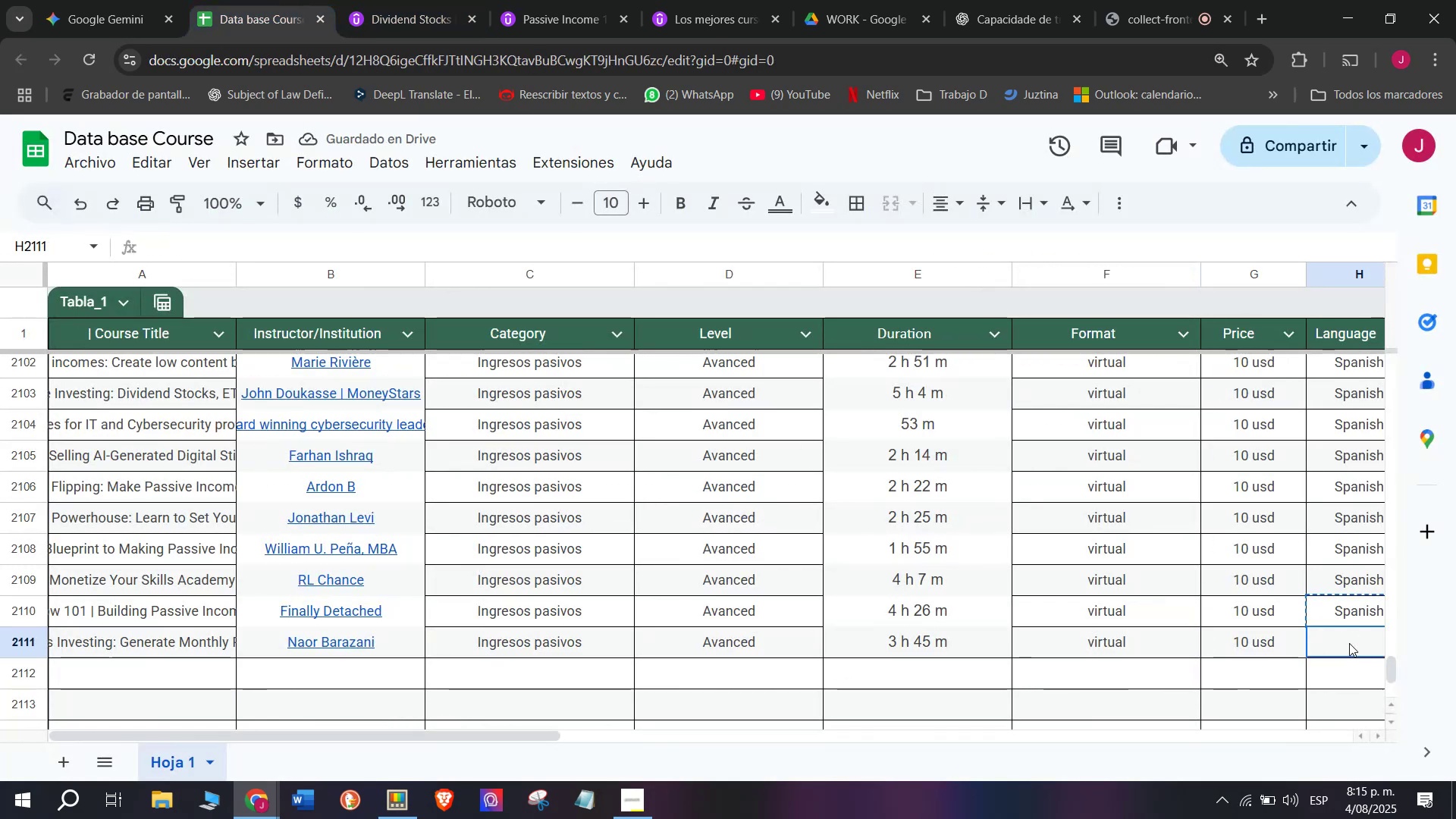 
double_click([1349, 643])
 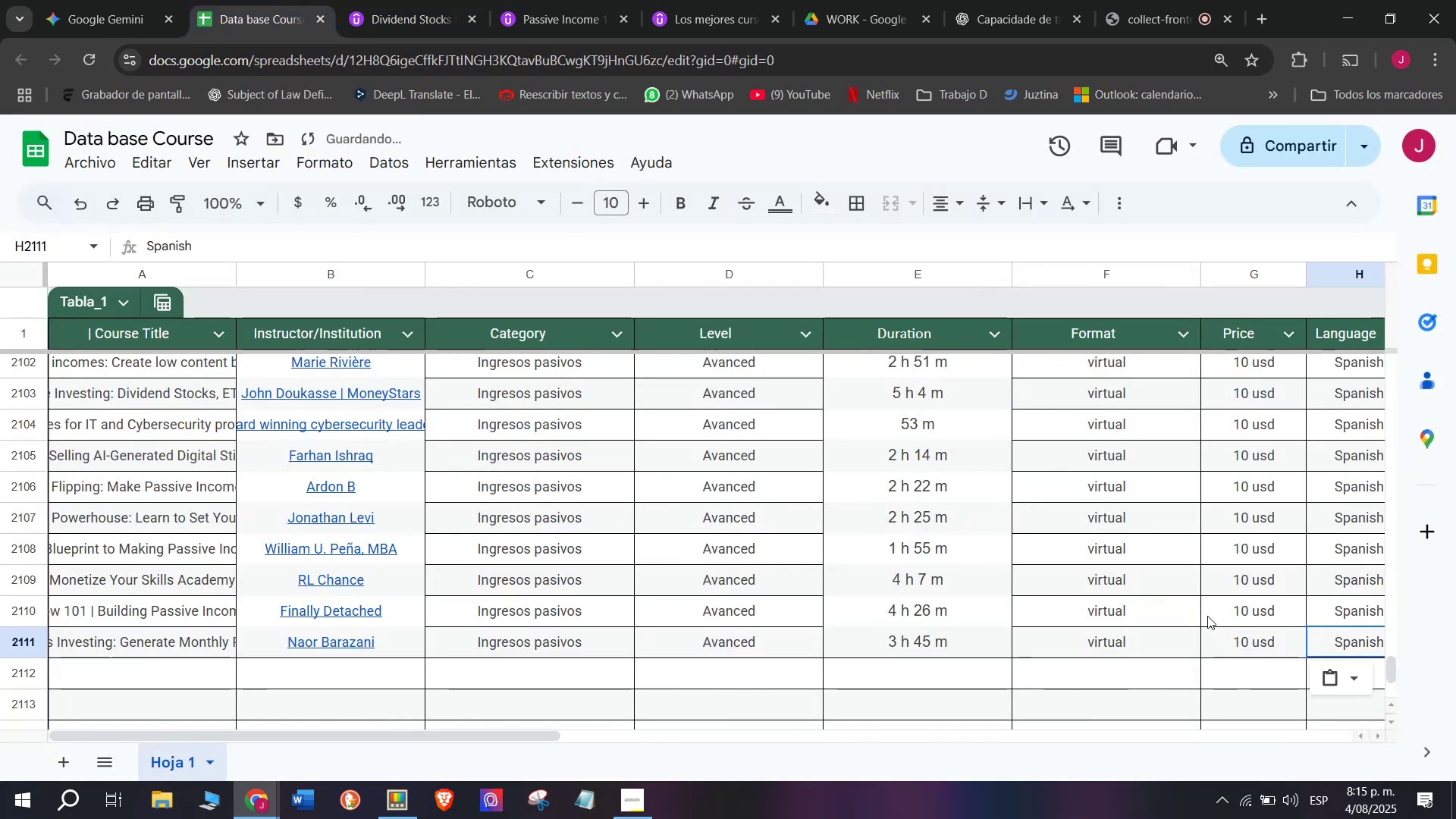 
scroll: coordinate [610, 624], scroll_direction: down, amount: 3.0
 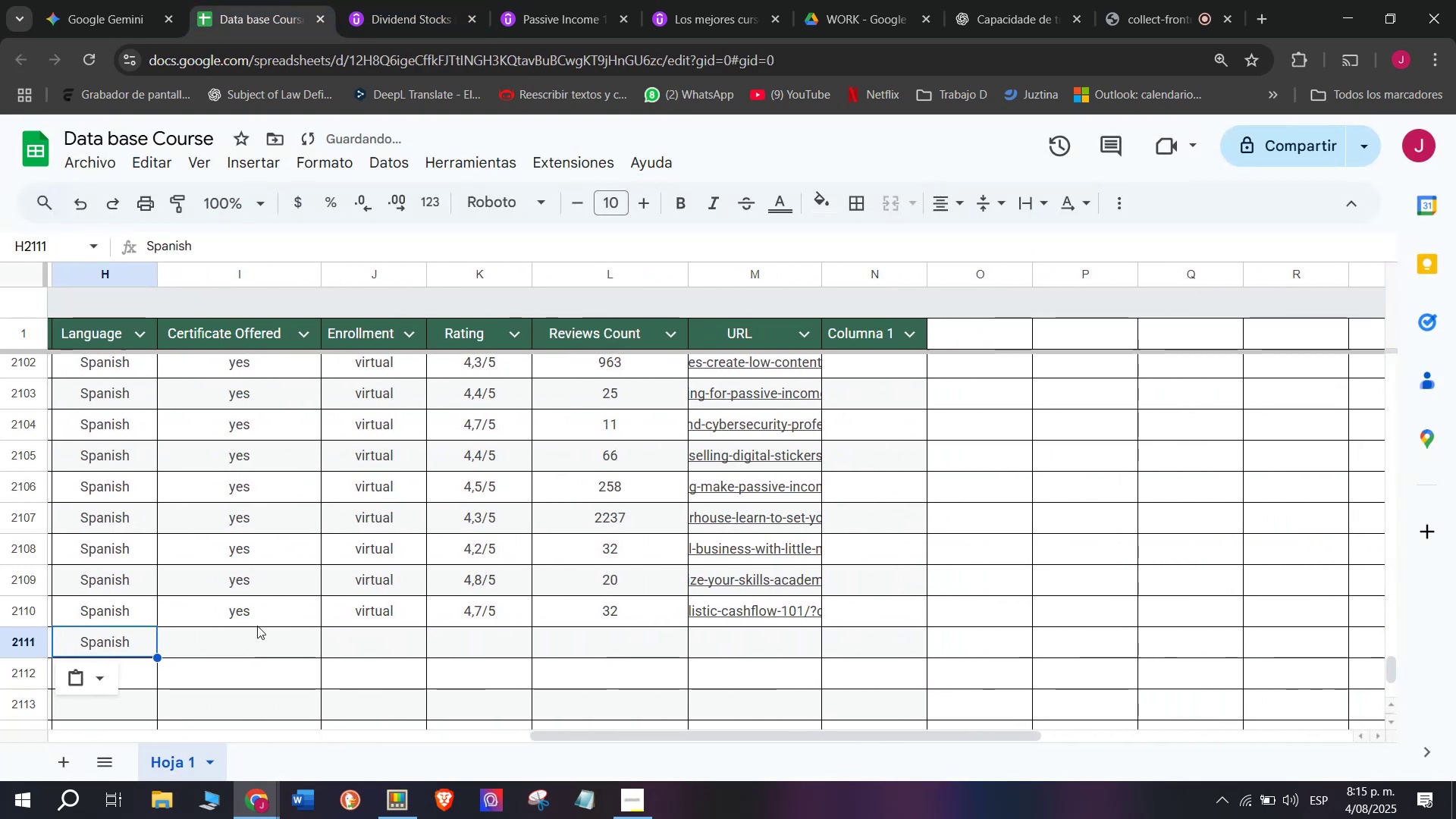 
key(Control+ControlLeft)
 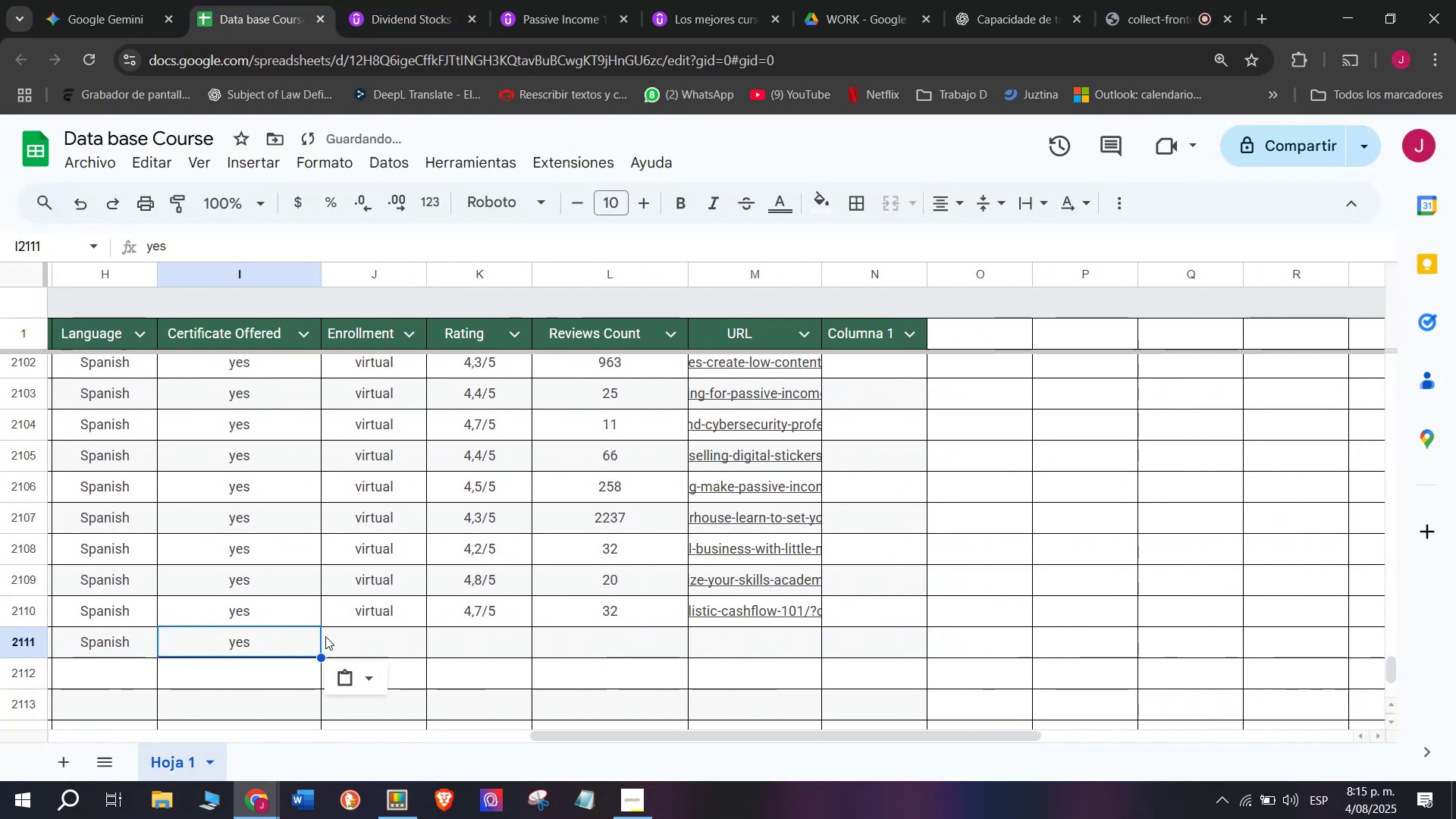 
key(Break)
 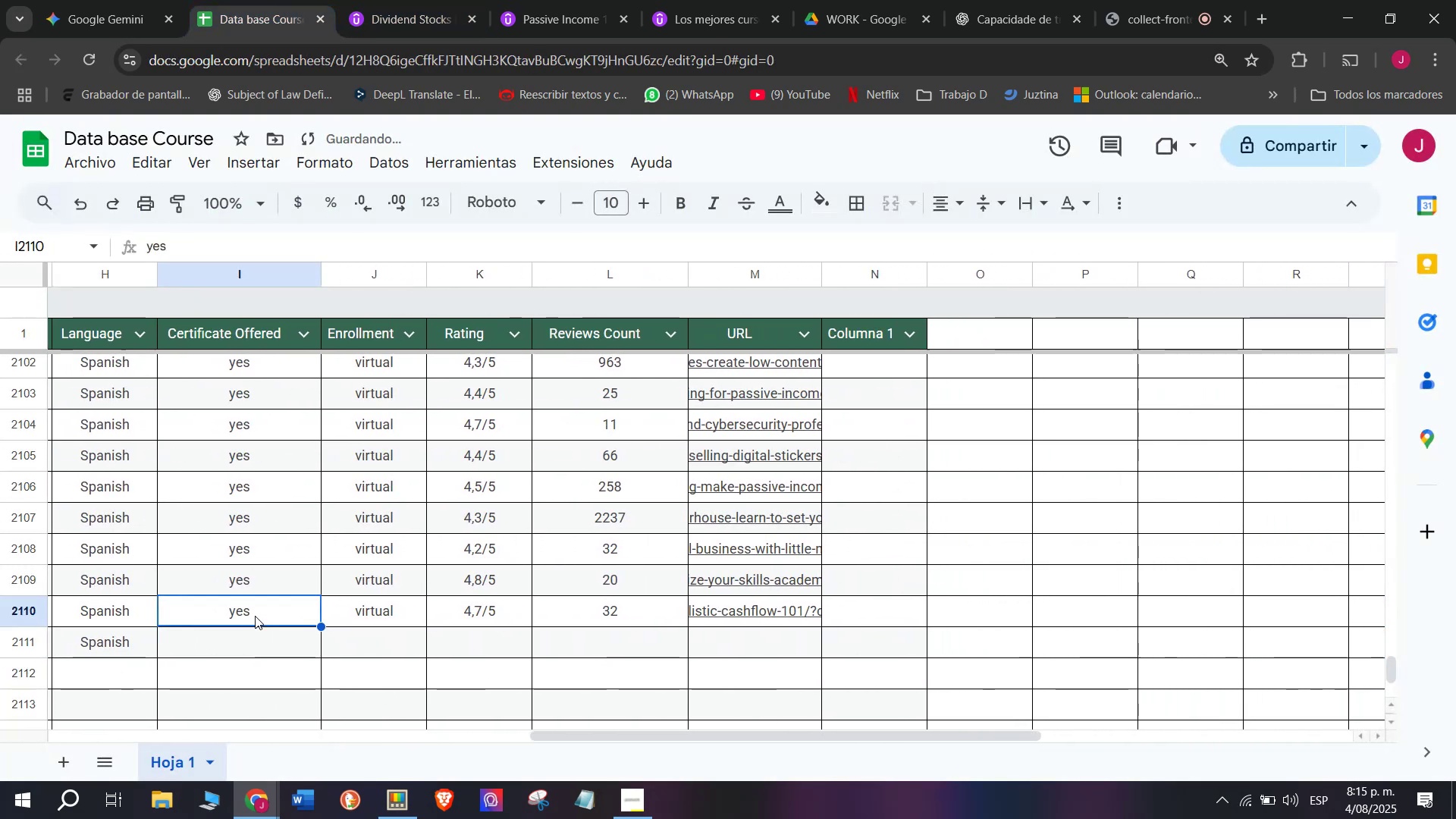 
key(Control+C)
 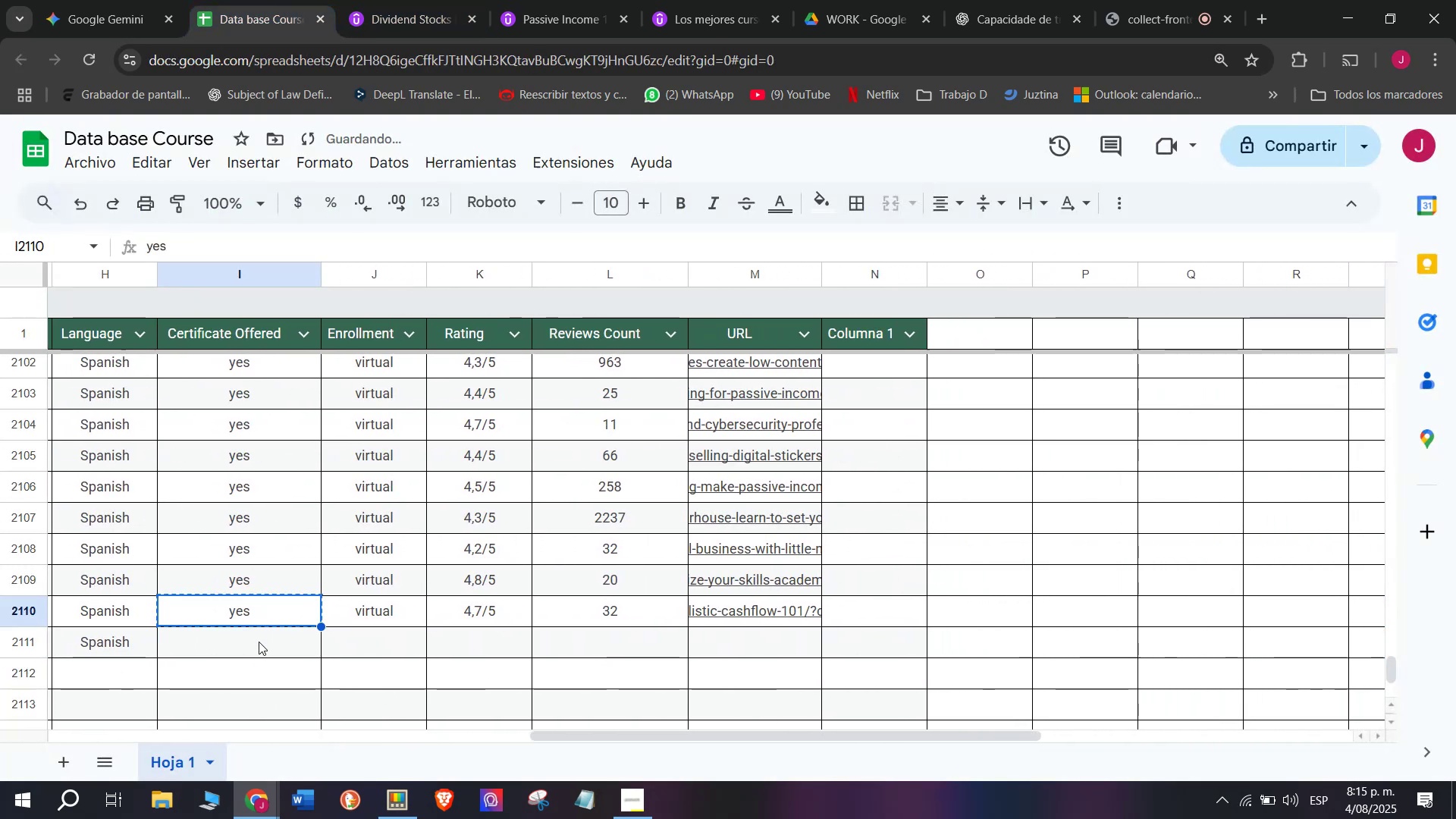 
key(Control+ControlLeft)
 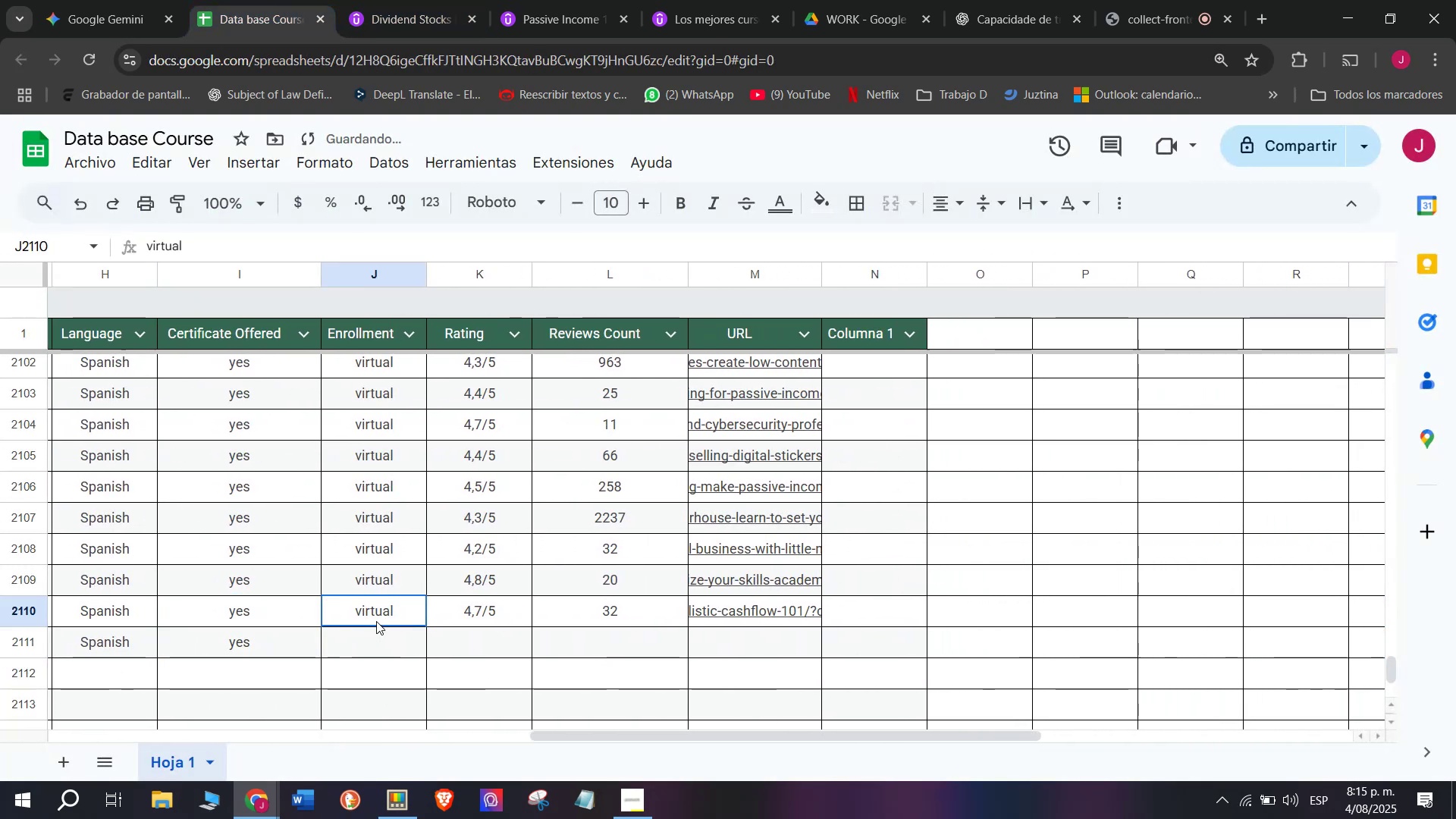 
key(Z)
 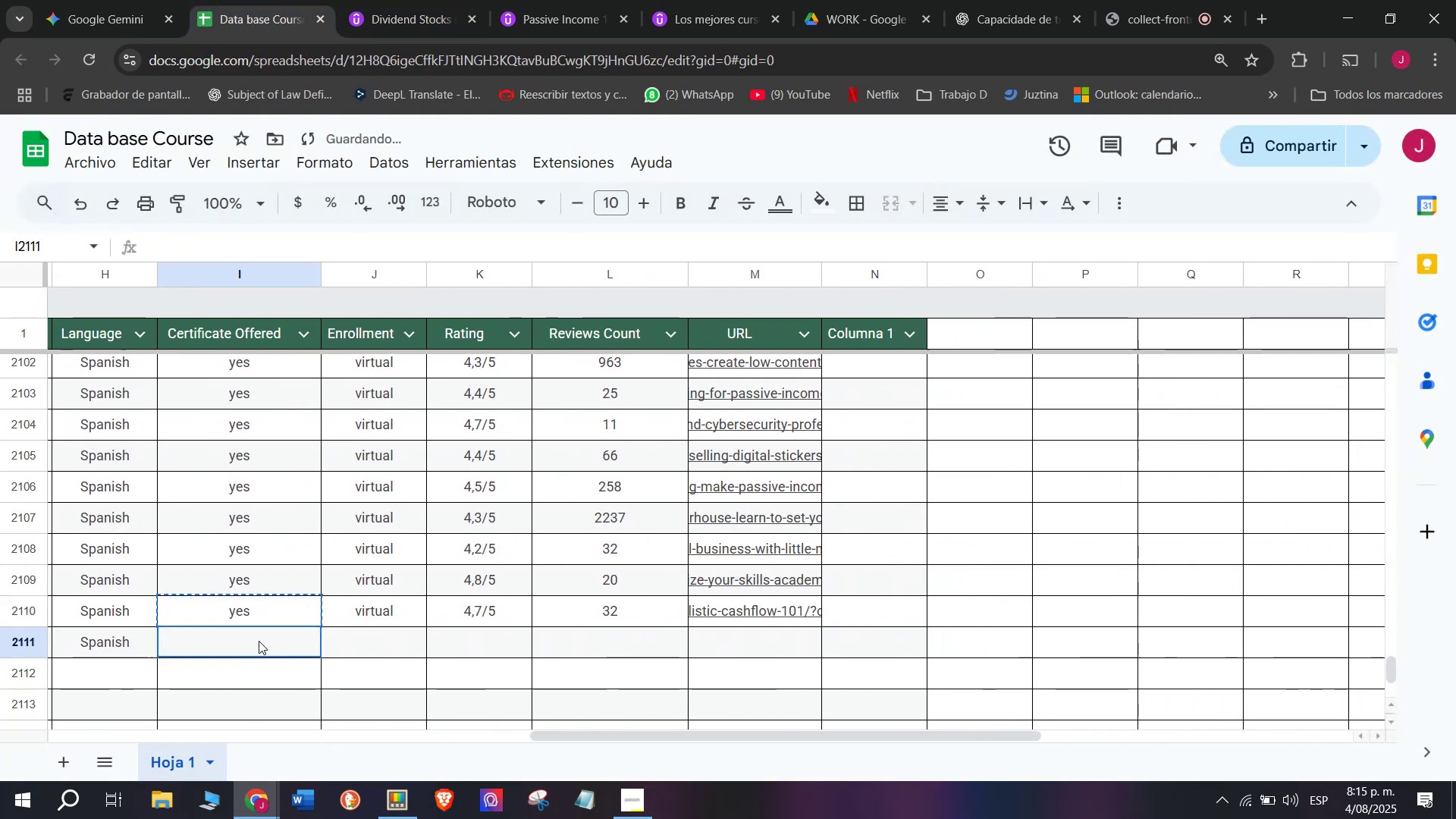 
key(Control+V)
 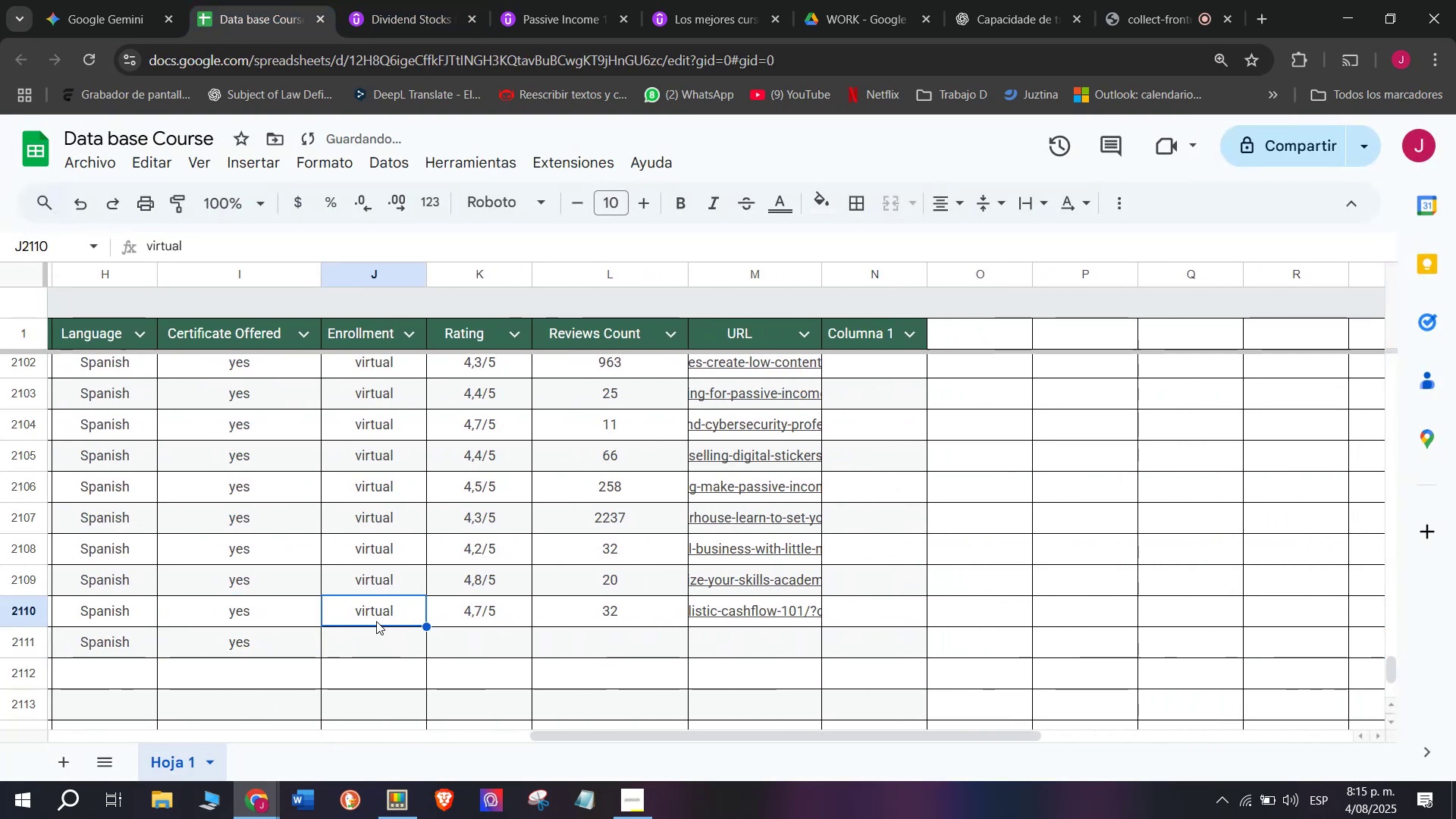 
key(Break)
 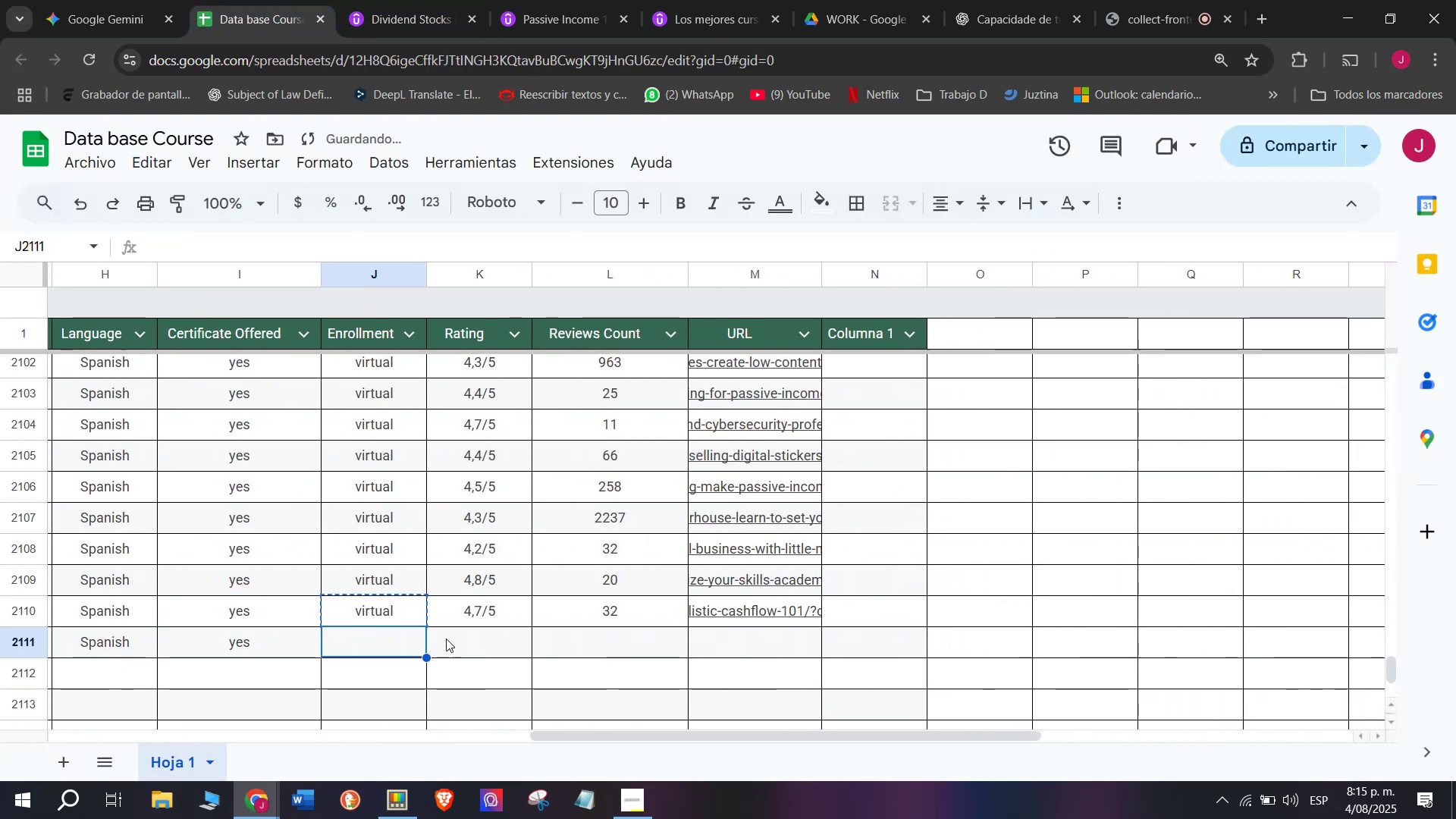 
key(Control+ControlLeft)
 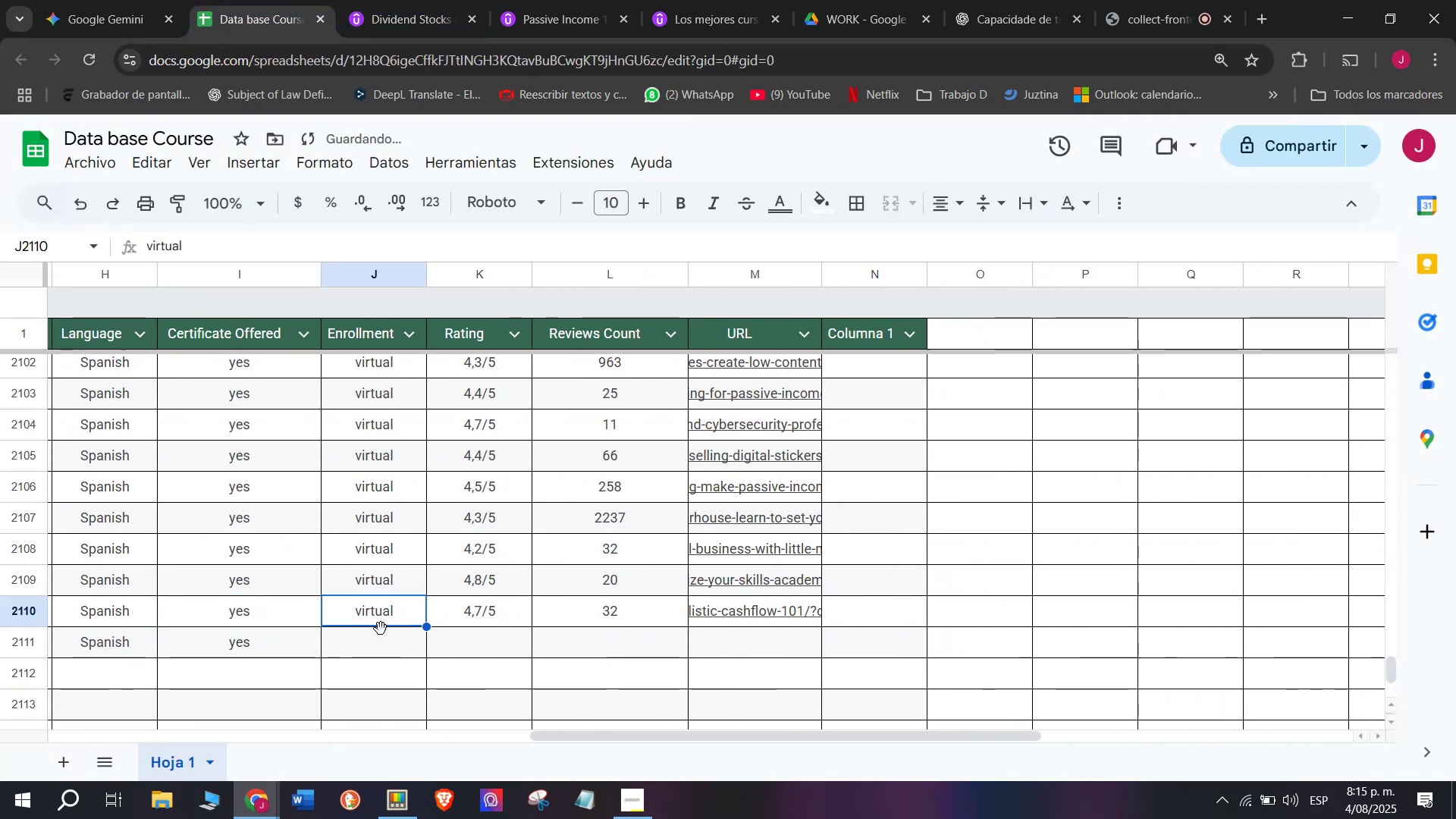 
key(Control+C)
 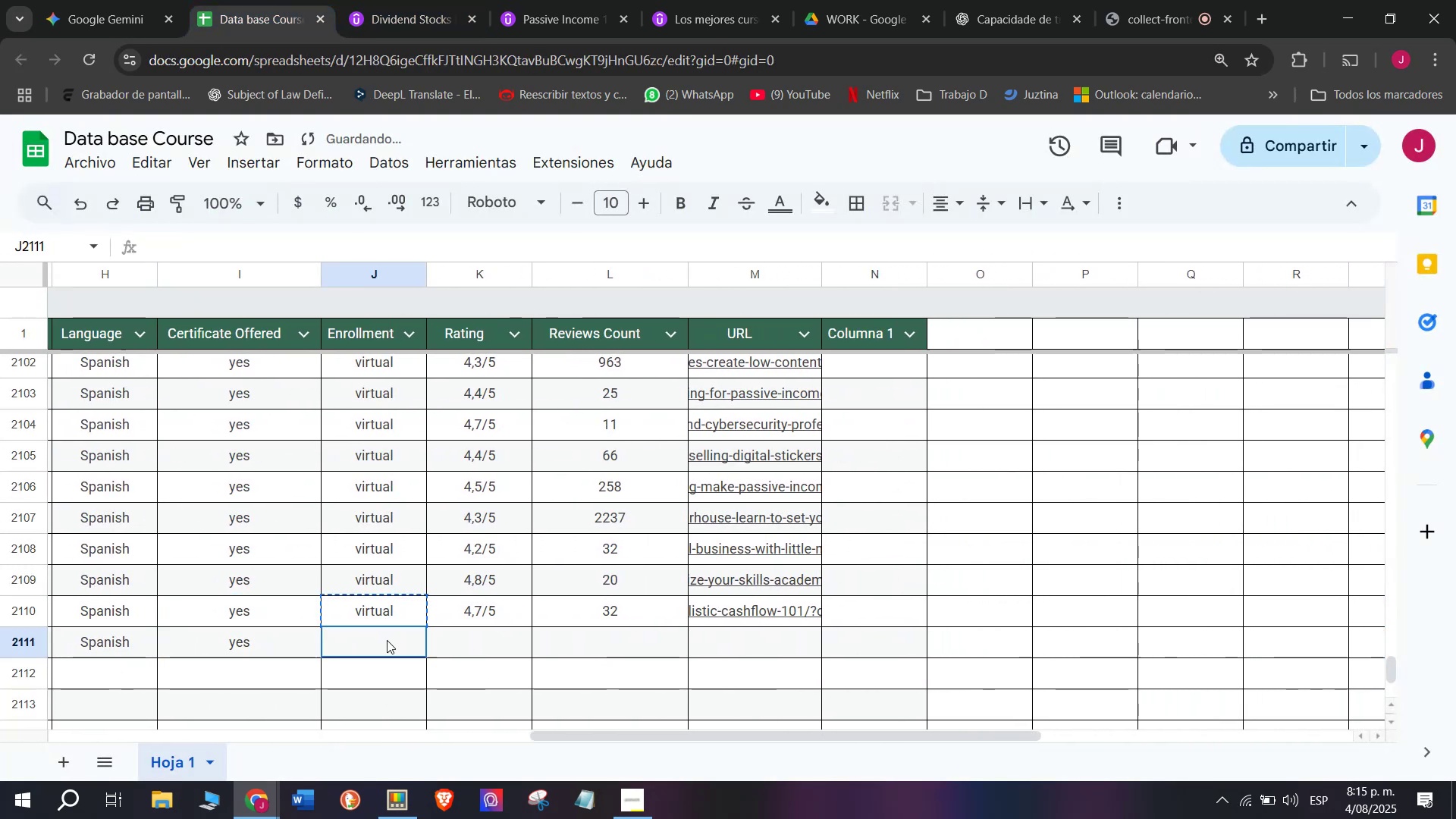 
left_click([387, 640])
 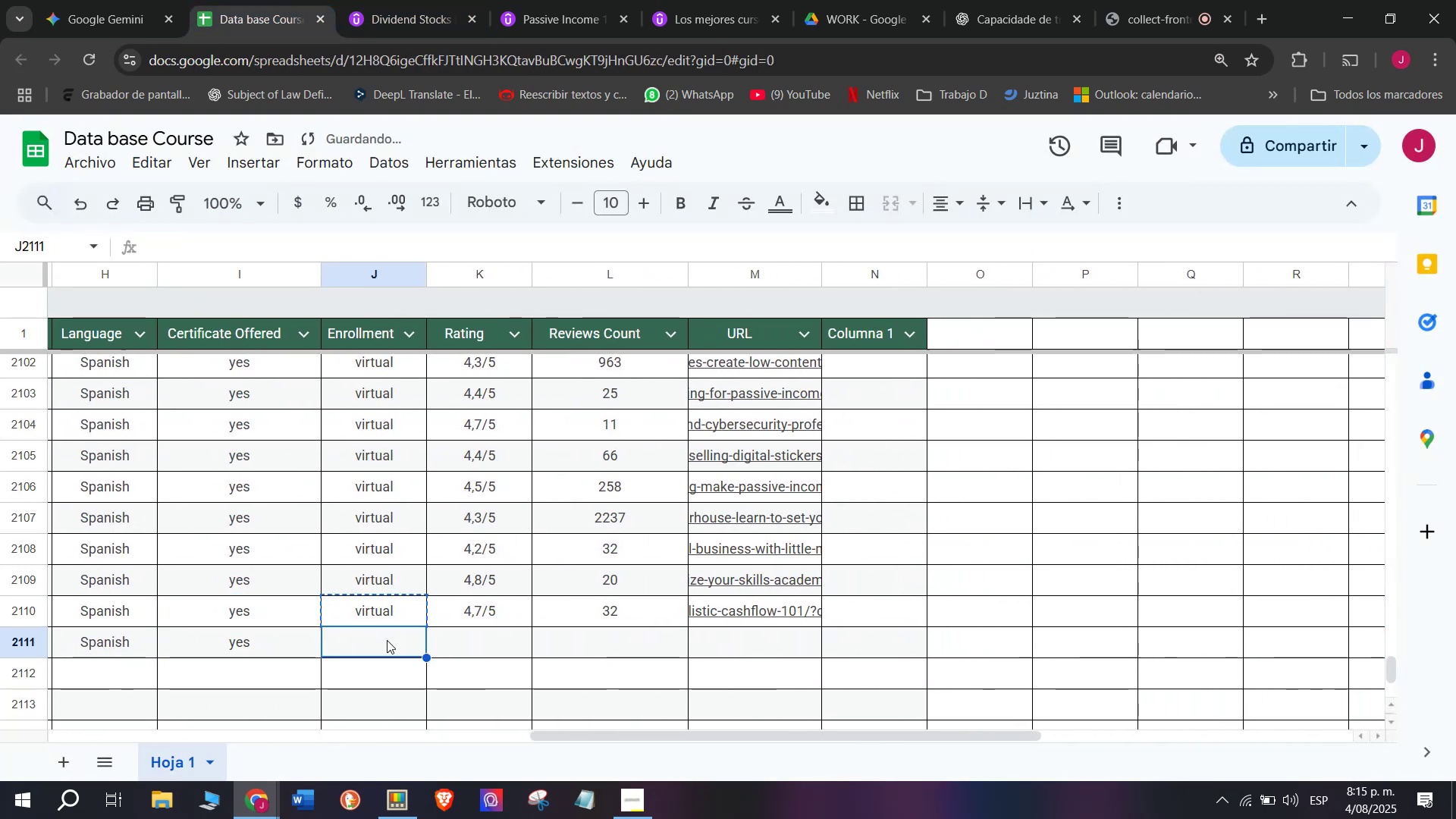 
key(Control+ControlLeft)
 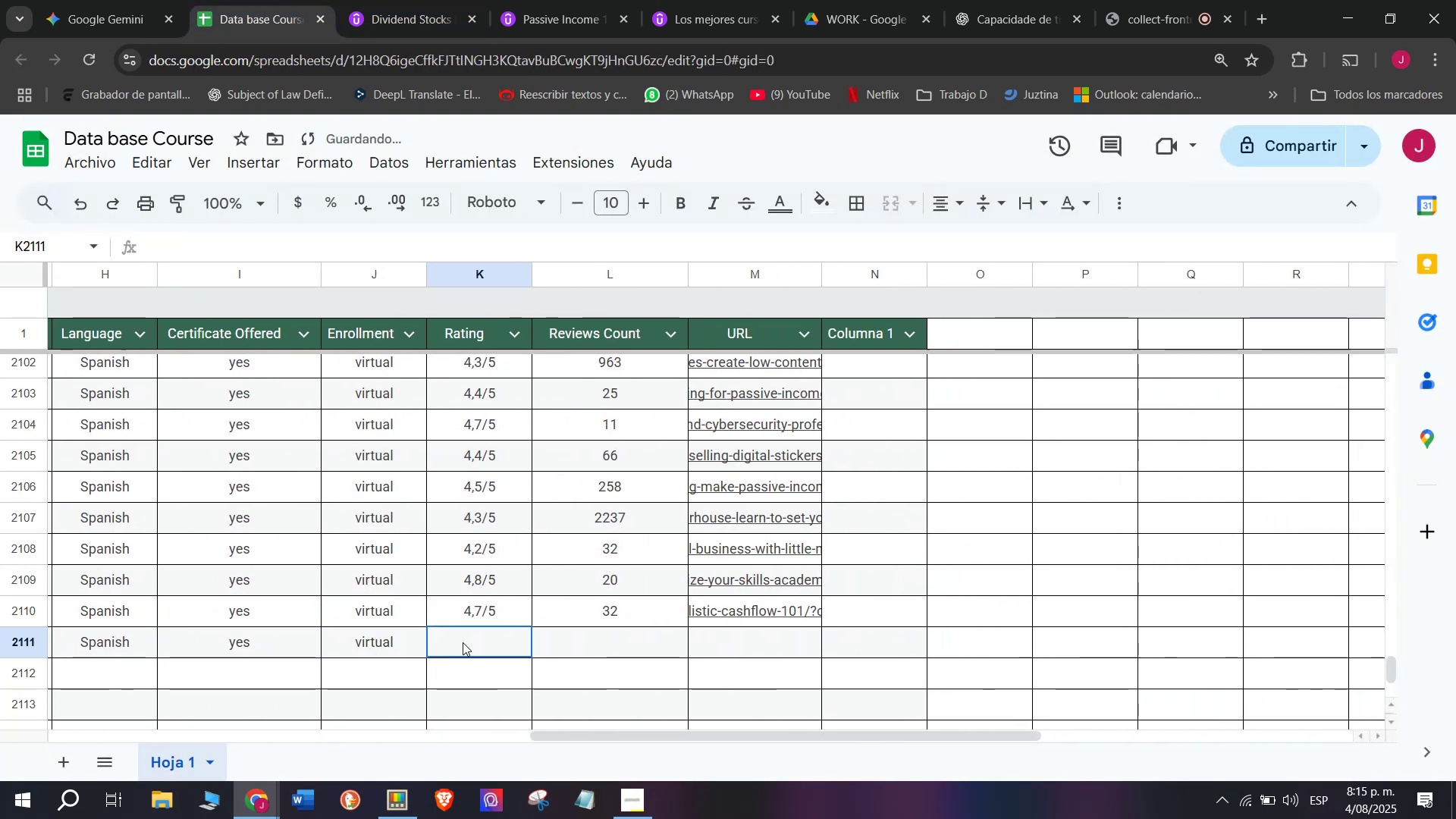 
key(Control+V)
 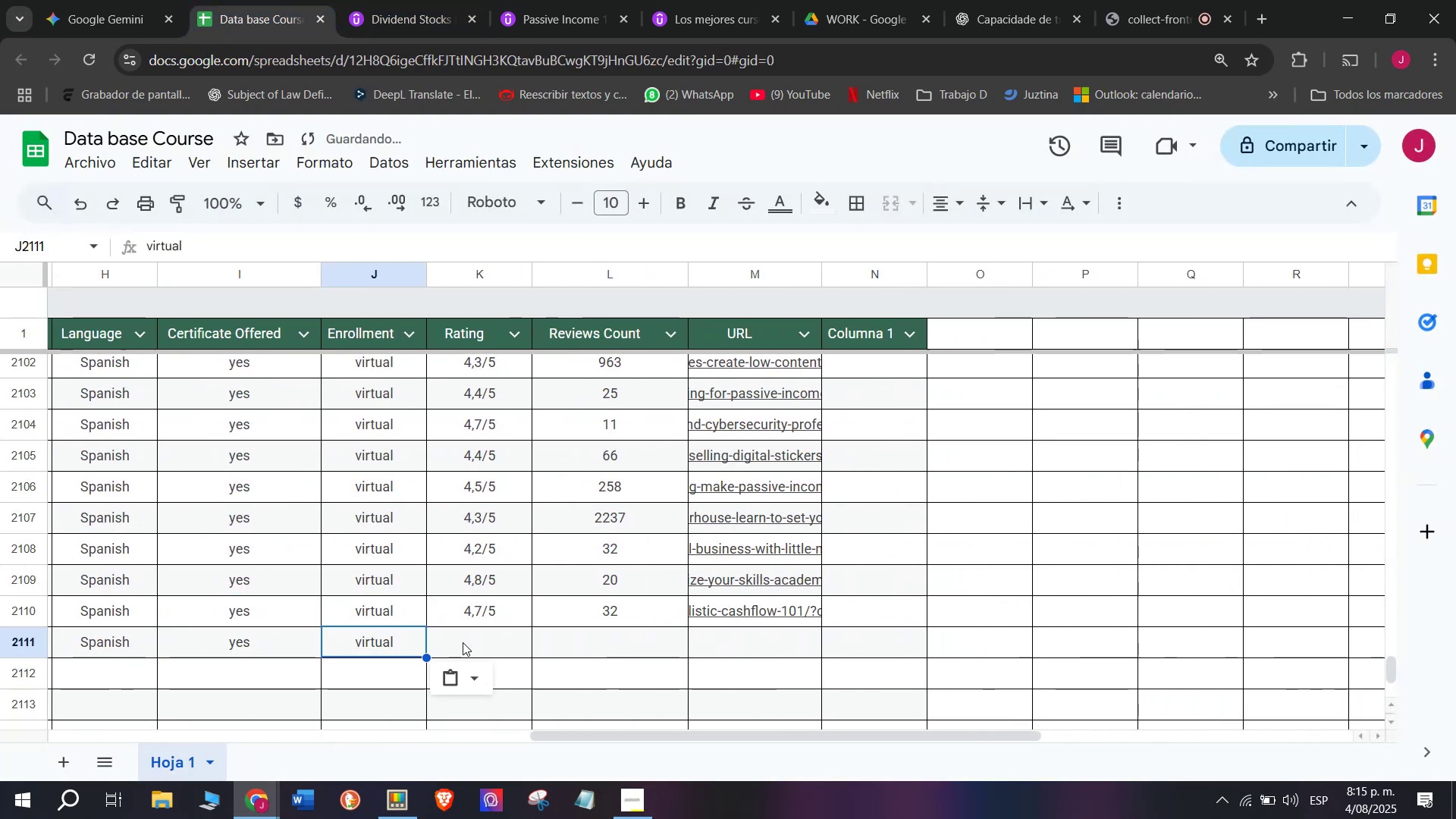 
key(Z)
 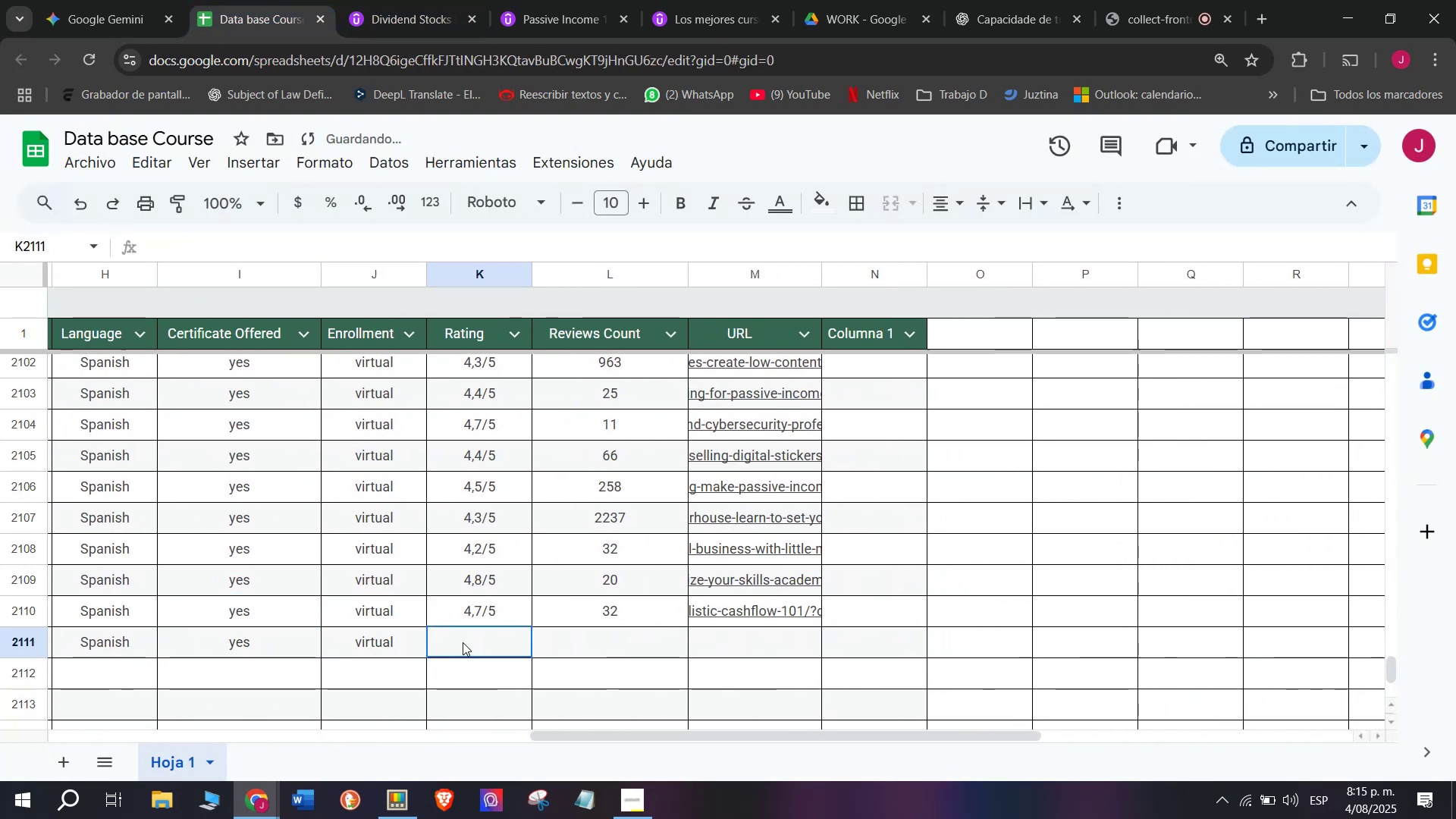 
left_click([463, 642])
 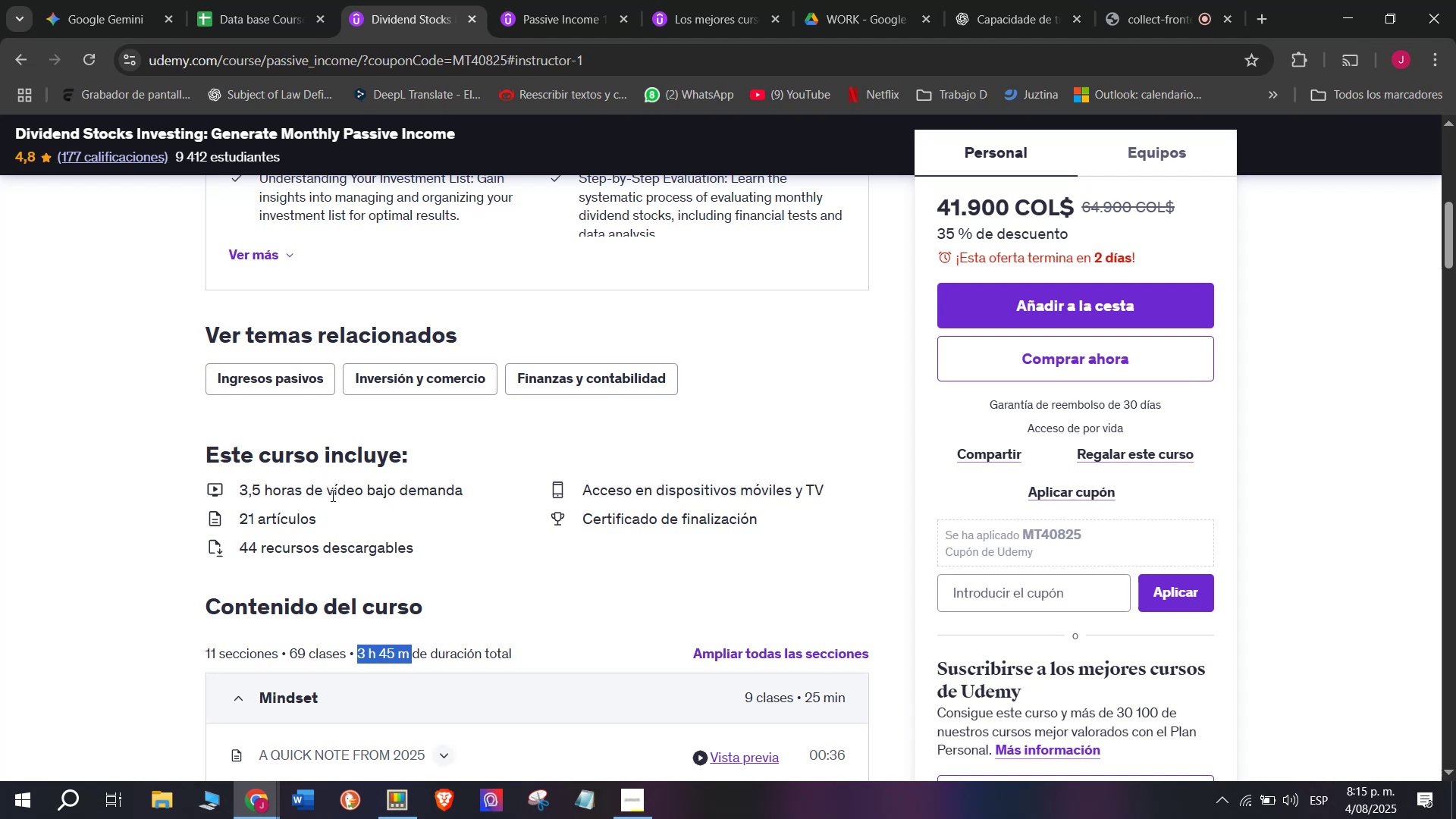 
wait(9.93)
 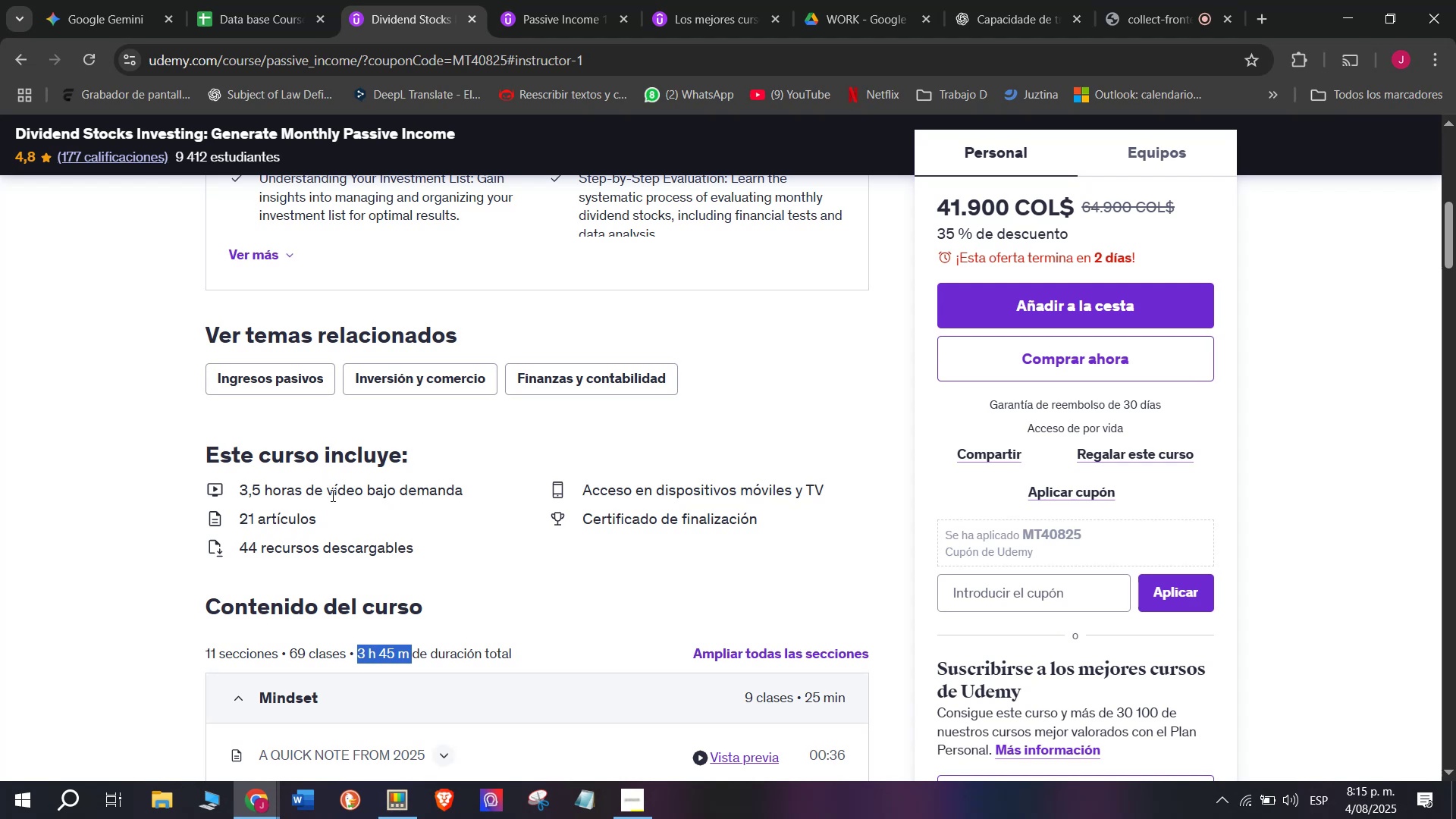 
scroll: coordinate [373, 512], scroll_direction: up, amount: 2.0
 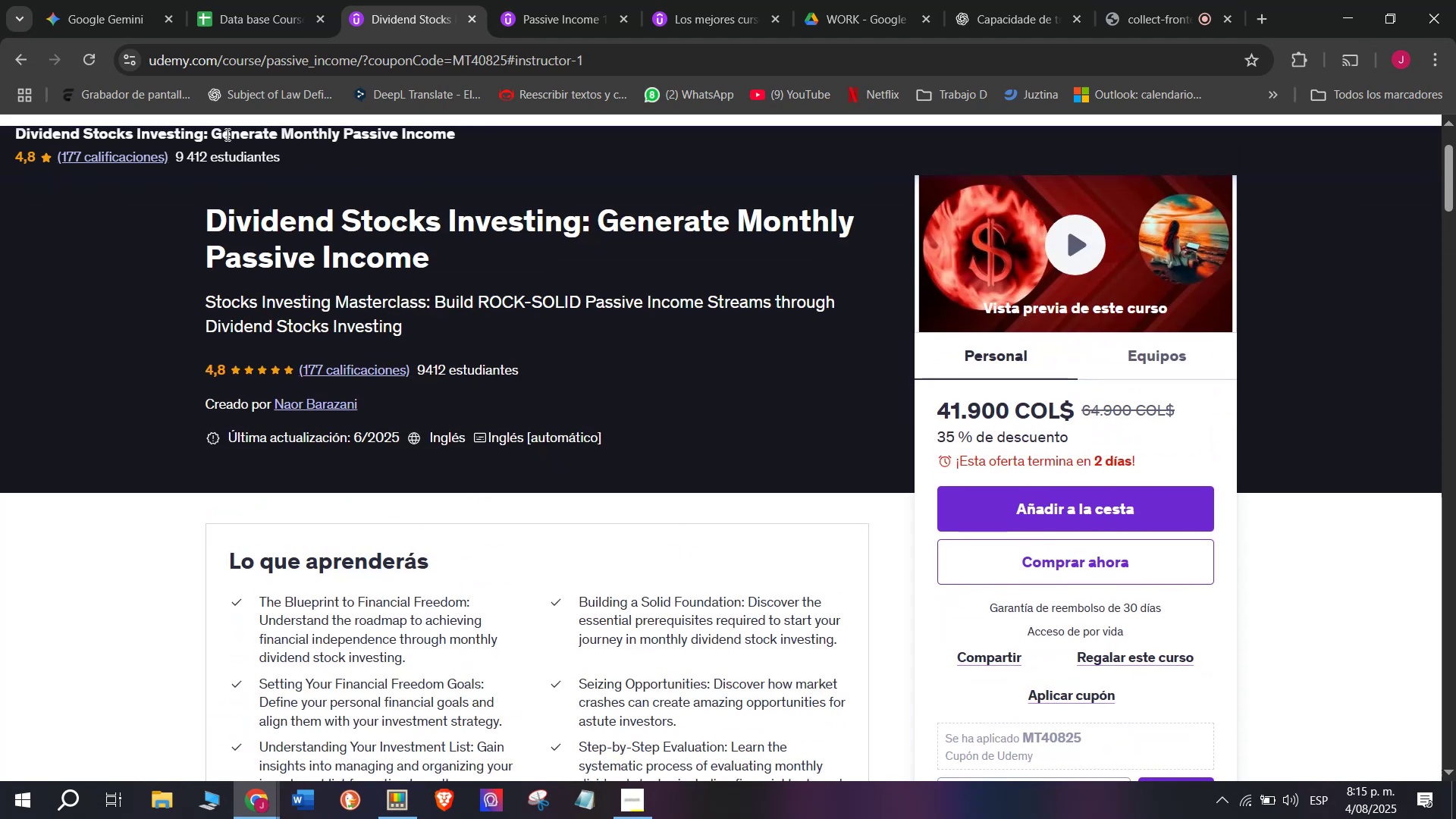 
left_click([237, 0])
 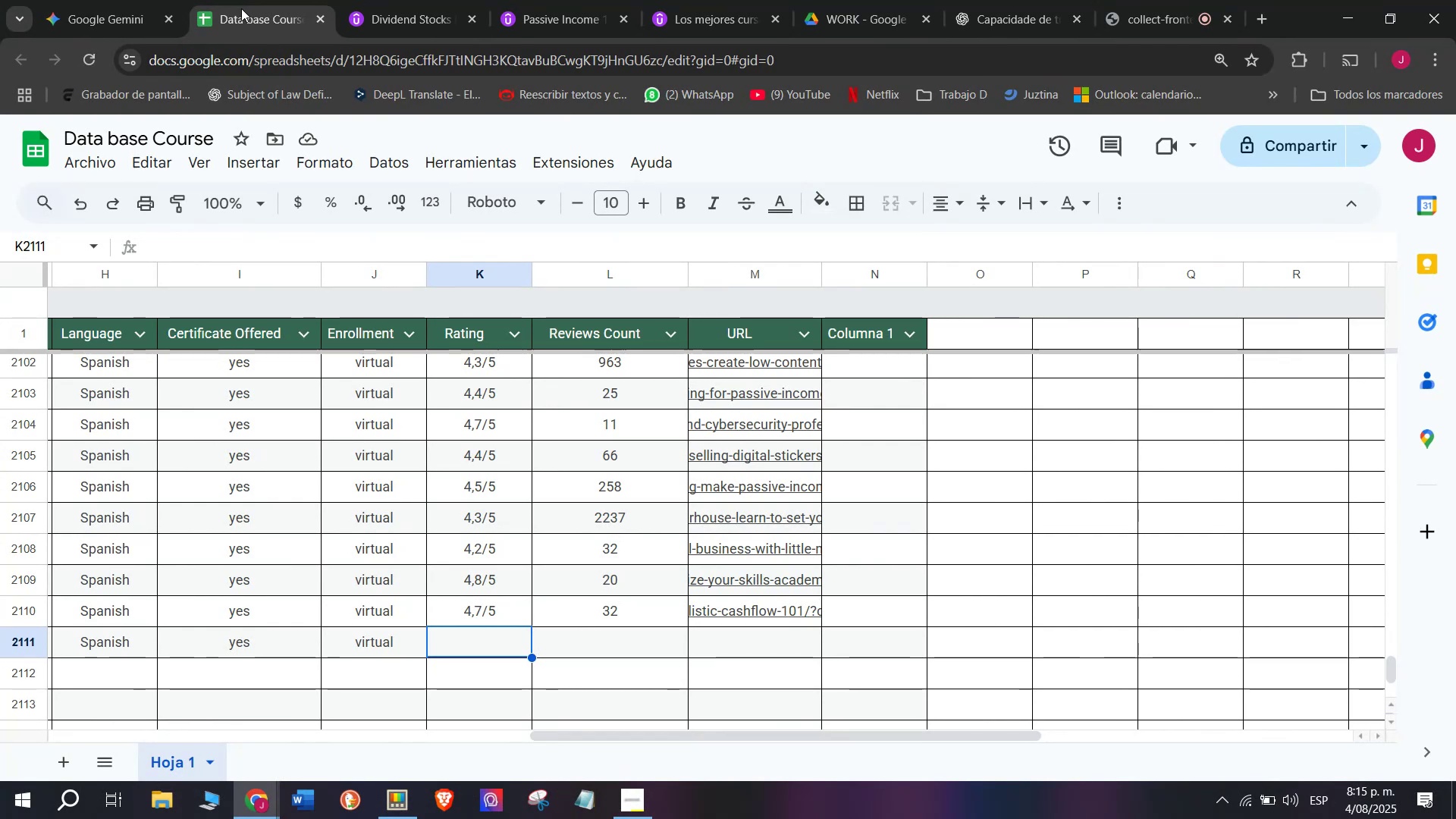 
wait(15.4)
 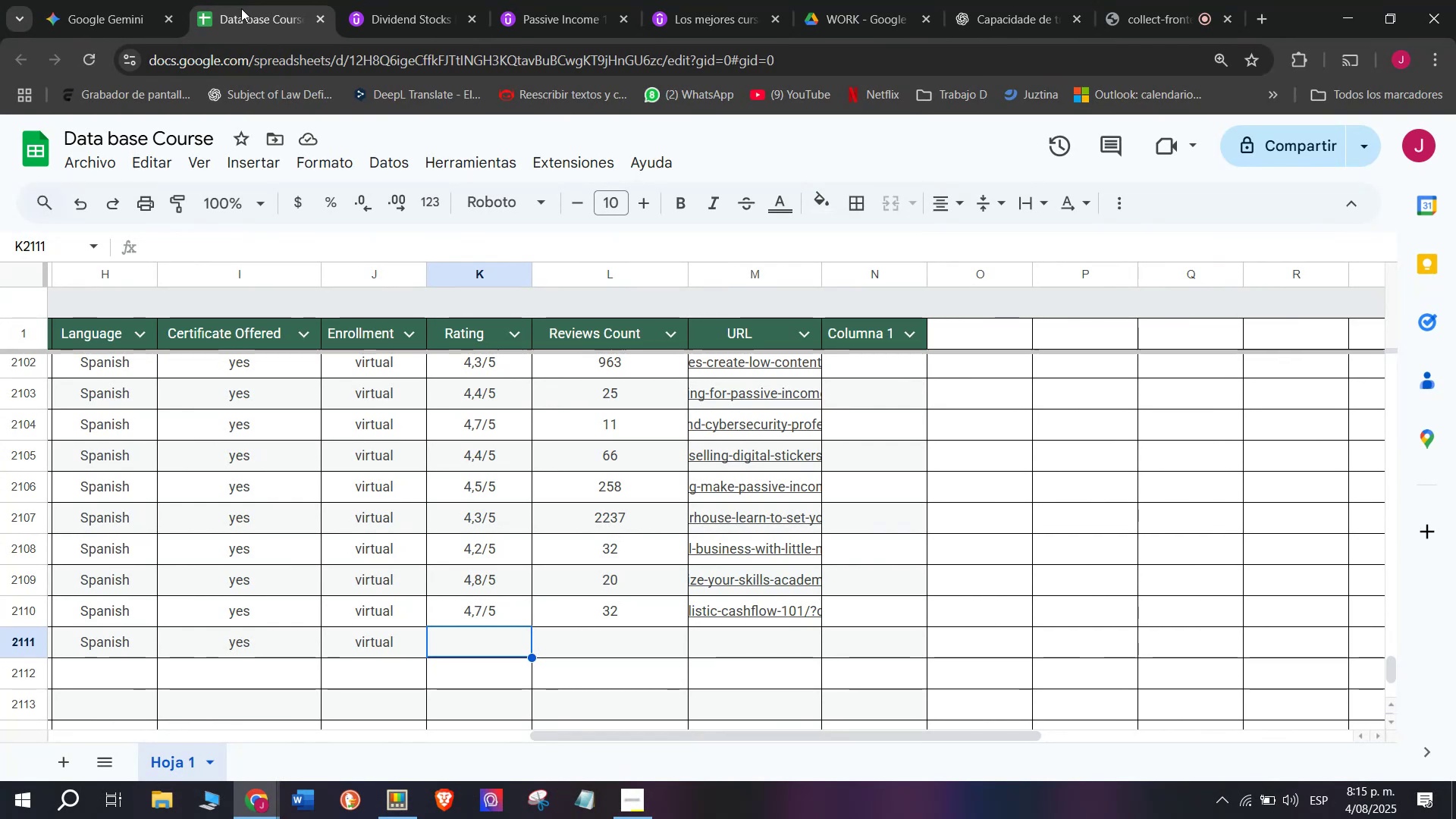 
left_click([272, 0])
 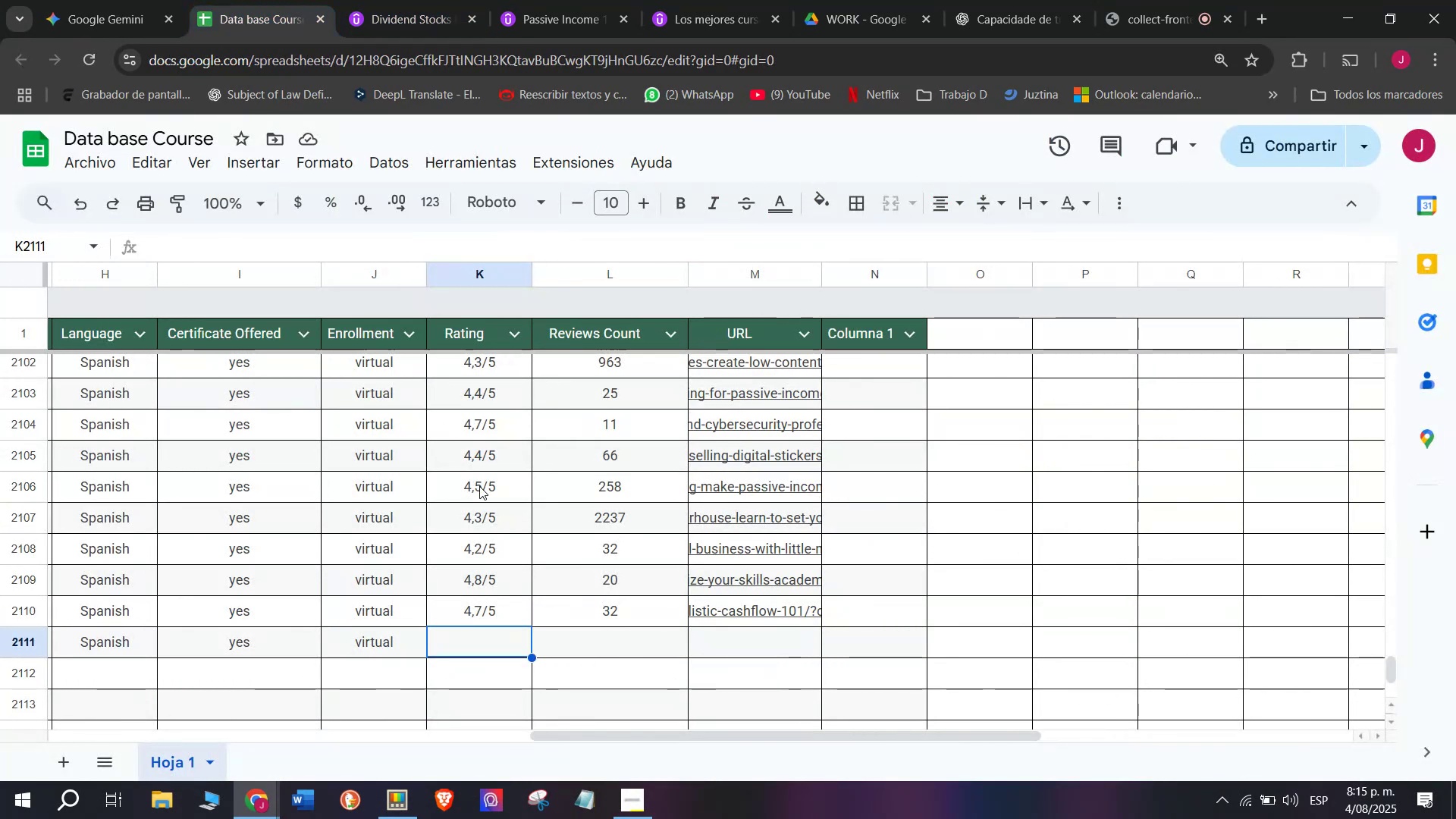 
left_click([491, 419])
 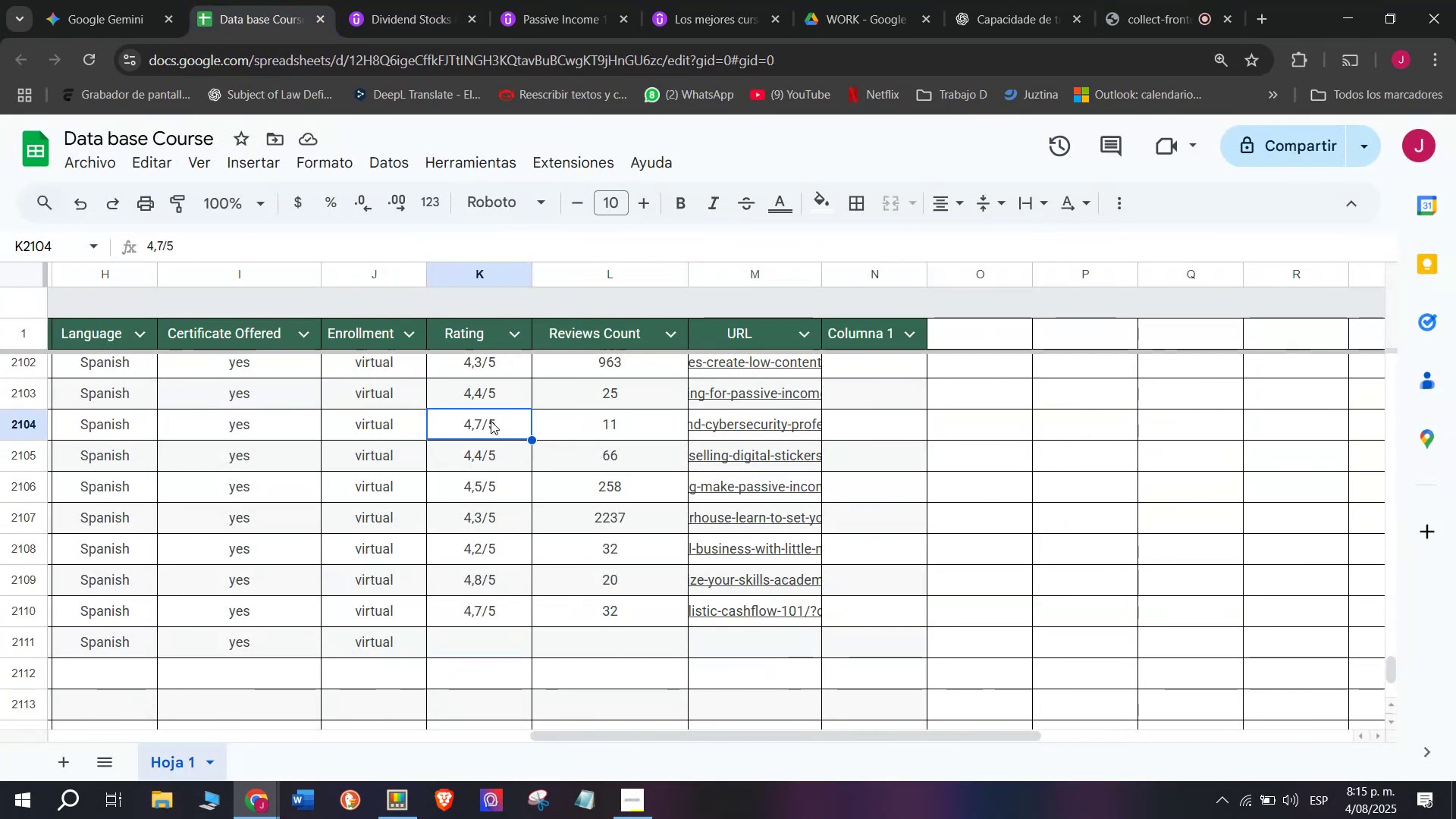 
key(Control+ControlLeft)
 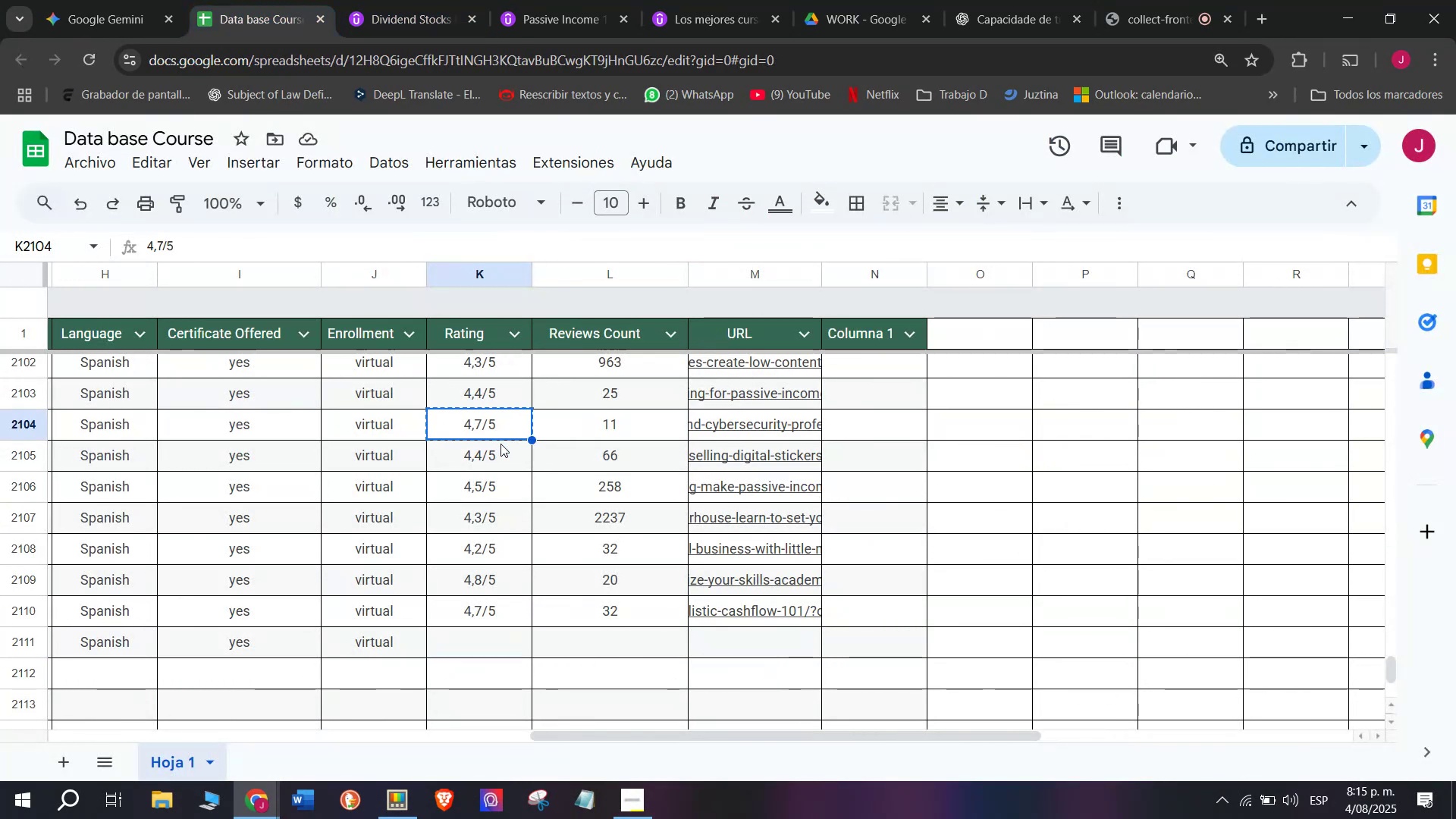 
key(Break)
 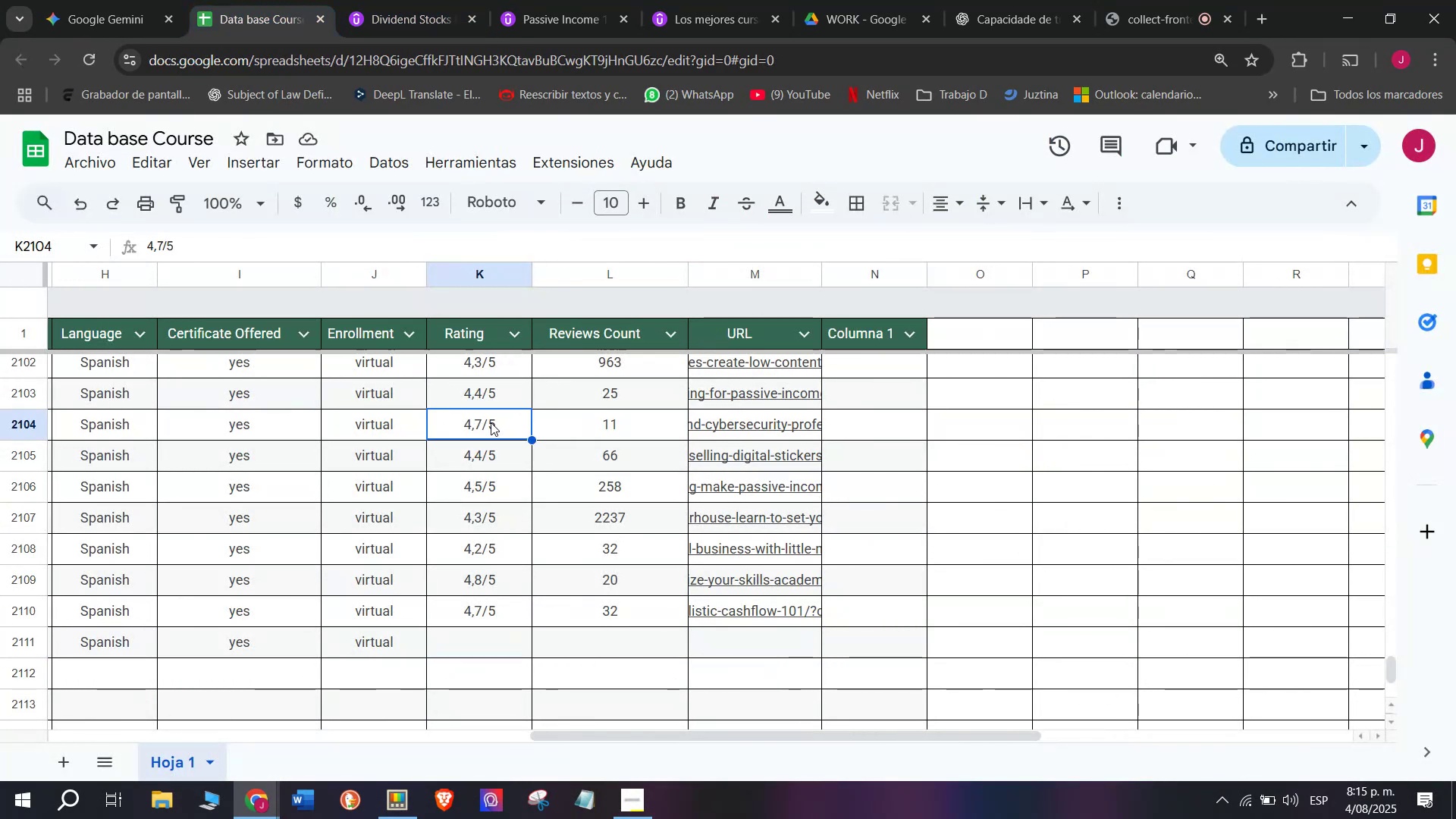 
key(Control+C)
 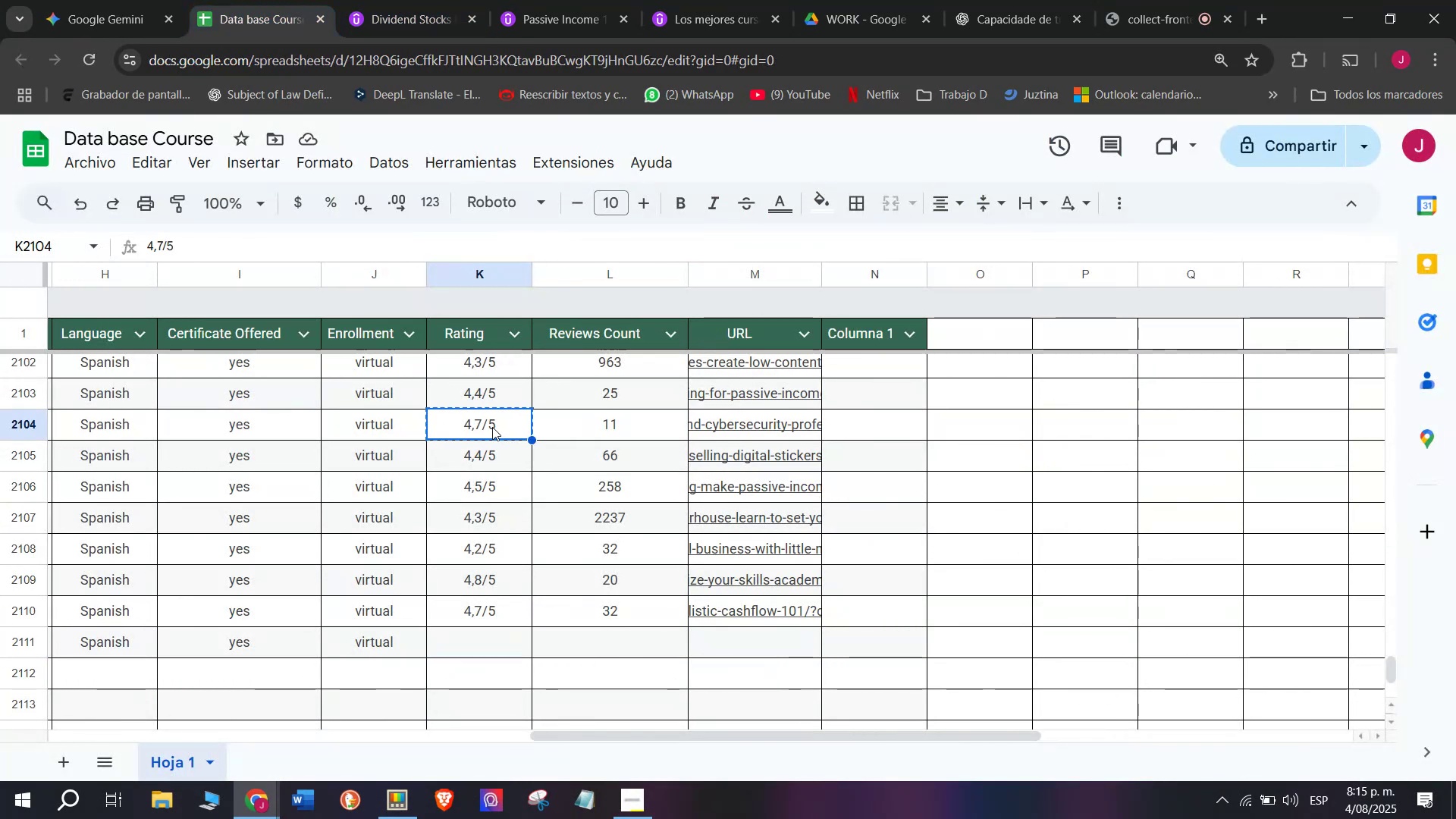 
key(Break)
 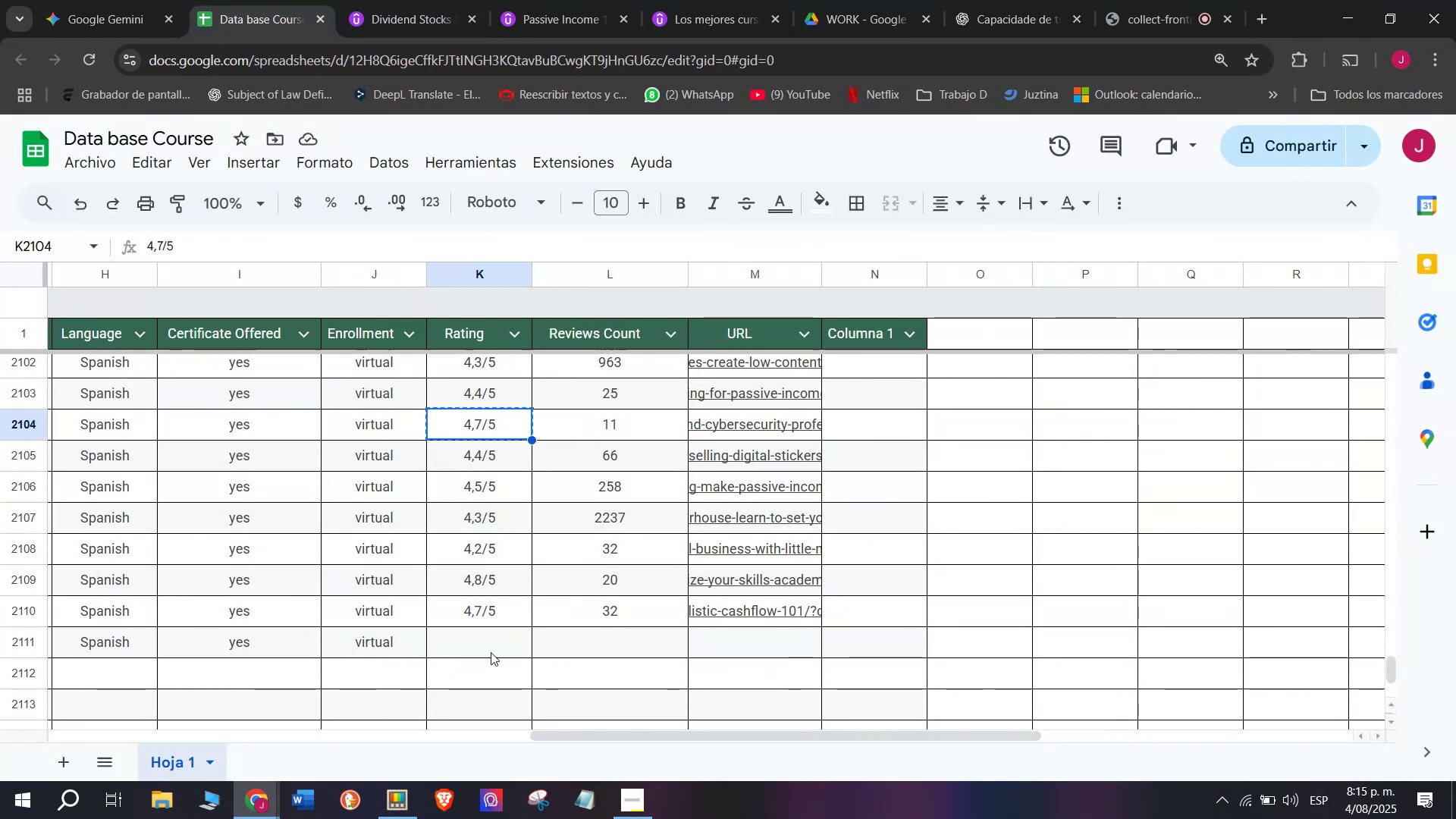 
key(Control+ControlLeft)
 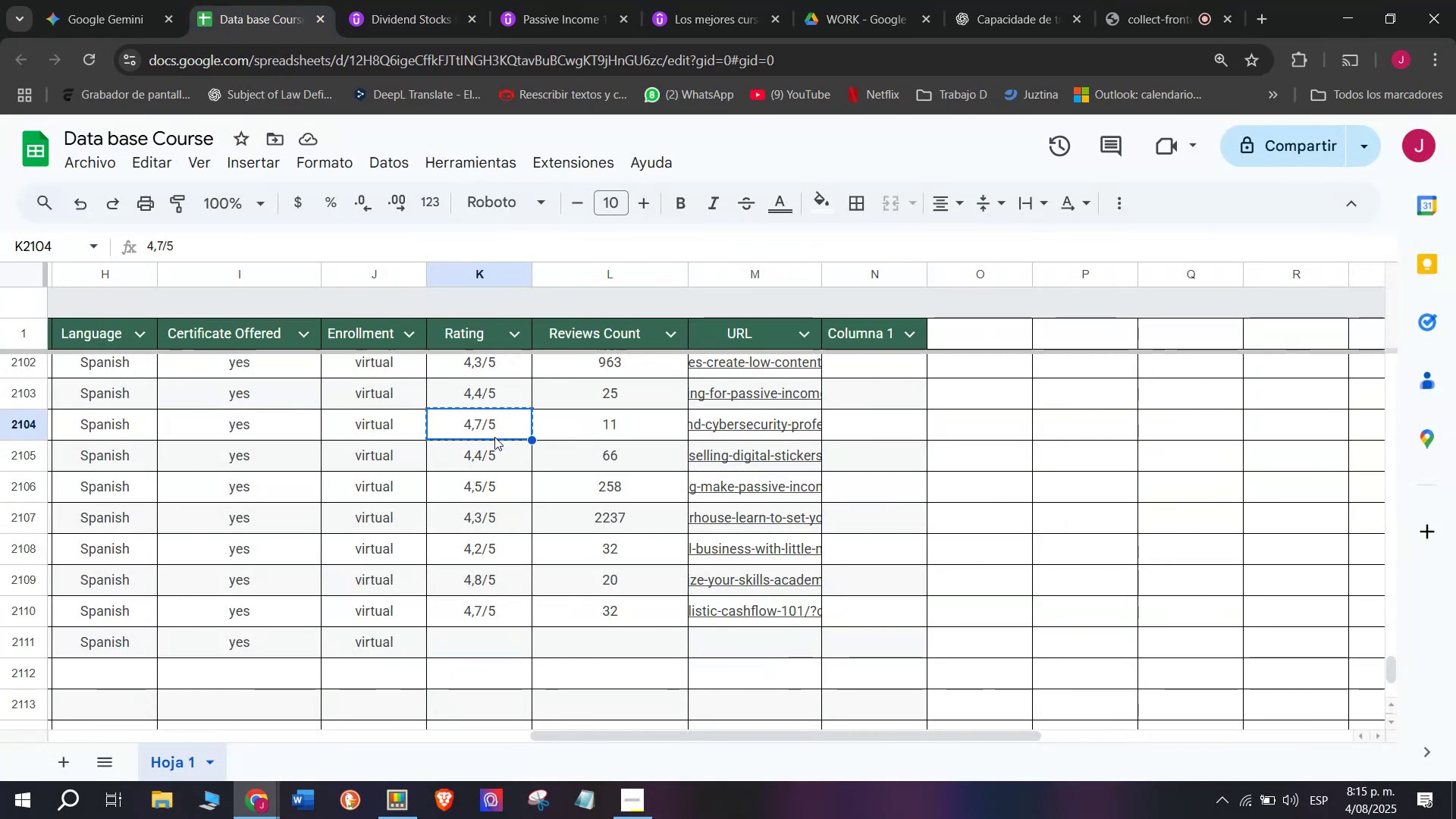 
key(Control+C)
 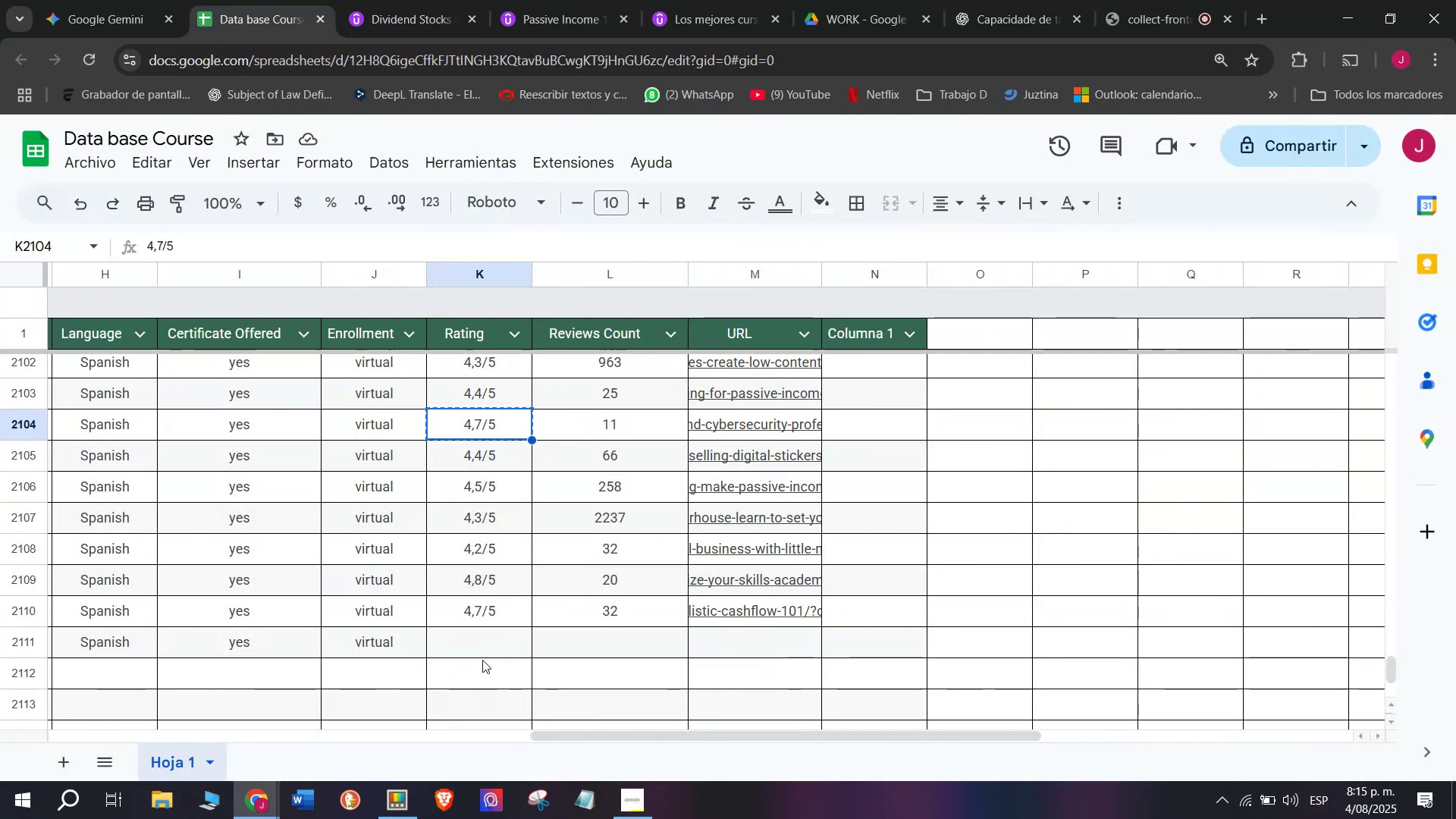 
left_click([482, 632])
 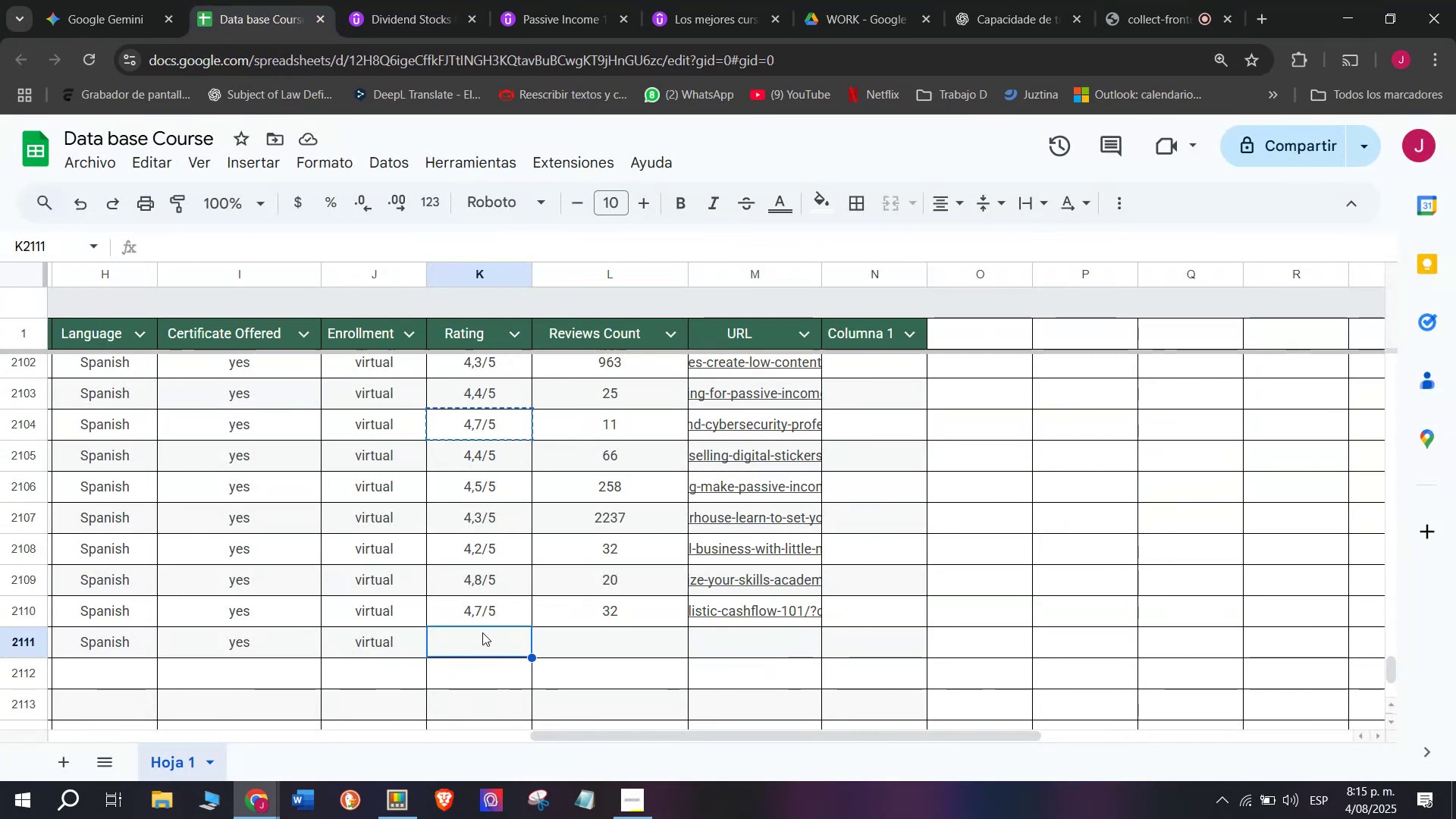 
key(Control+ControlLeft)
 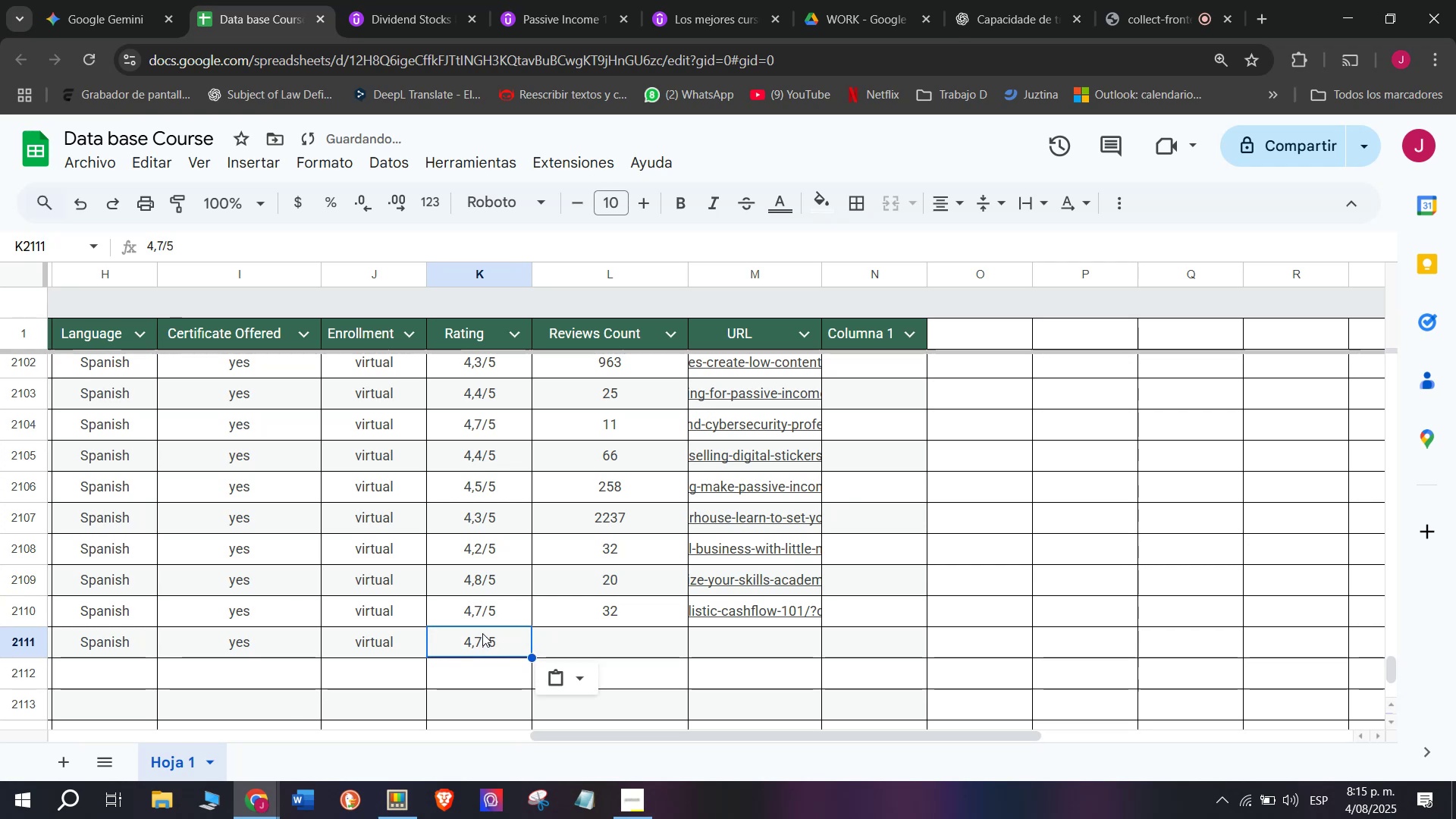 
key(Z)
 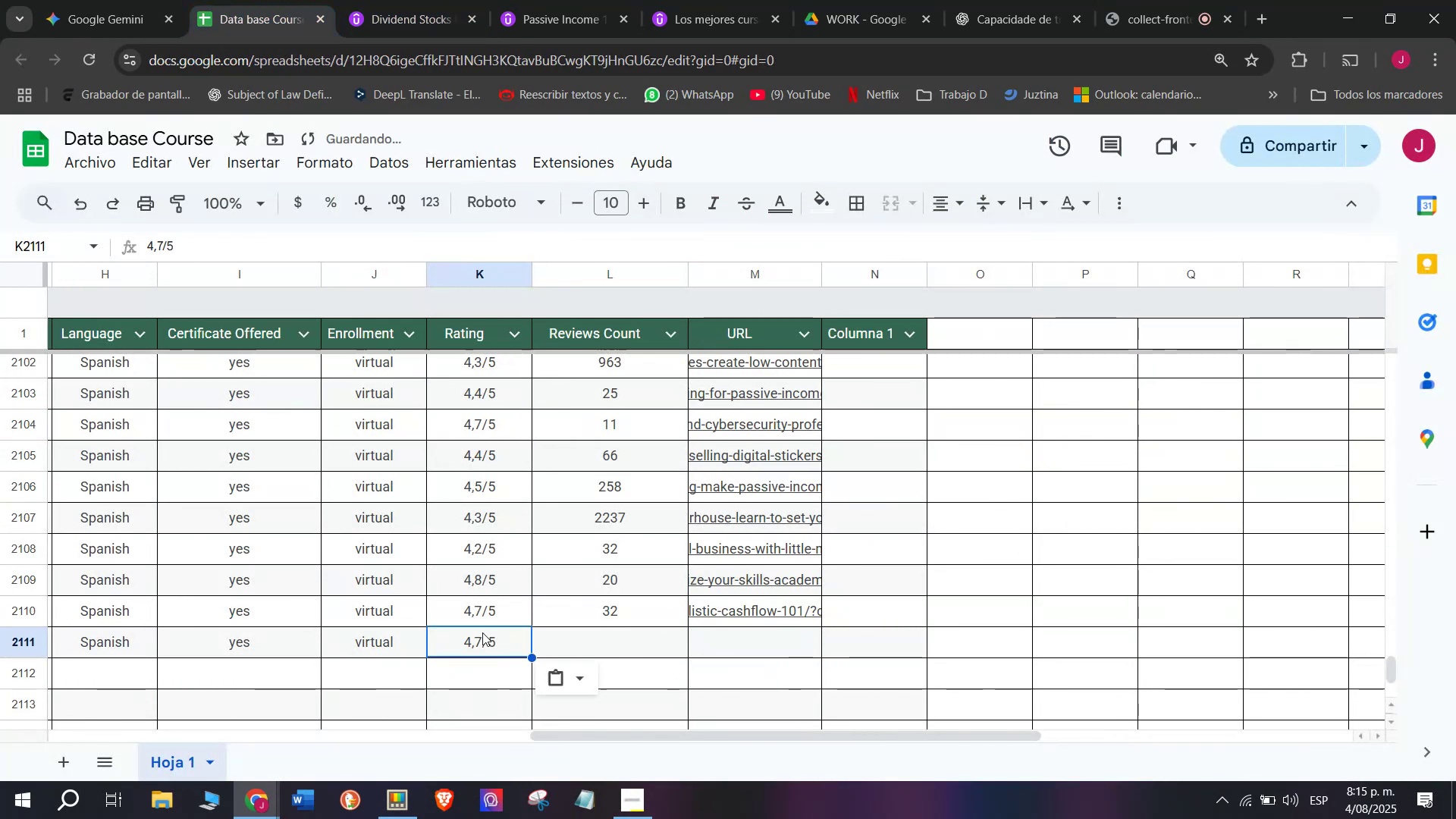 
key(Control+V)
 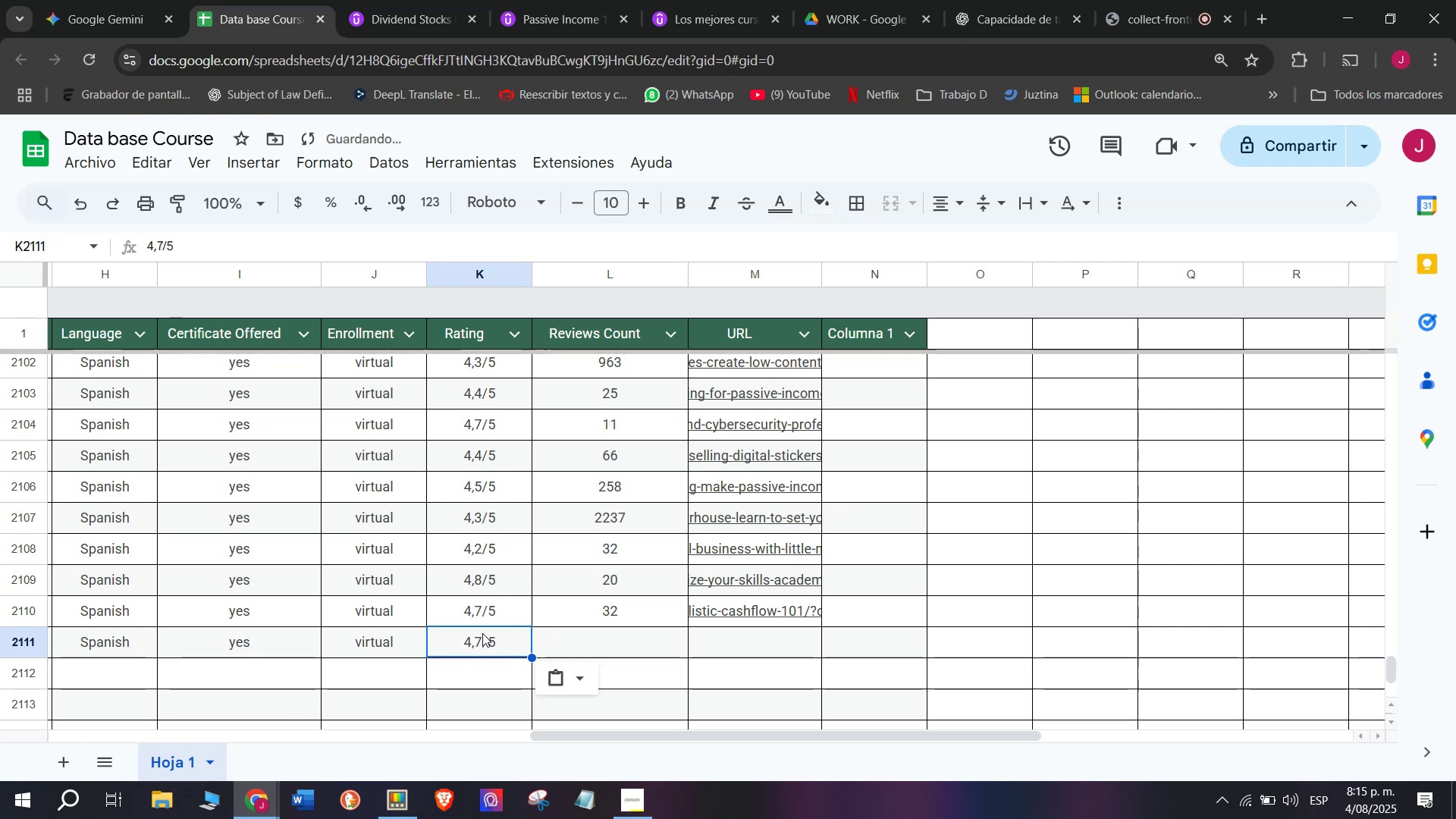 
left_click([482, 633])
 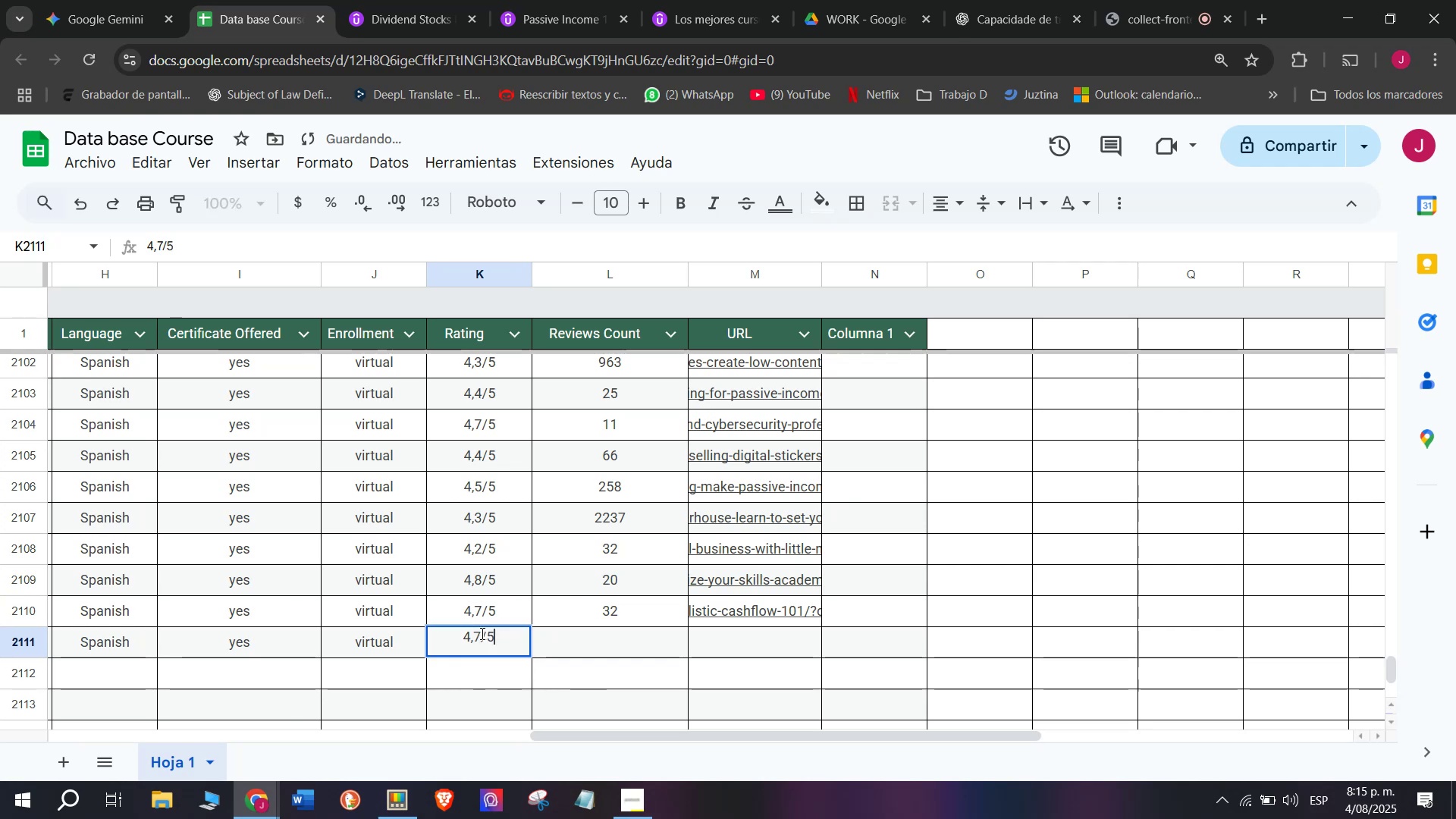 
left_click([481, 633])
 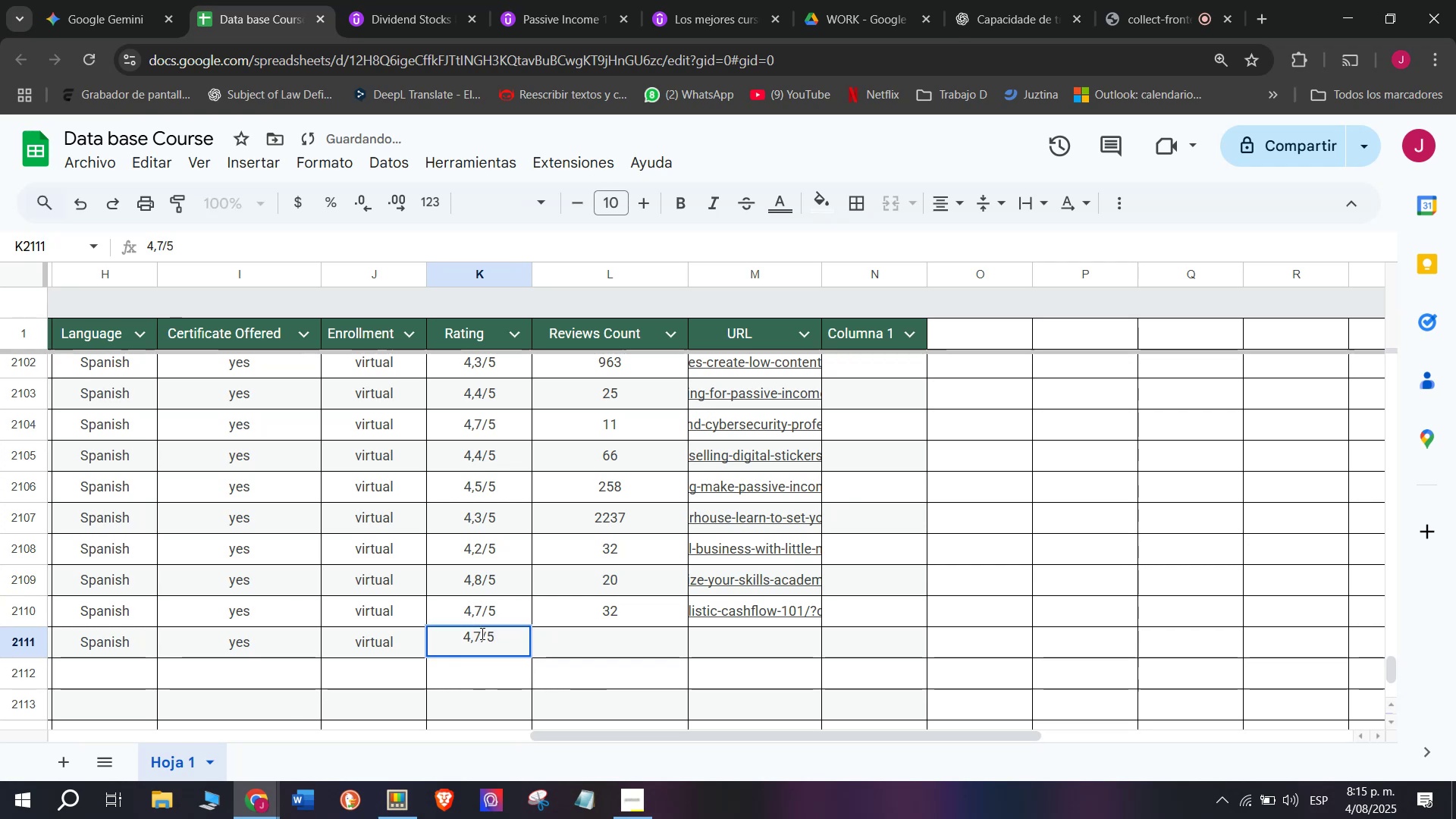 
key(Backspace)
type(q8)
 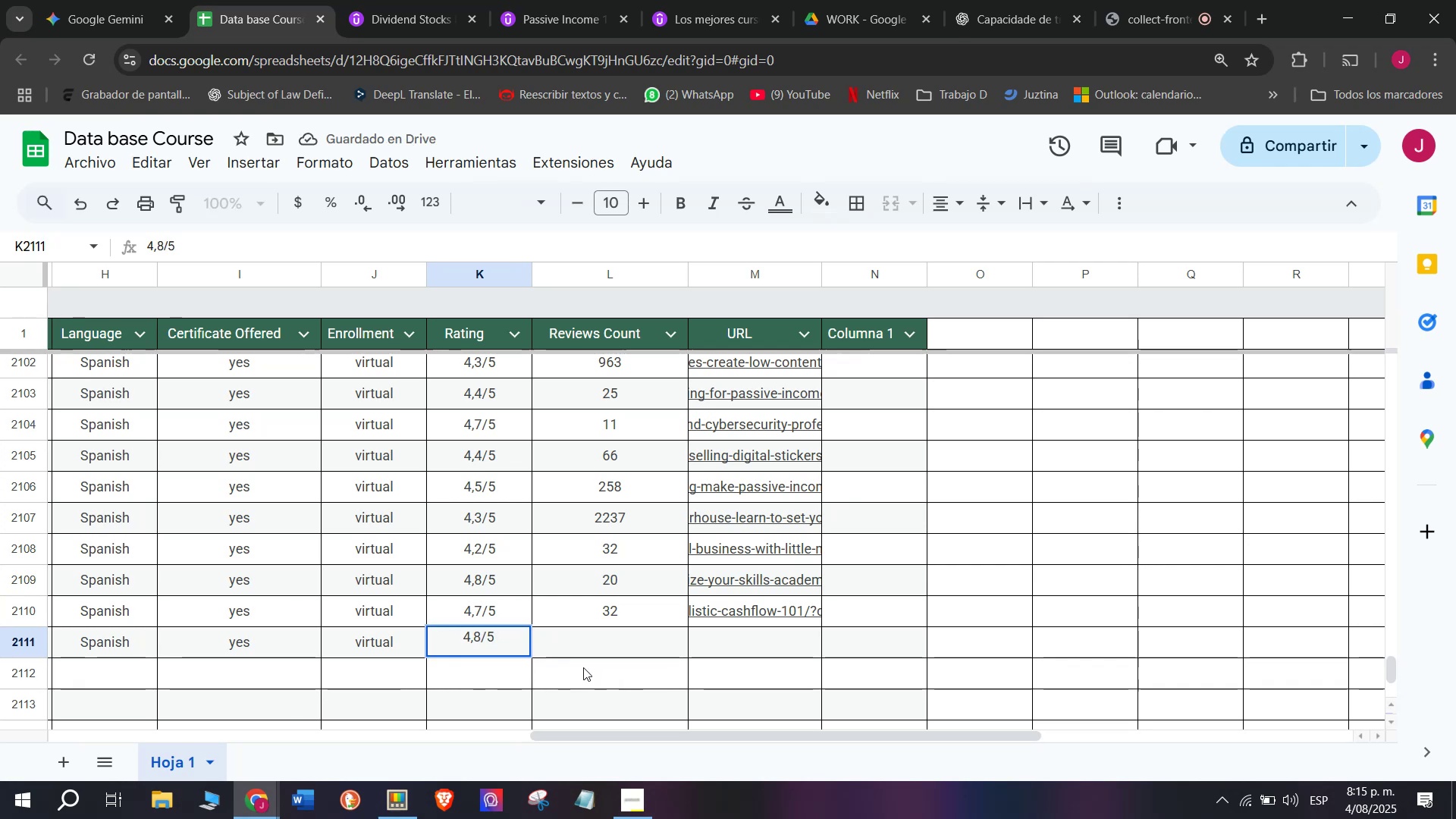 
left_click([594, 653])
 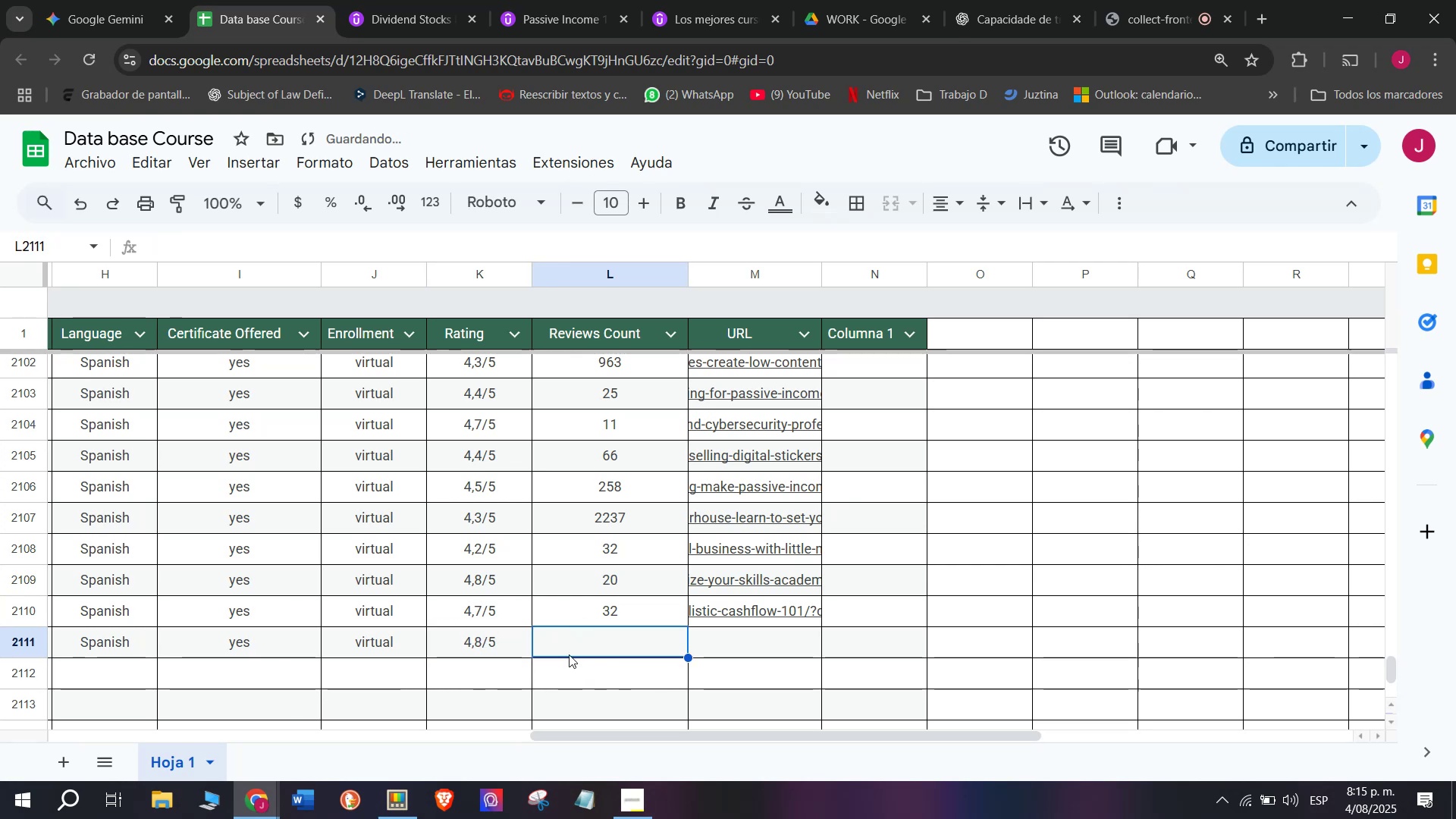 
left_click([377, 0])
 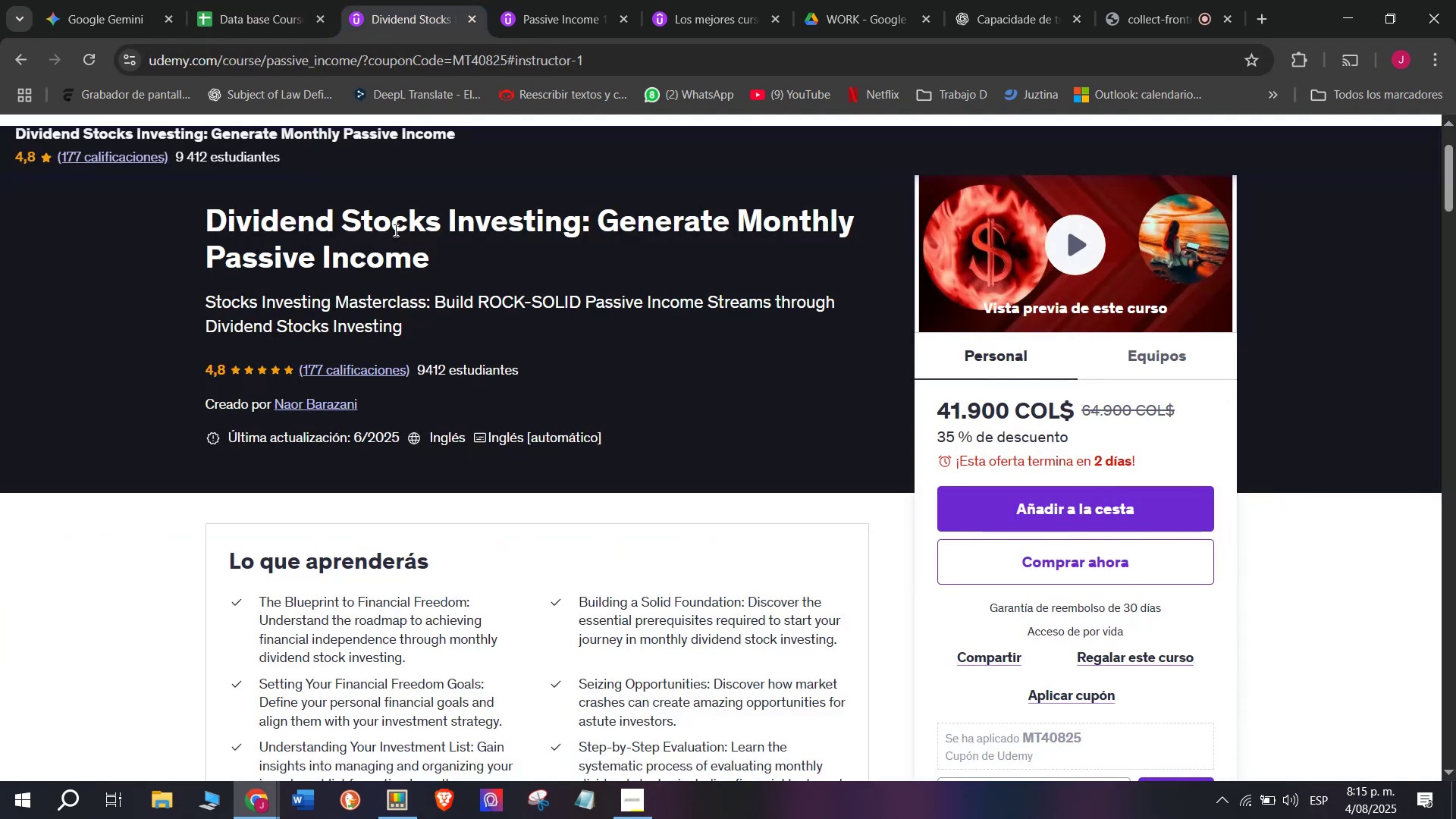 
left_click([287, 0])
 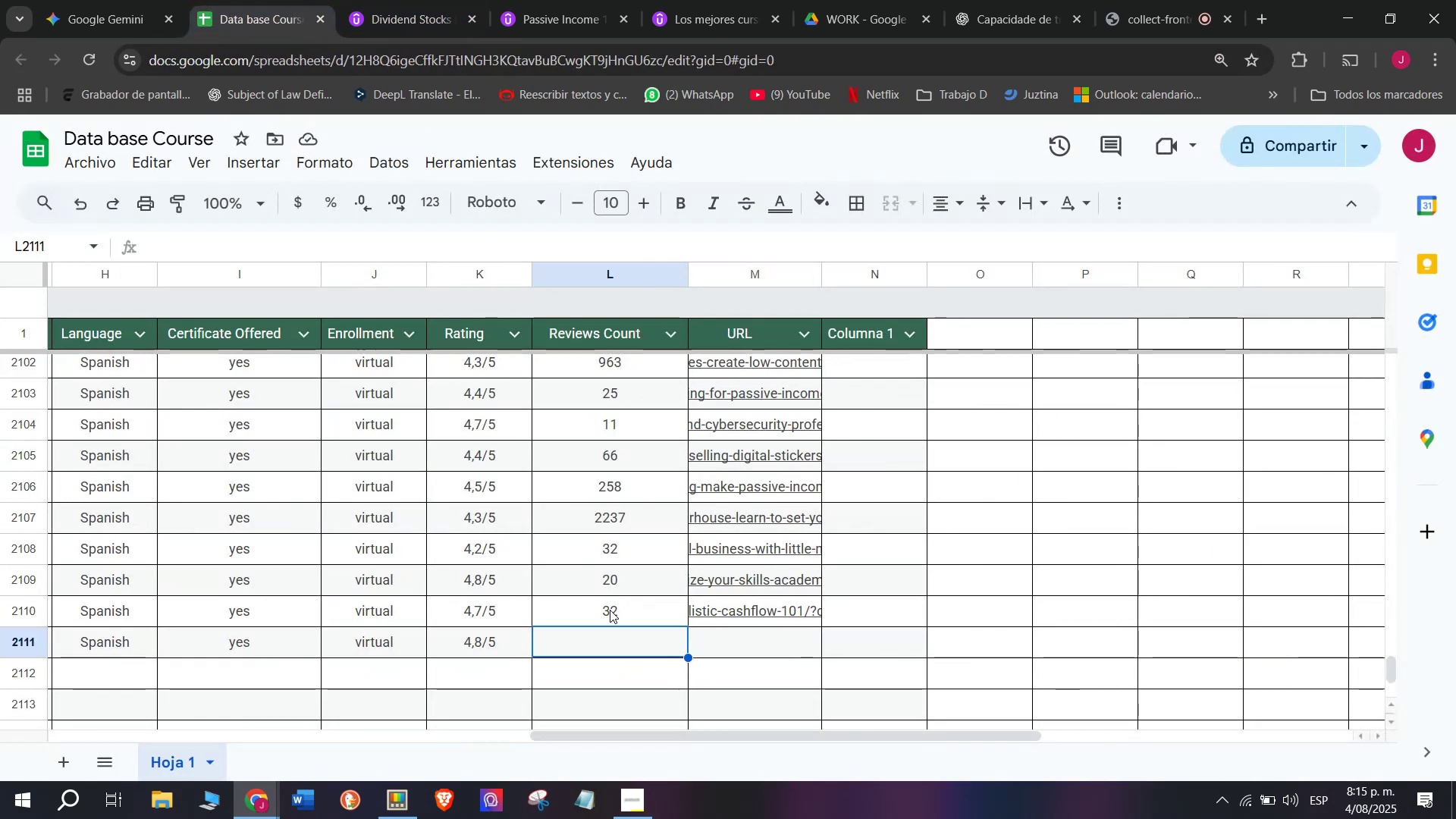 
type(177)
 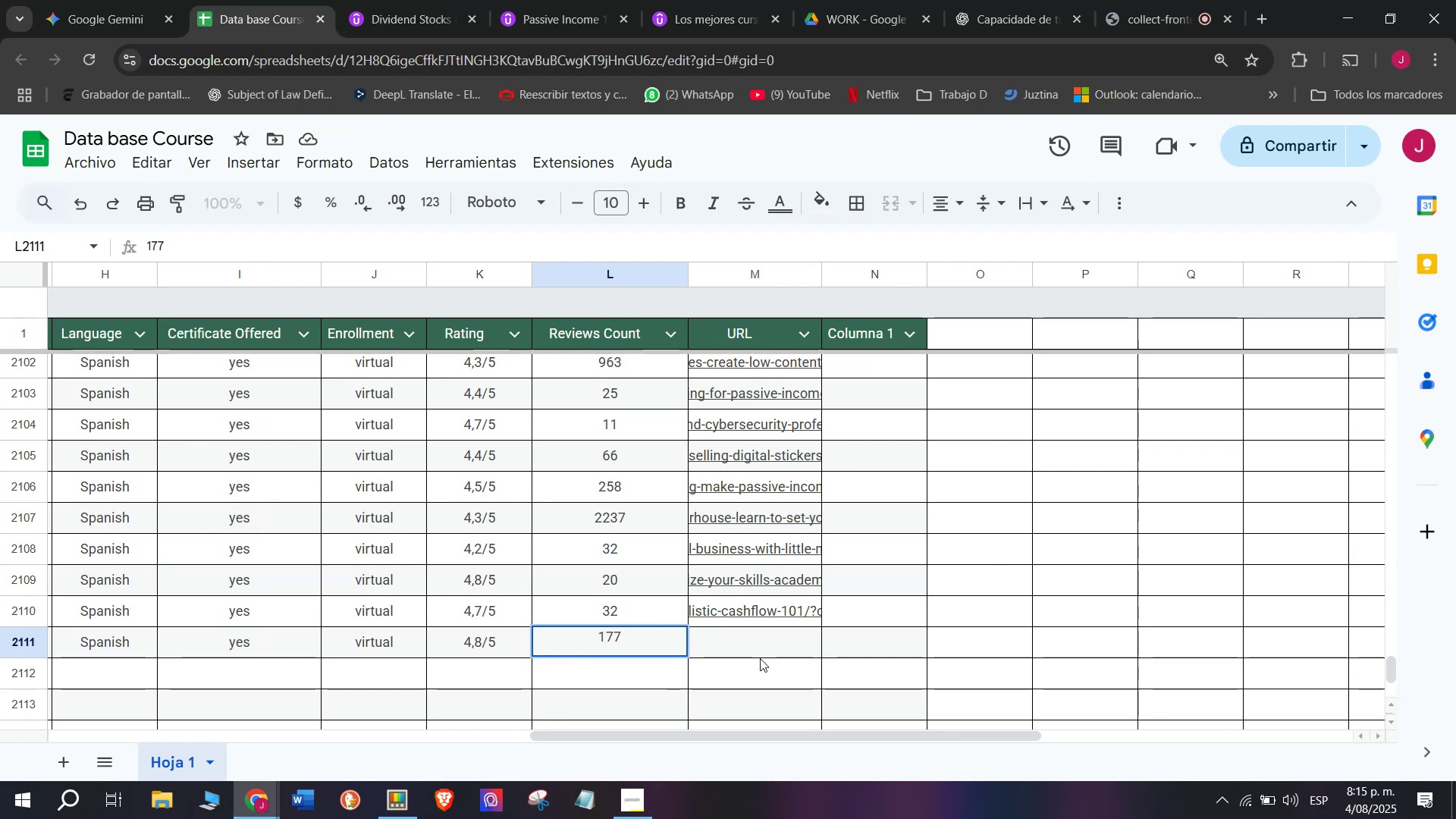 
left_click([760, 657])
 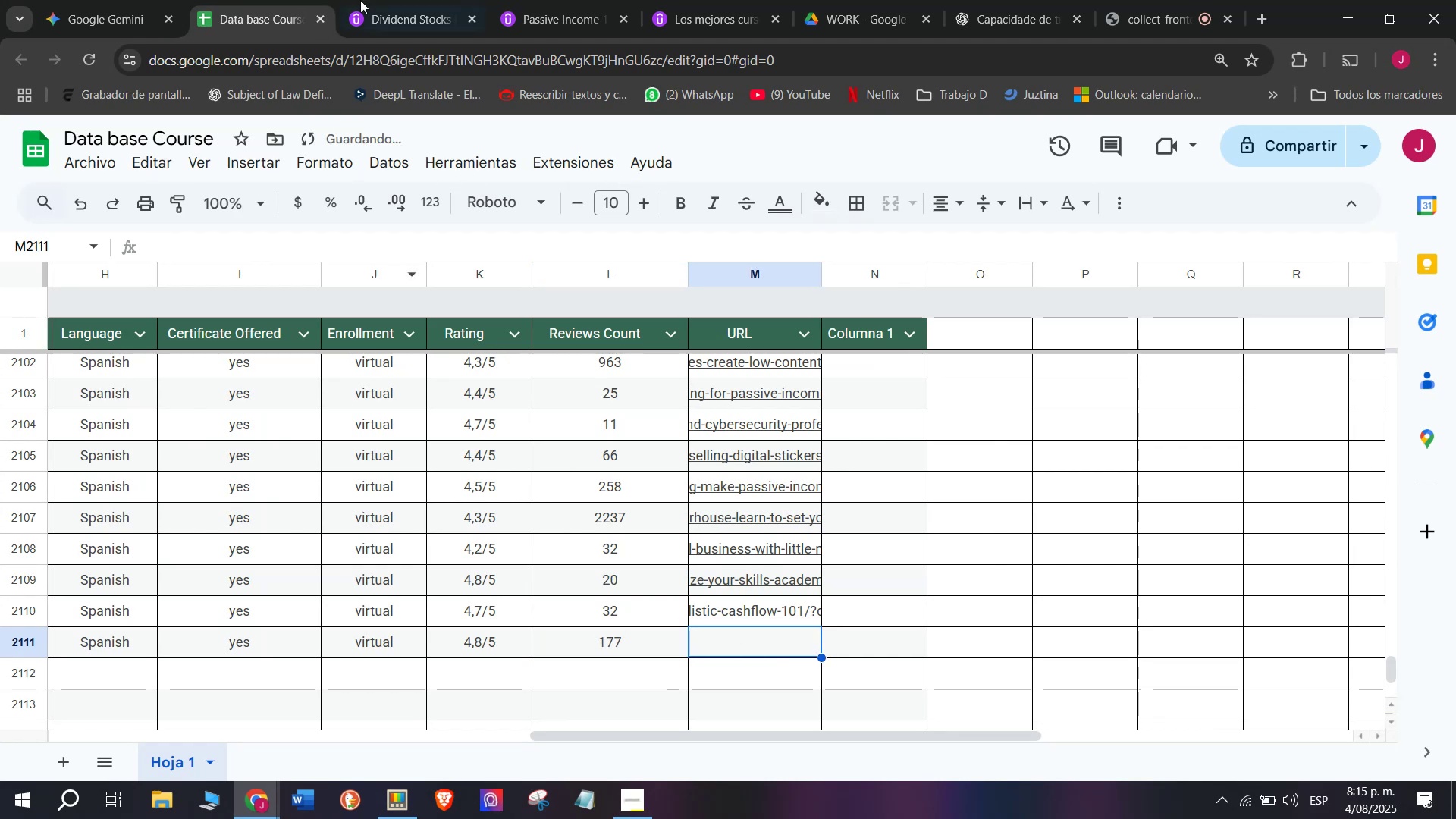 
left_click([368, 0])
 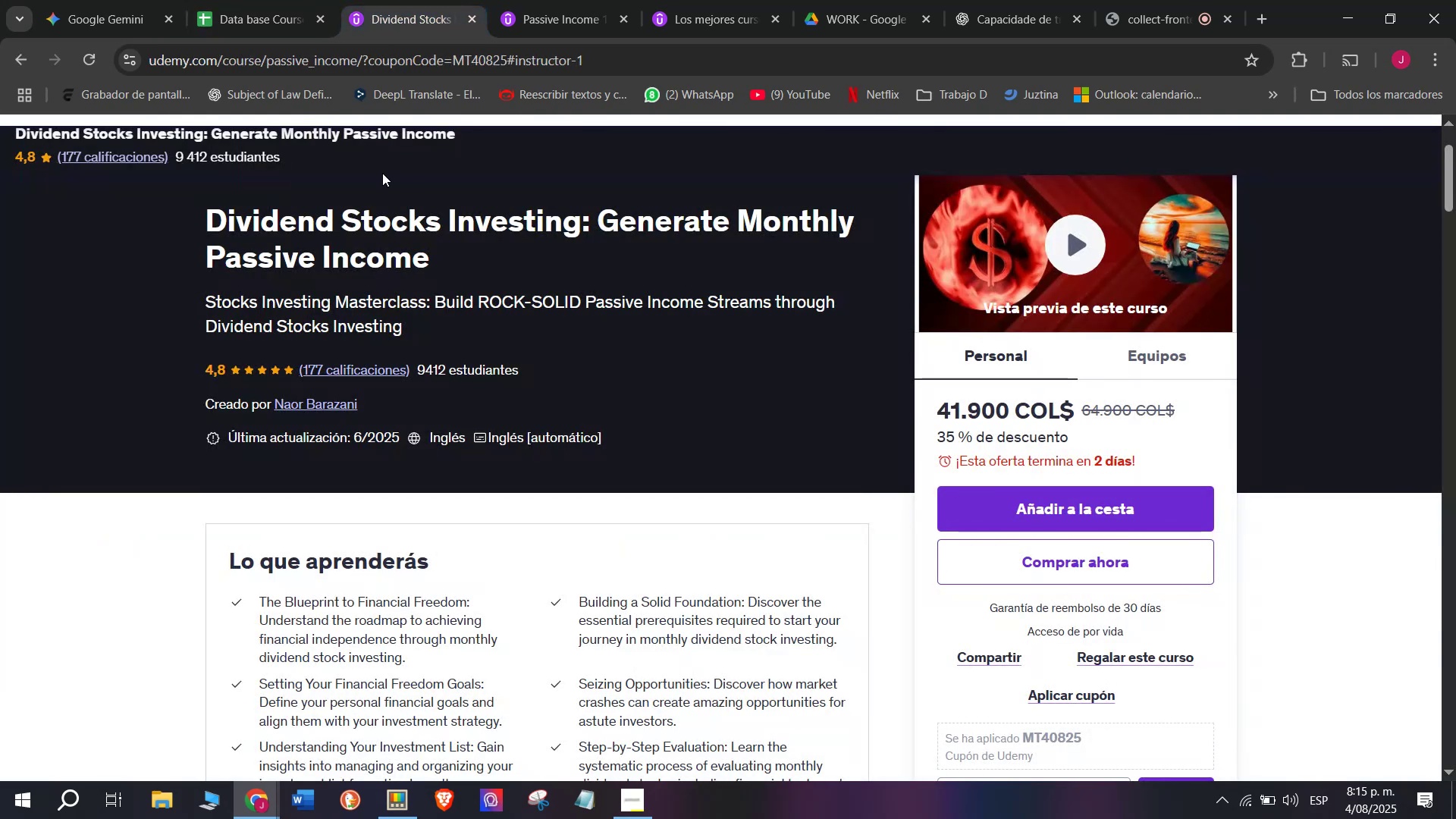 
left_click([400, 51])
 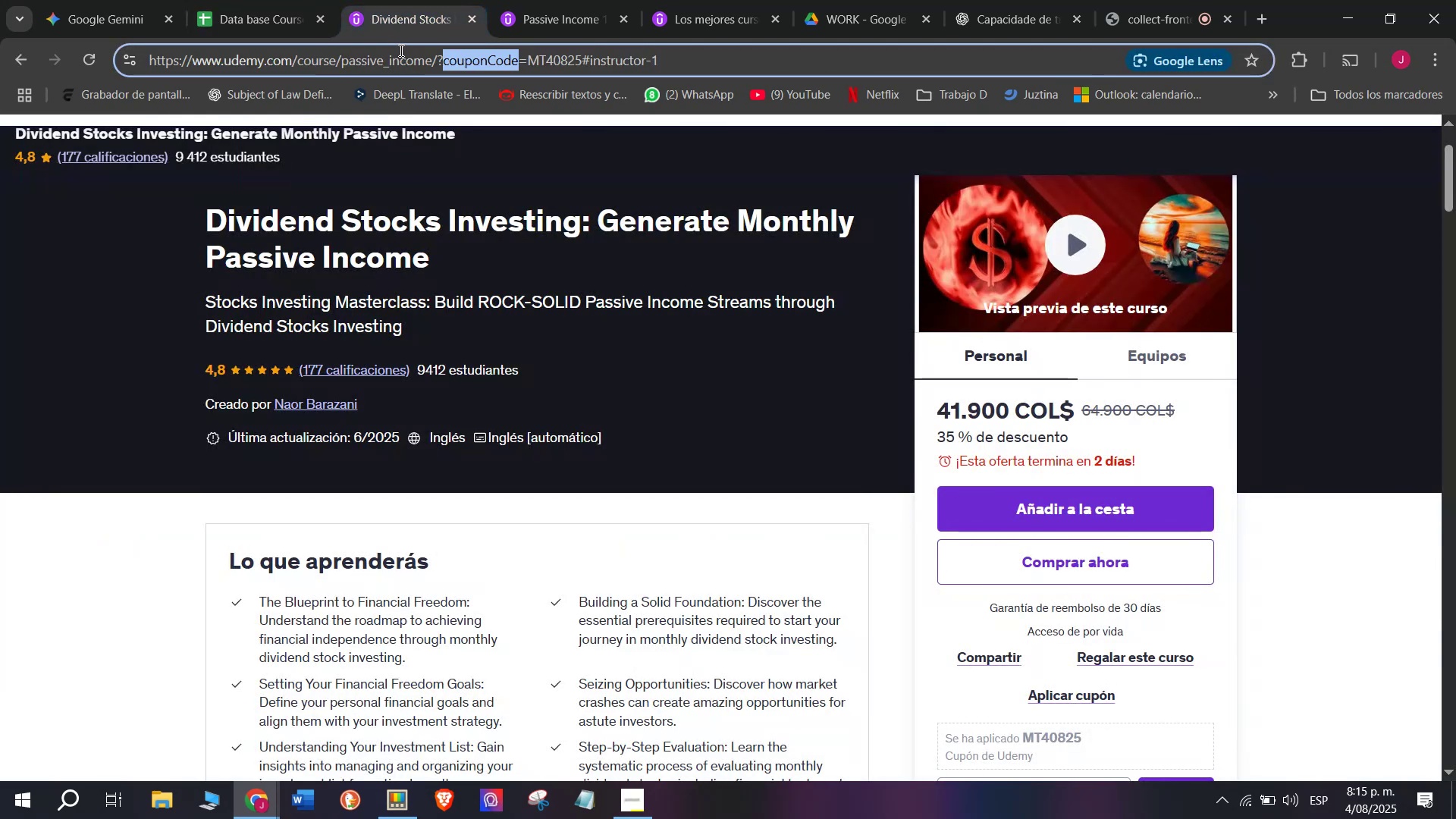 
triple_click([400, 50])
 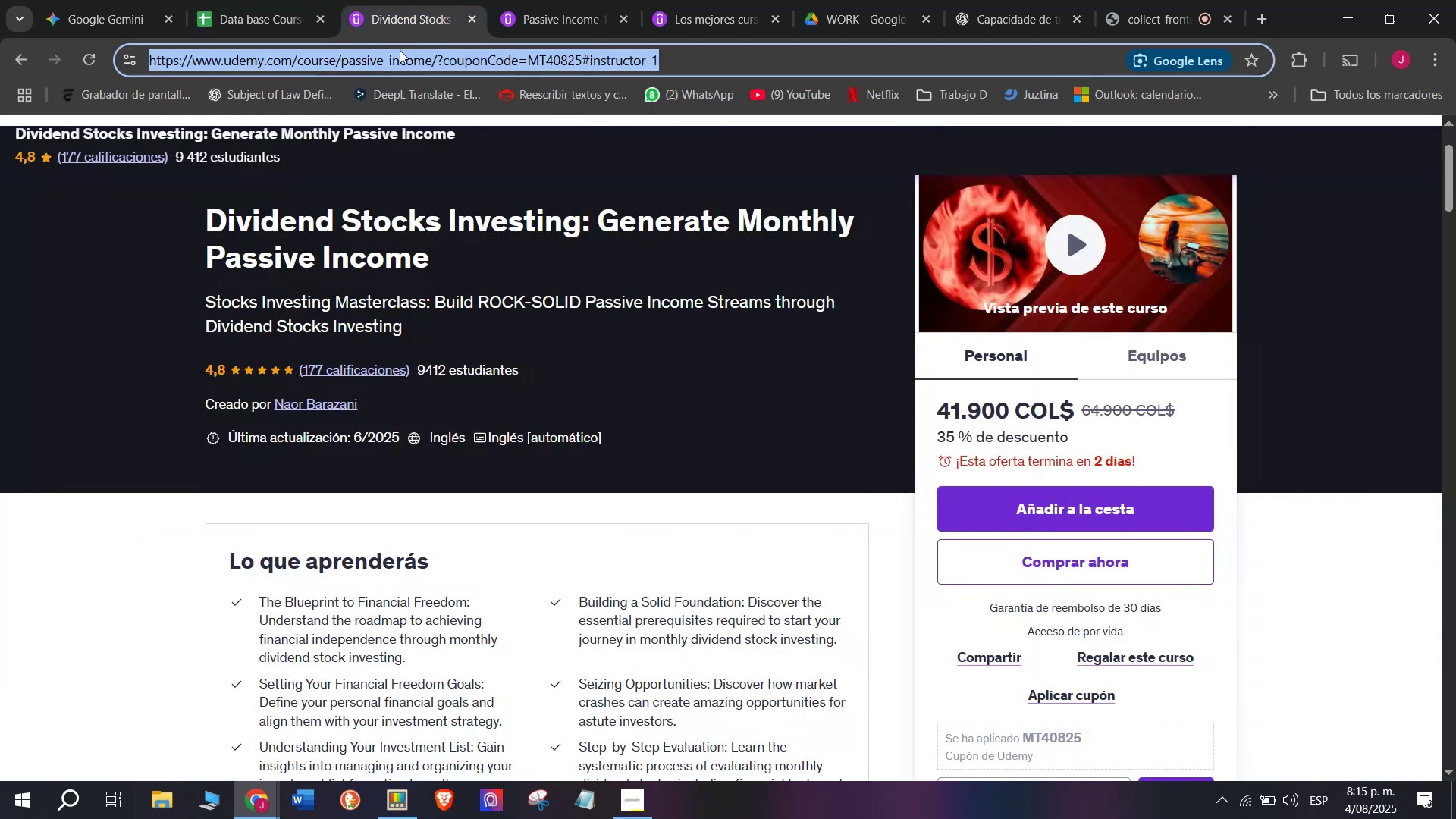 
key(Control+ControlLeft)
 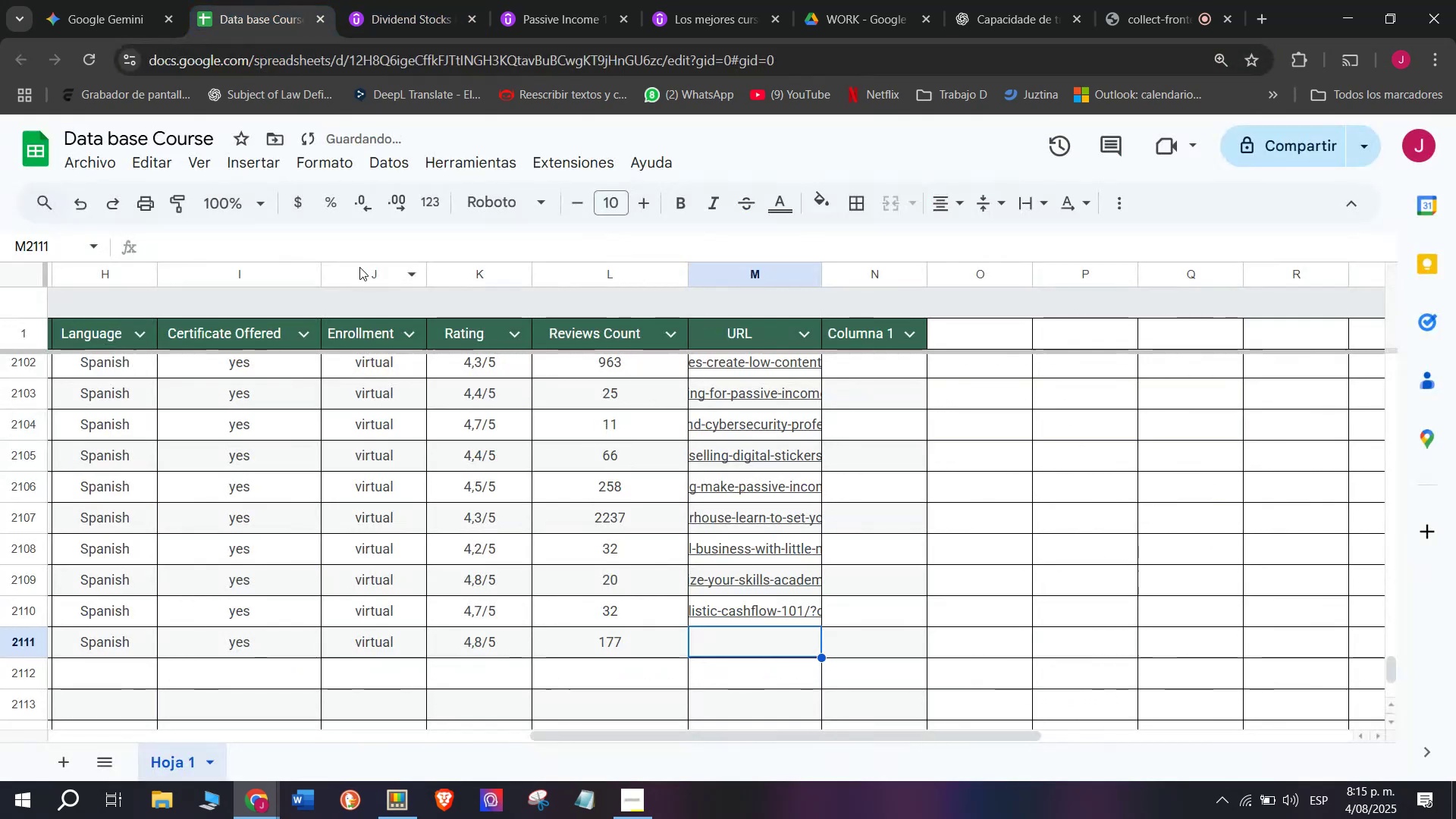 
key(Break)
 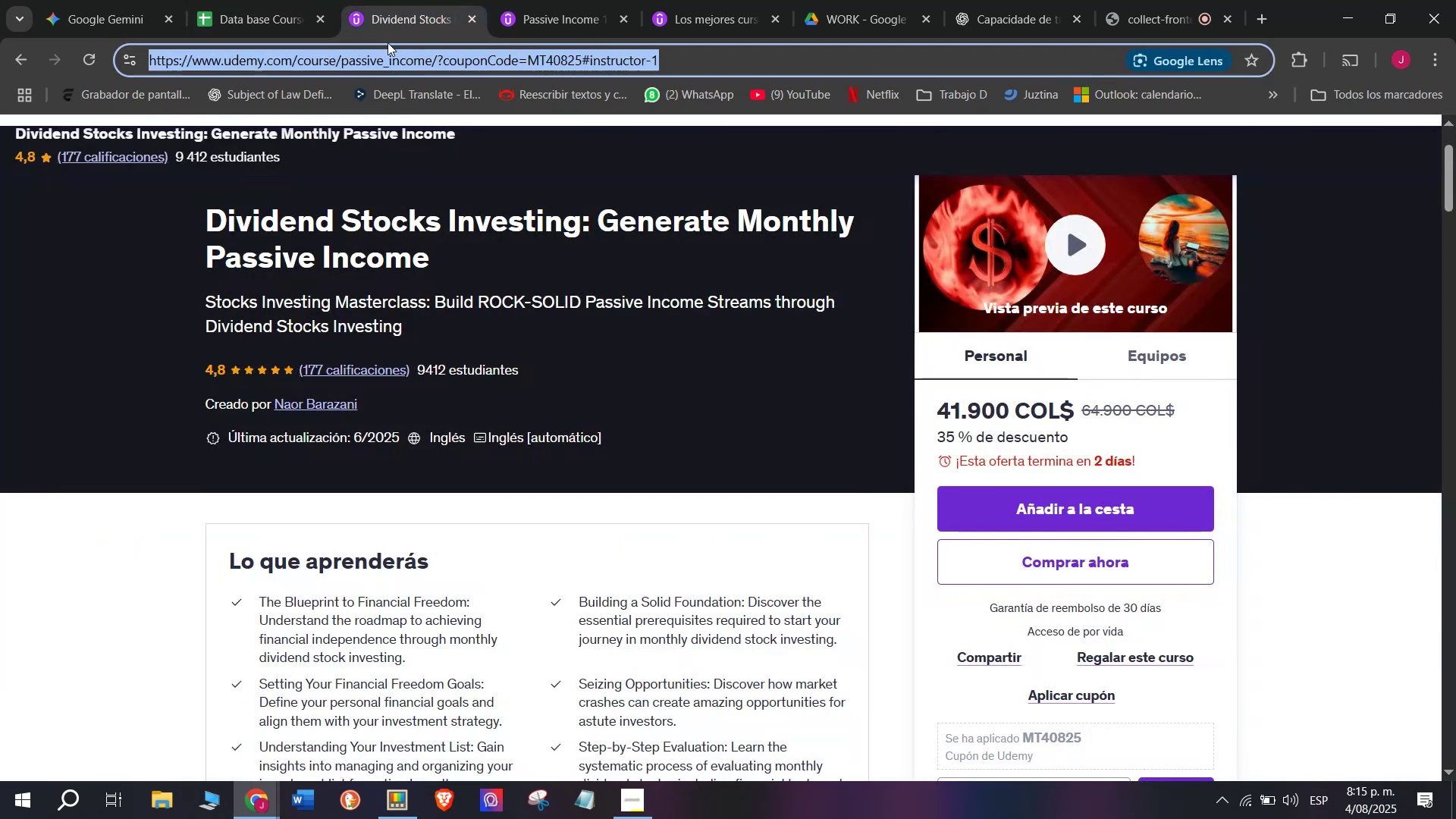 
key(Control+C)
 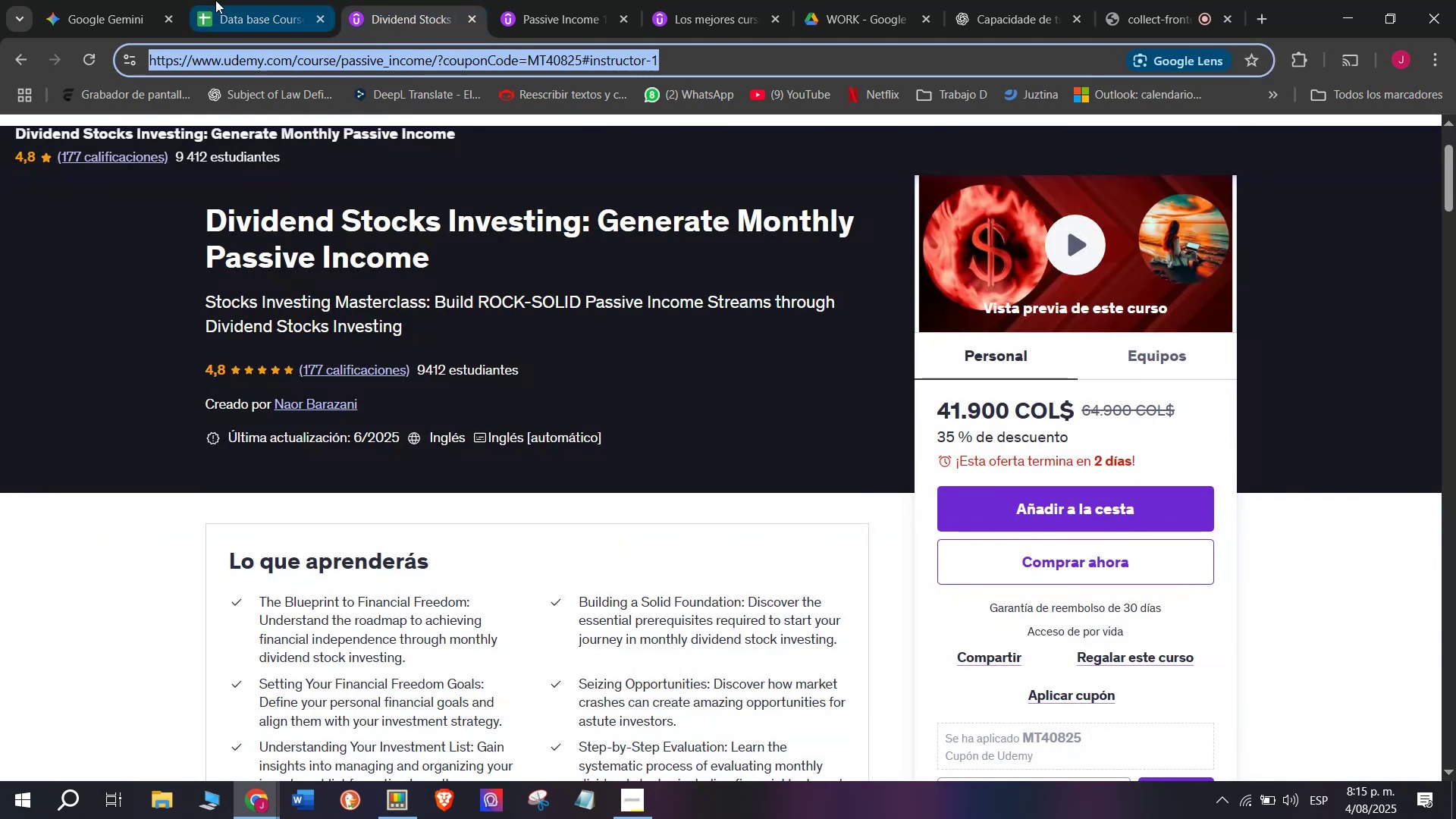 
triple_click([215, 0])
 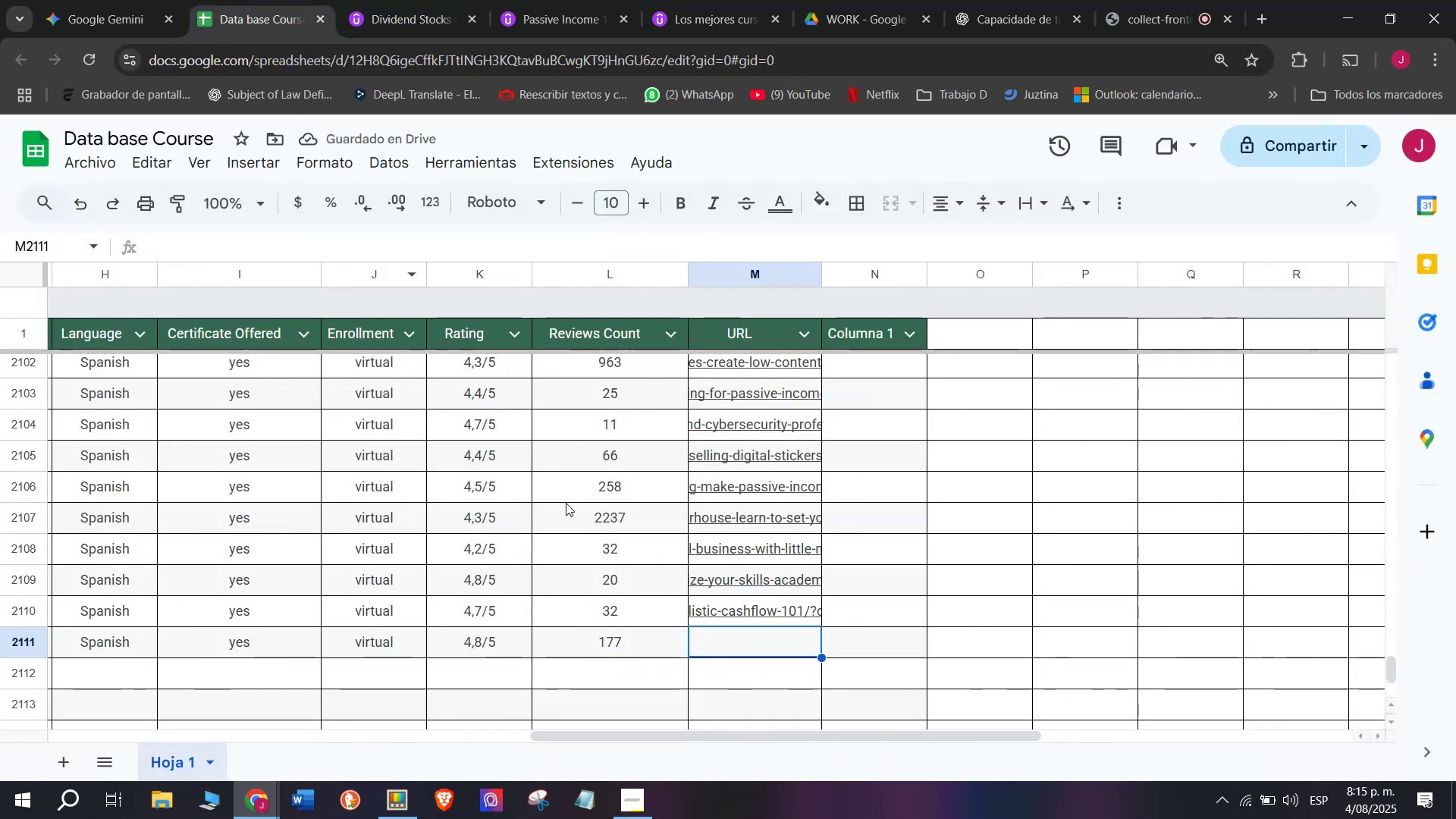 
key(Control+ControlLeft)
 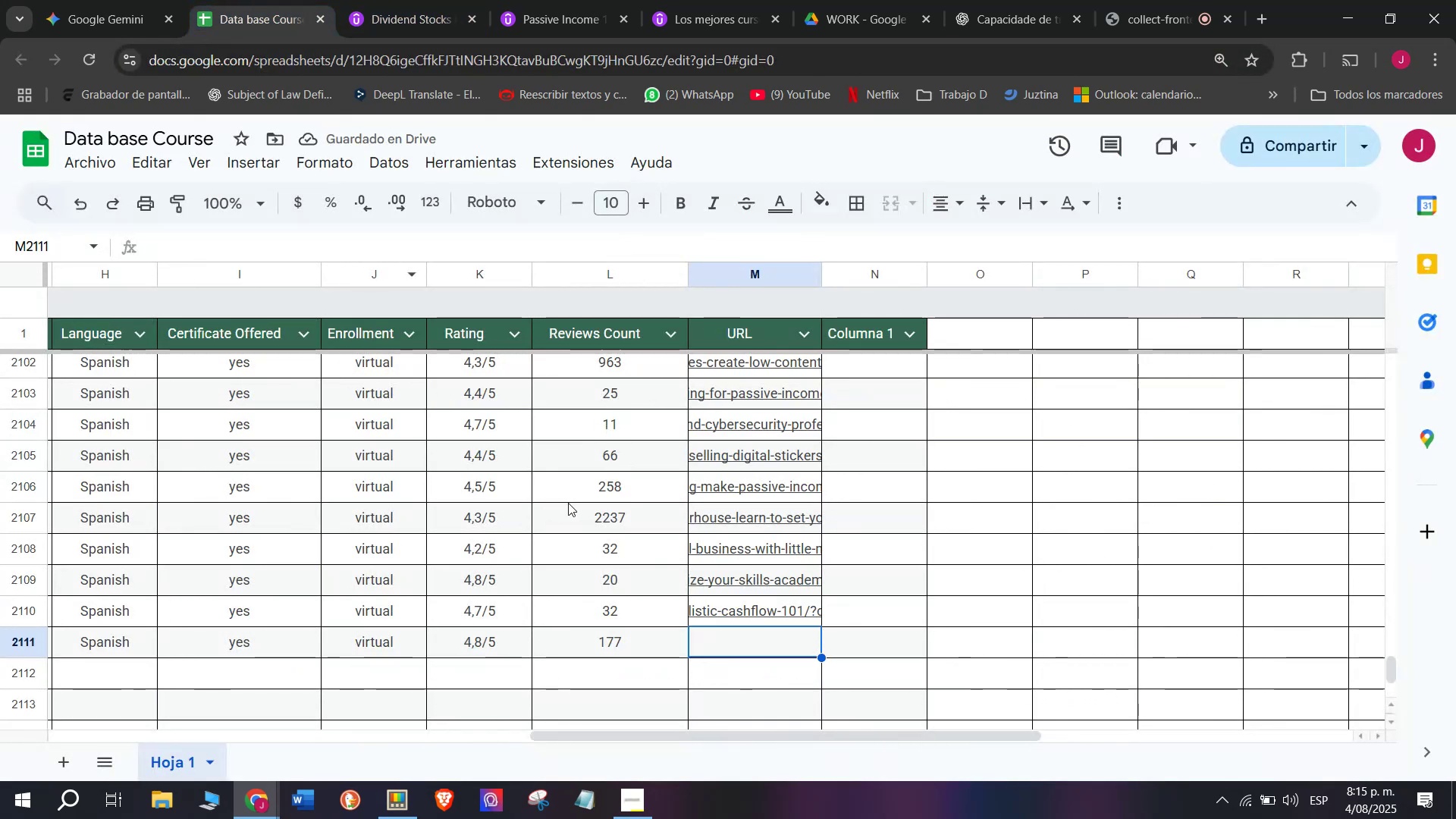 
key(Z)
 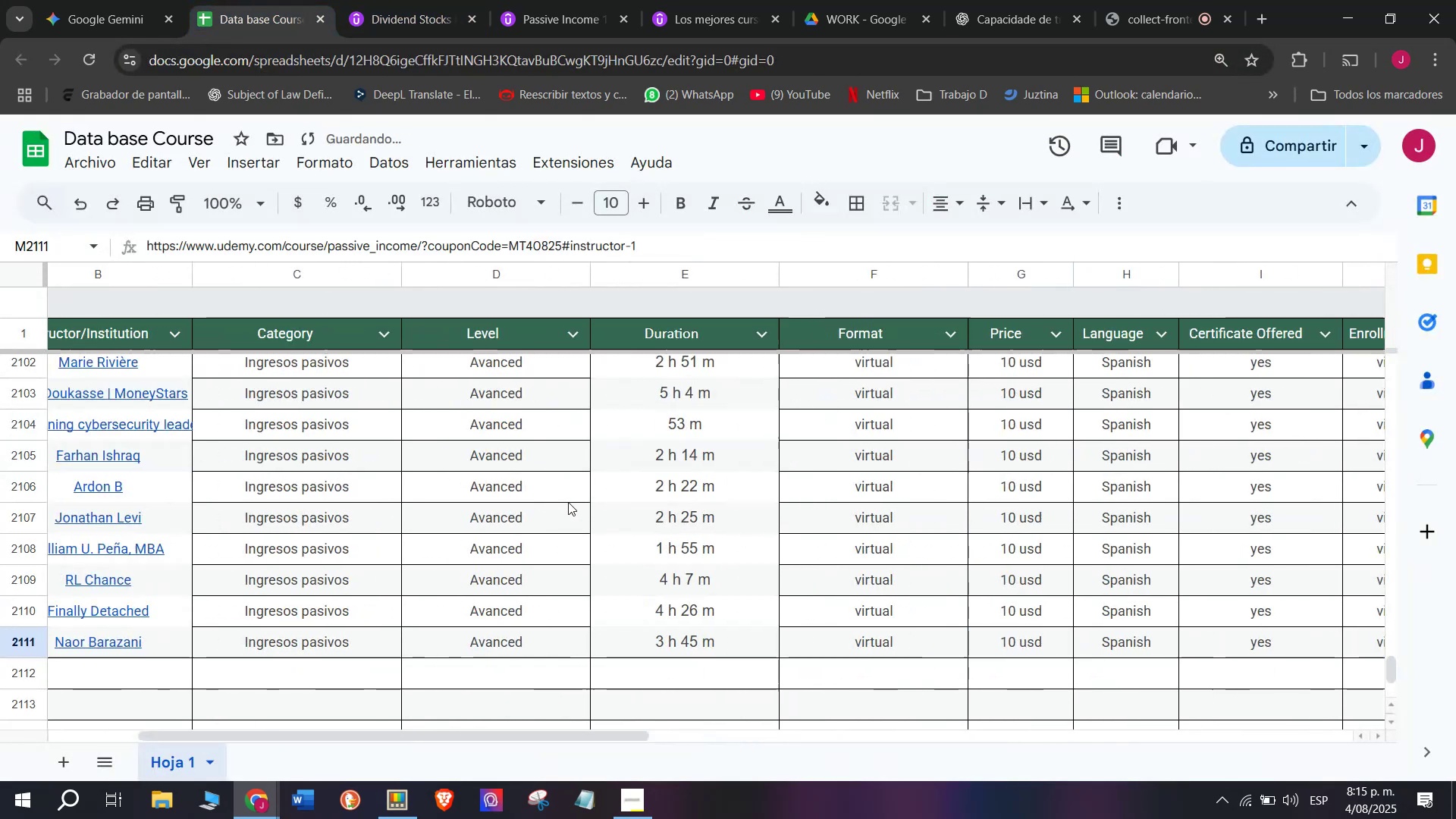 
key(Control+V)
 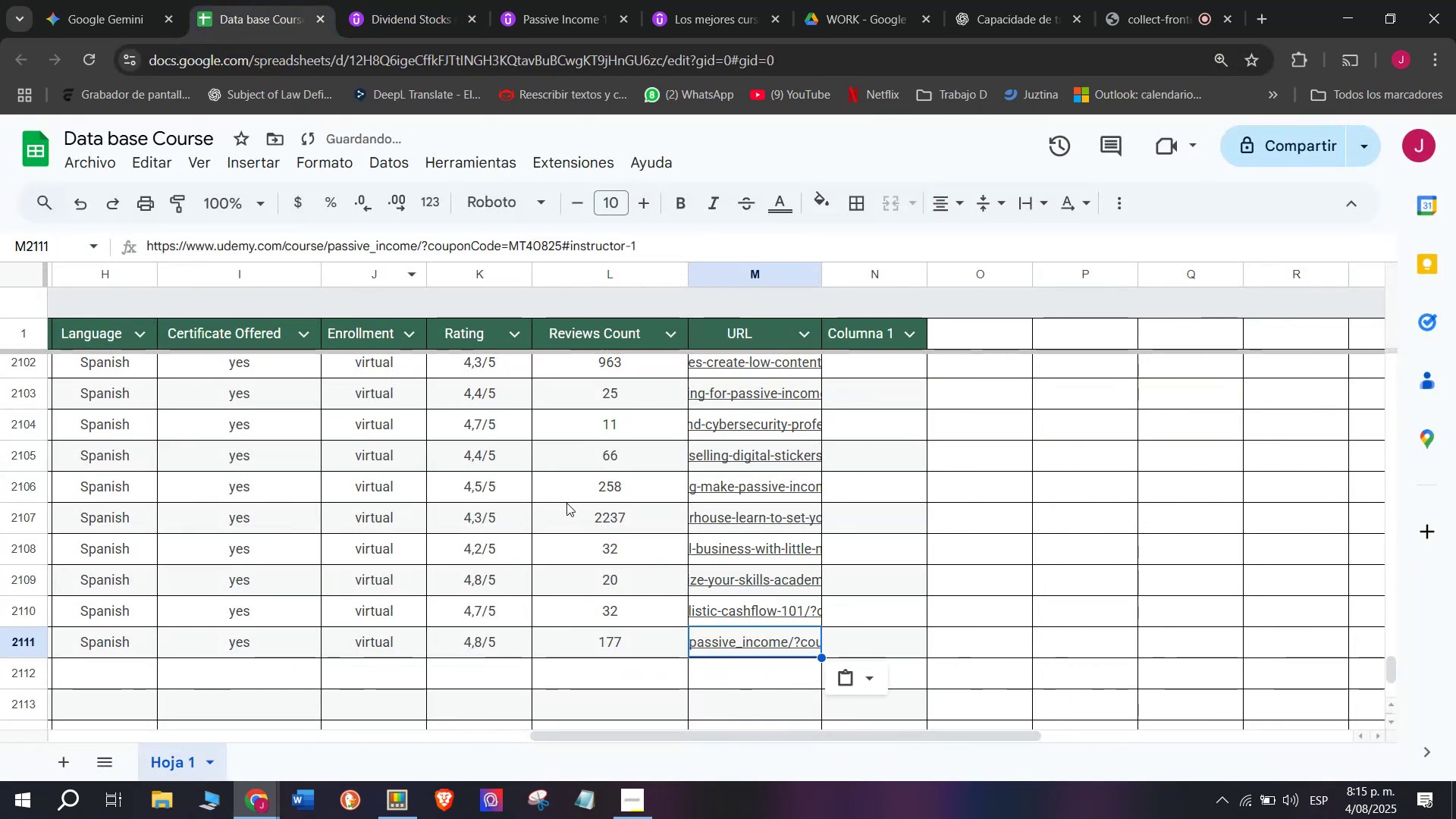 
scroll: coordinate [167, 653], scroll_direction: up, amount: 3.0
 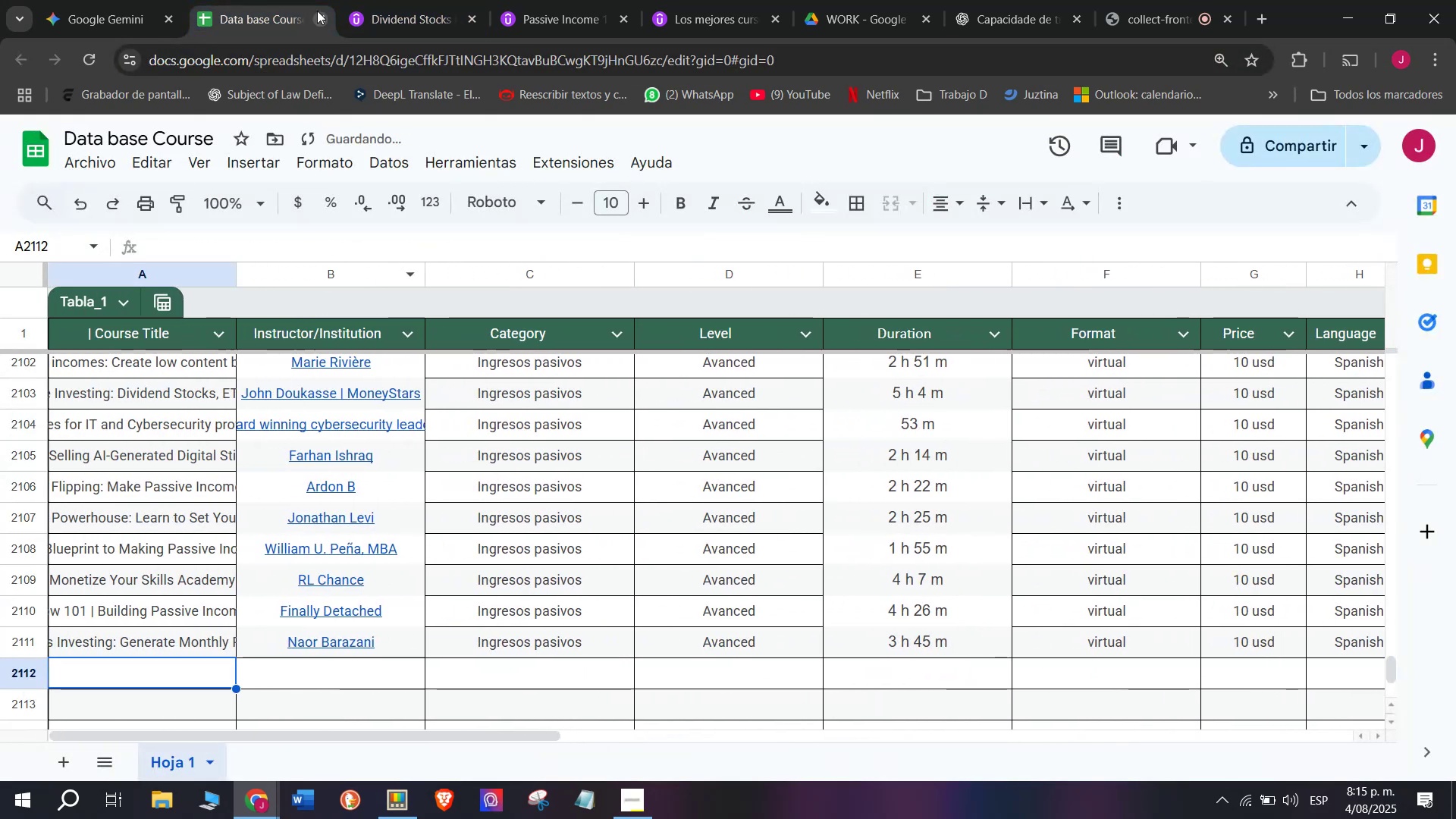 
left_click([364, 0])
 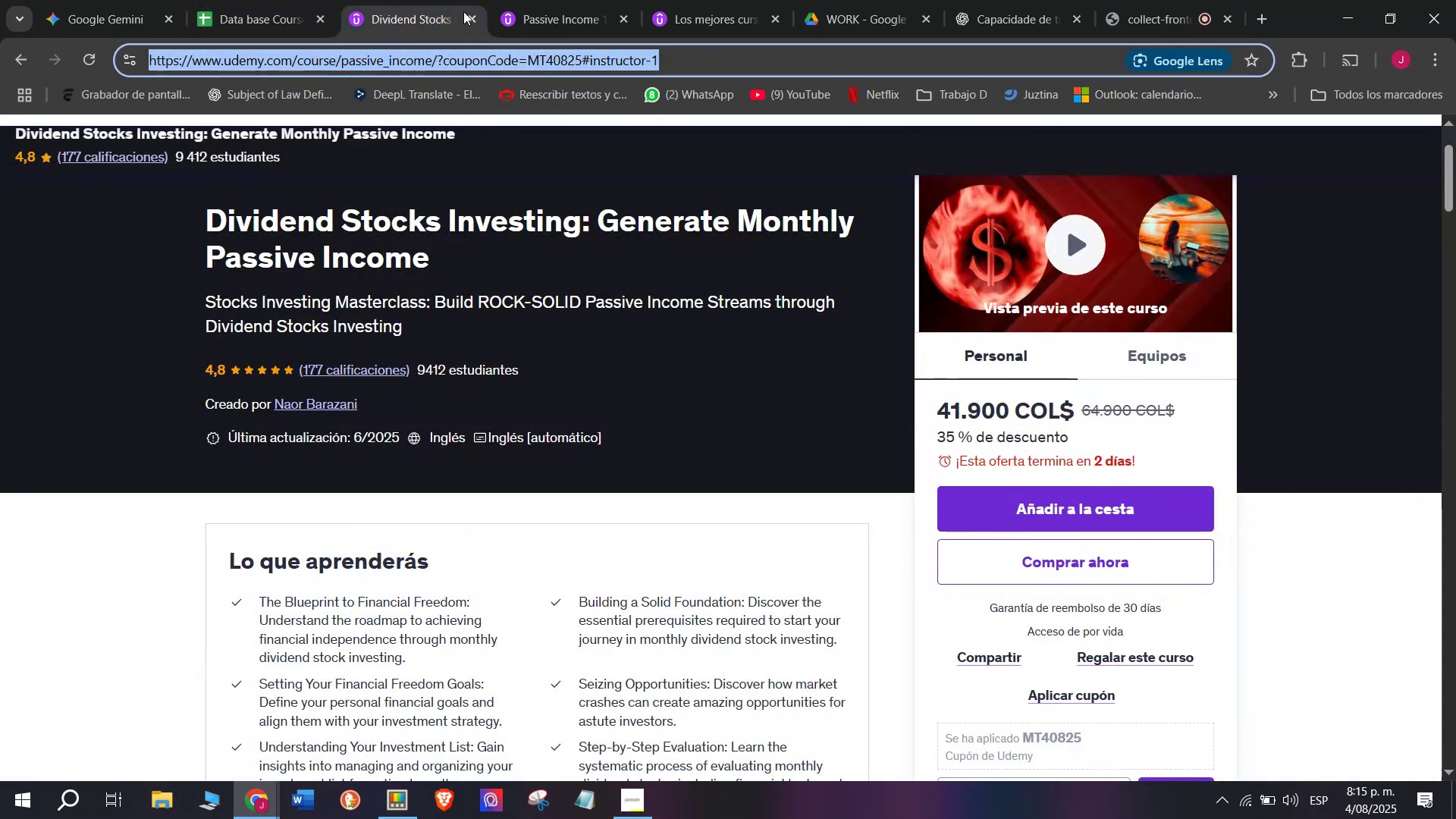 
left_click([471, 11])
 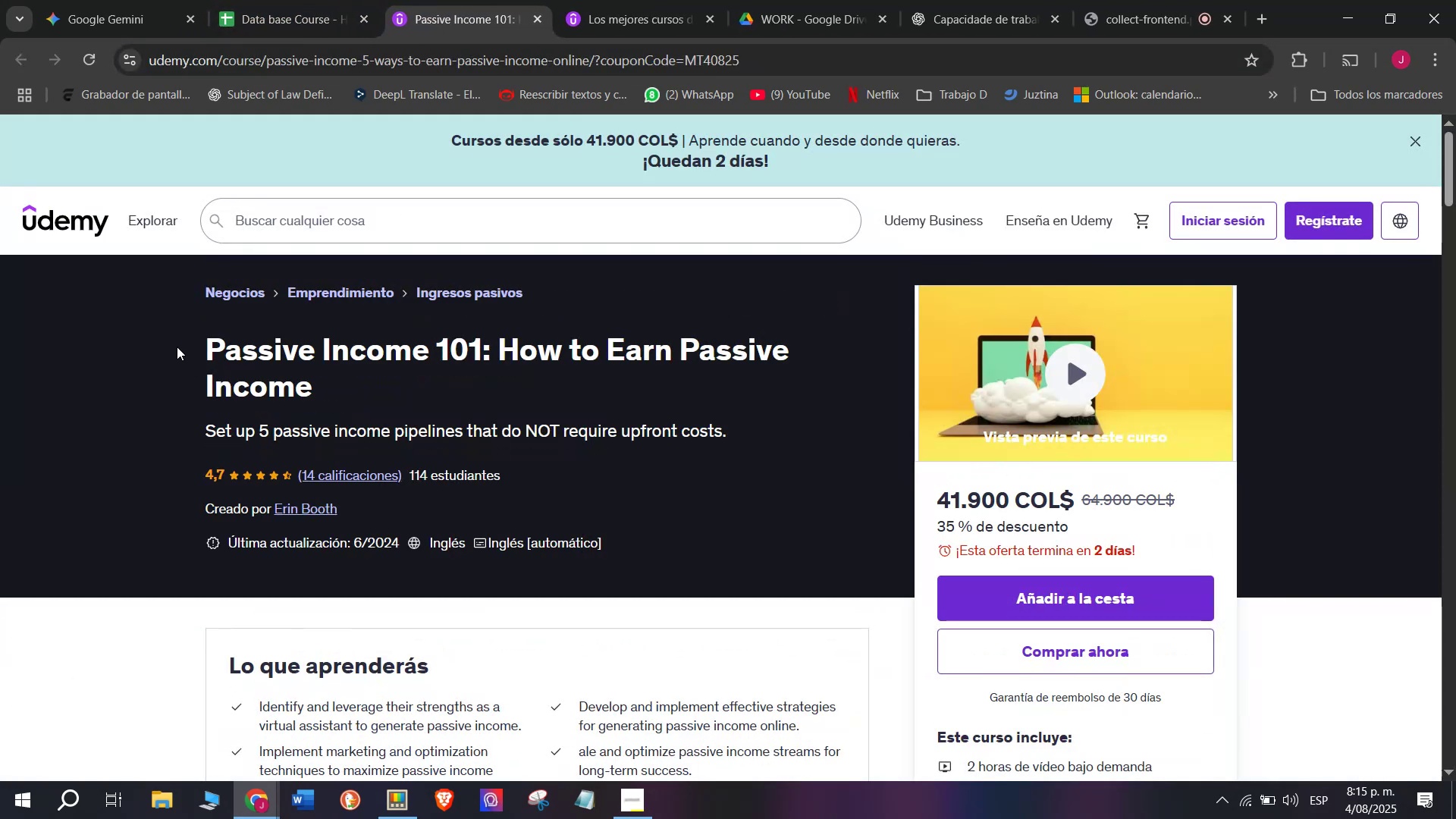 
key(Break)
 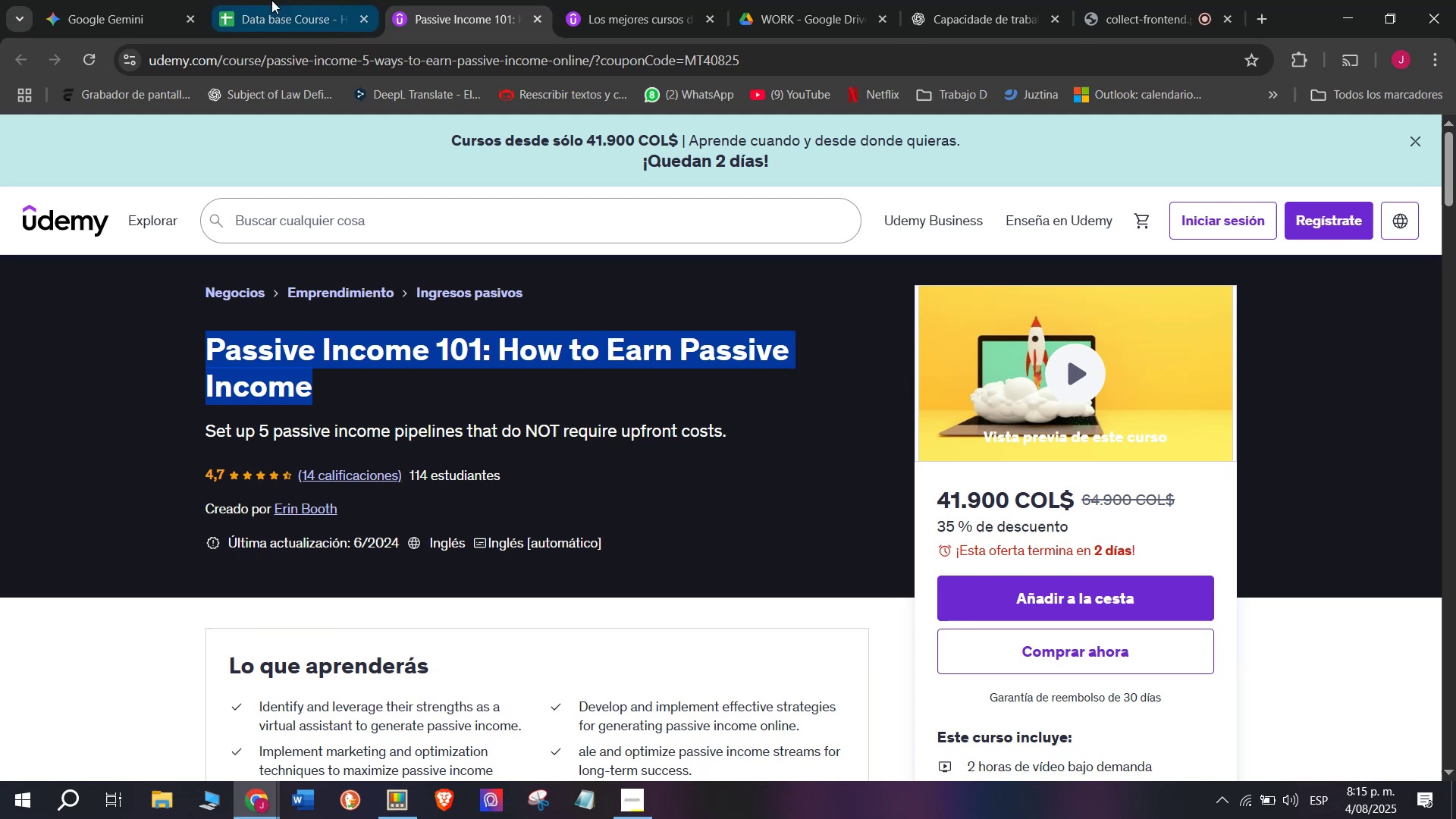 
key(Control+ControlLeft)
 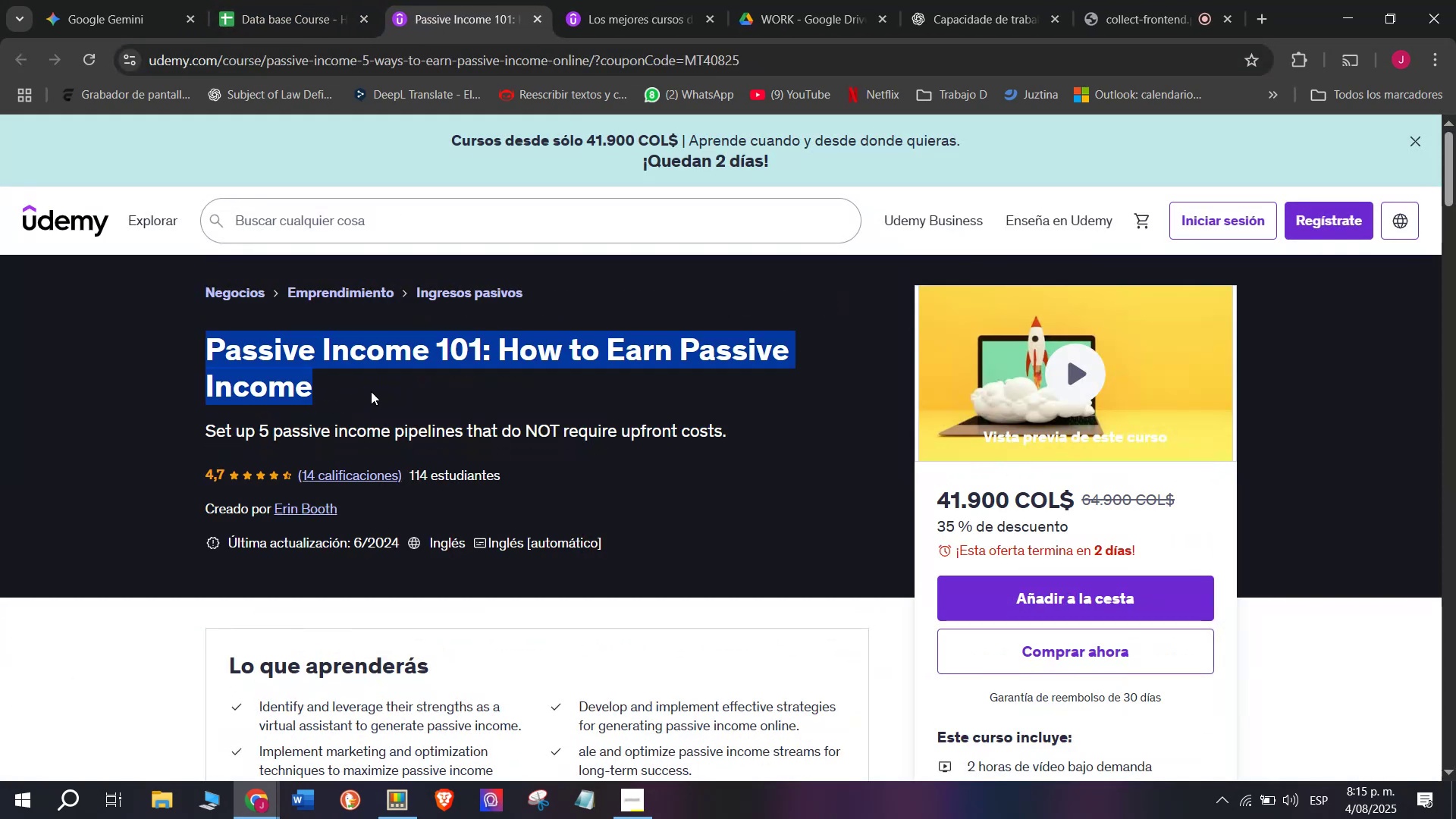 
key(Control+C)
 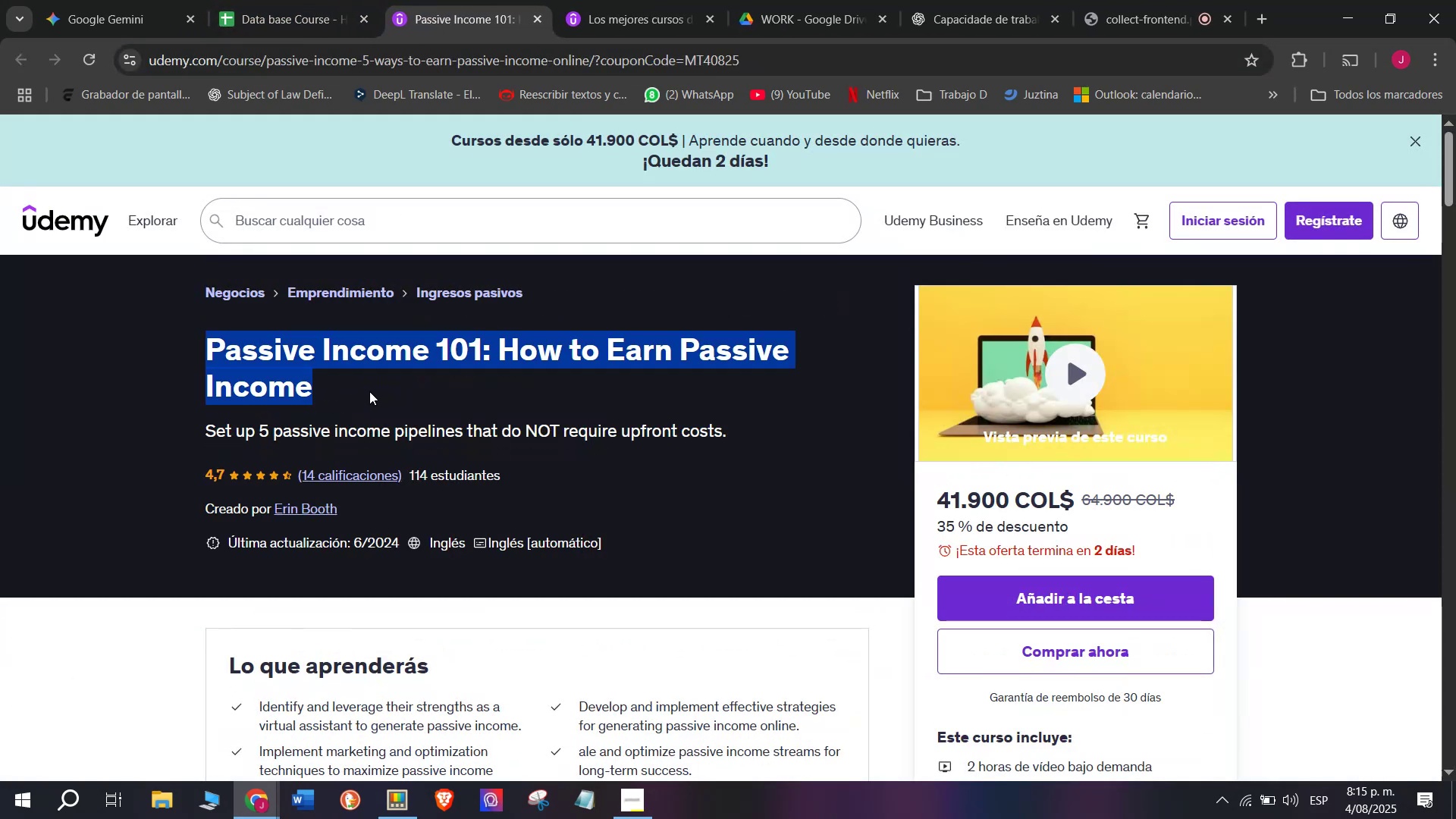 
key(Break)
 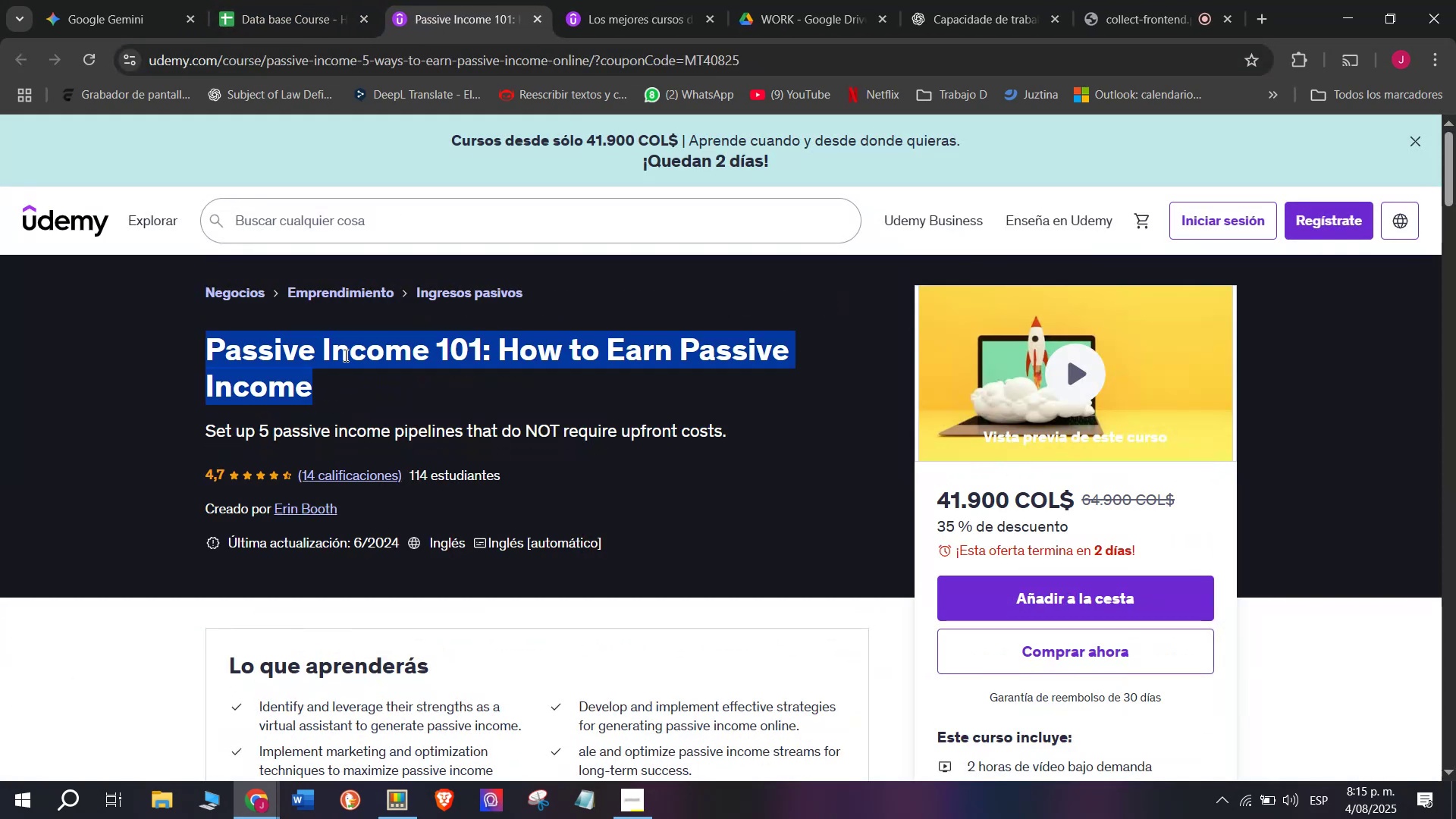 
key(Control+C)
 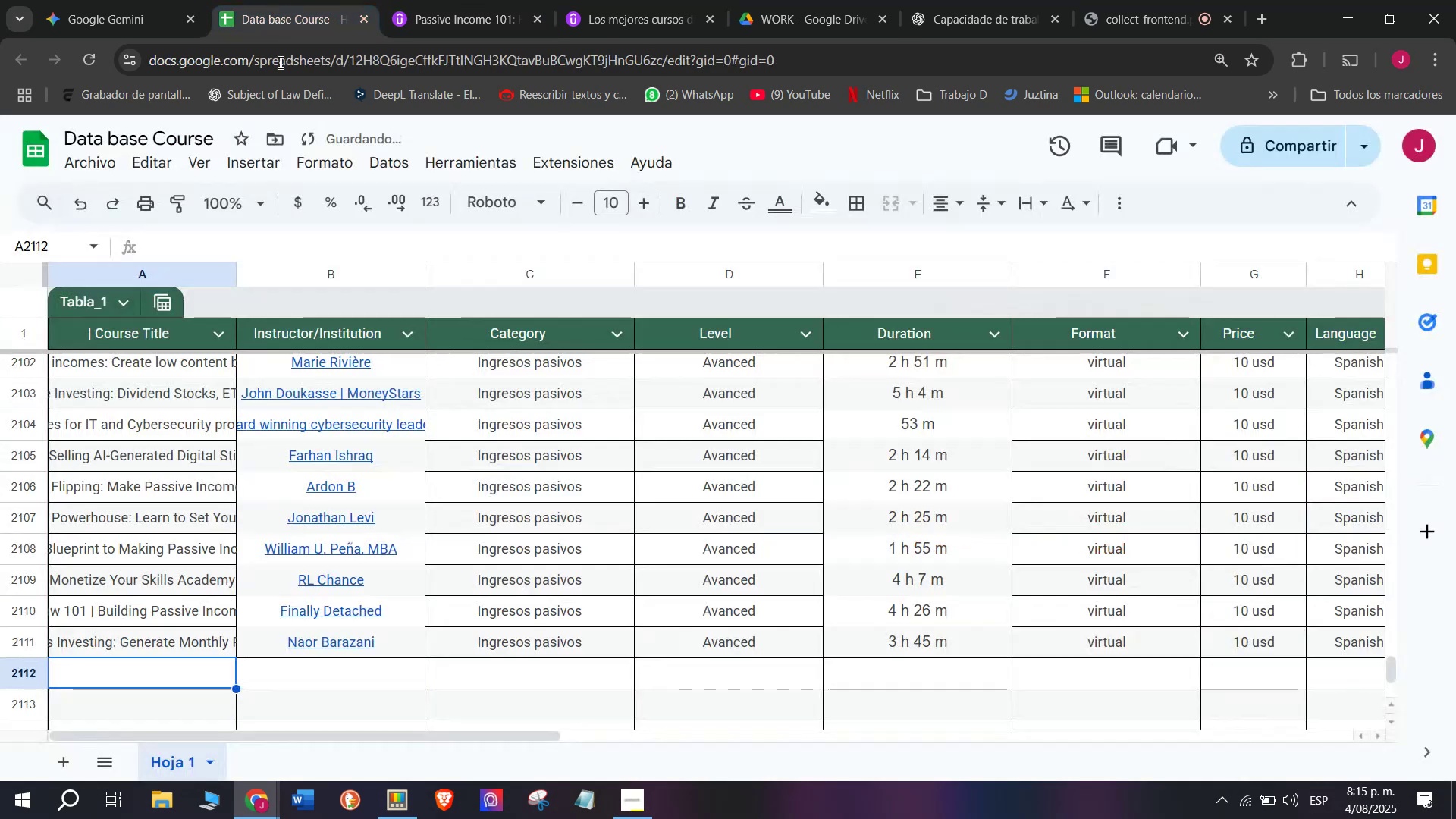 
key(Control+ControlLeft)
 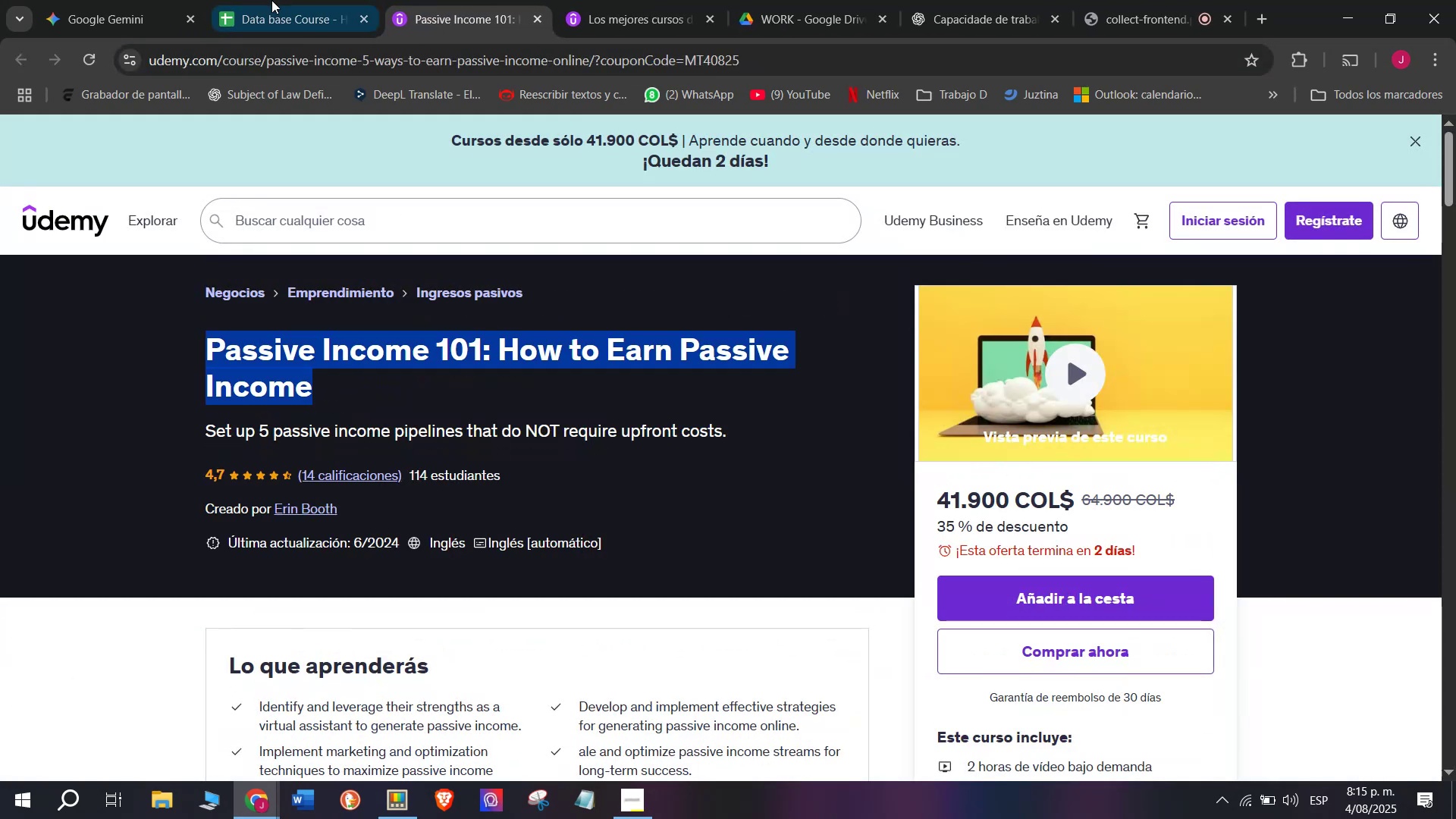 
left_click([271, 0])
 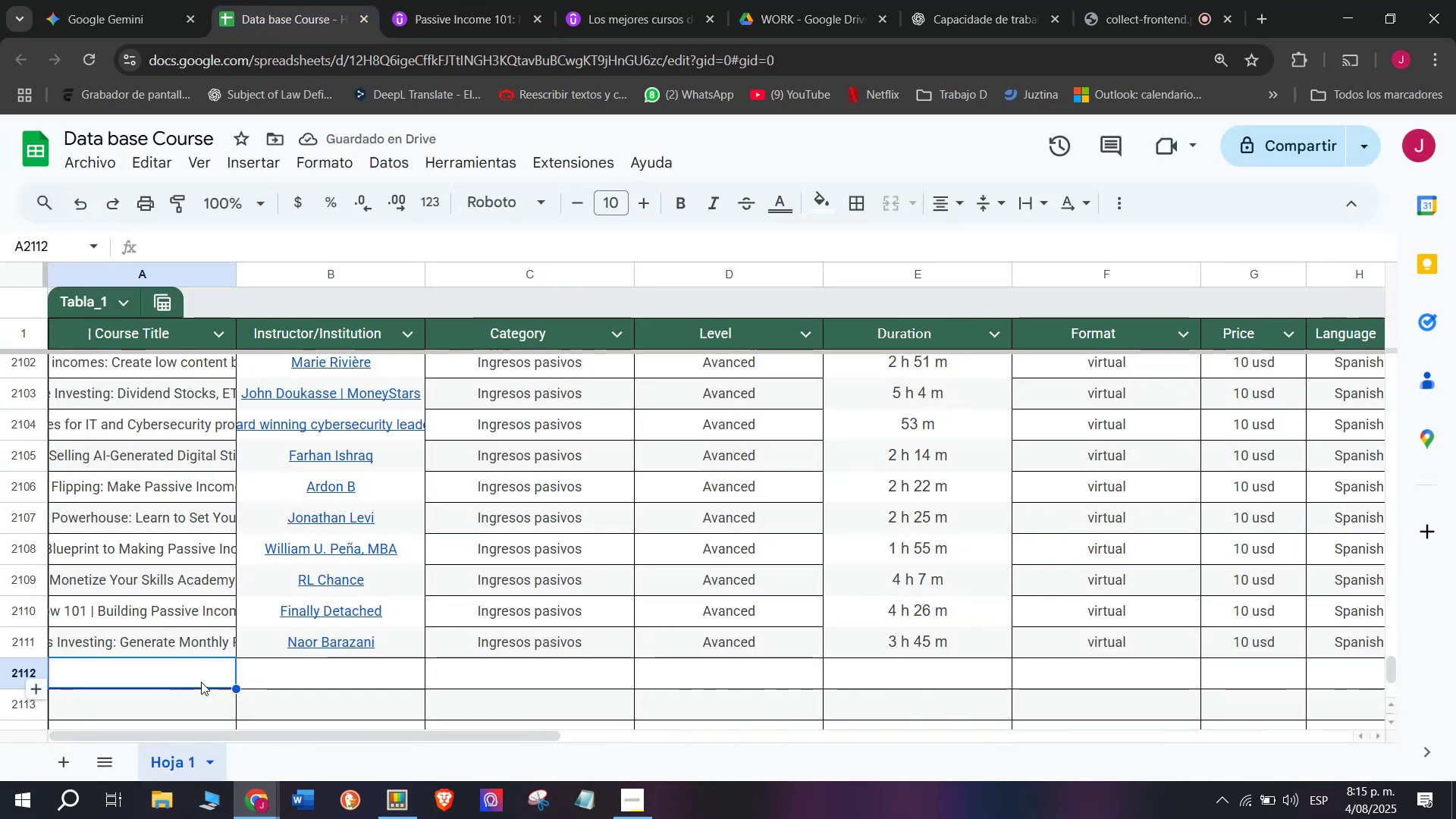 
double_click([201, 678])
 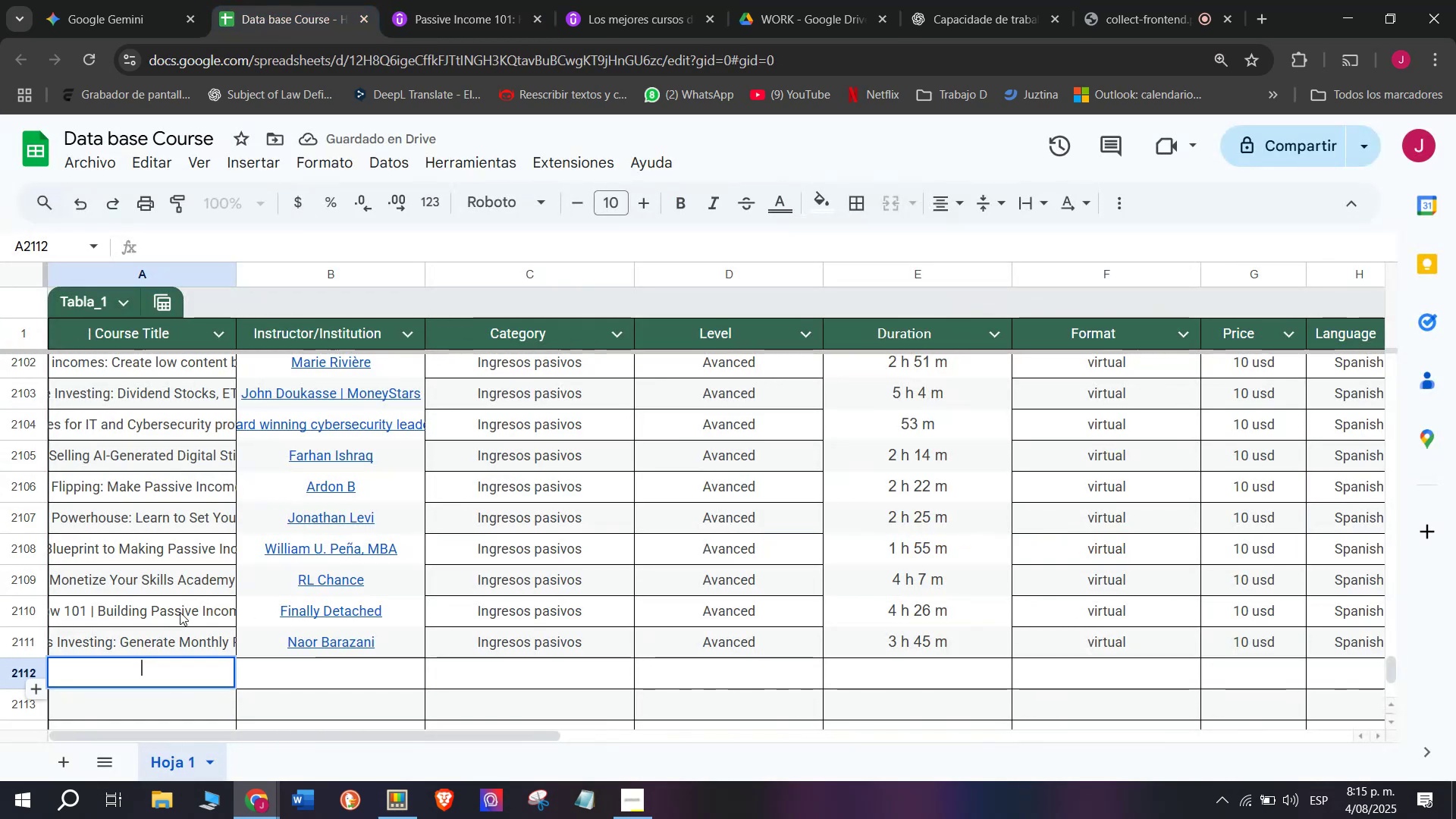 
key(Z)
 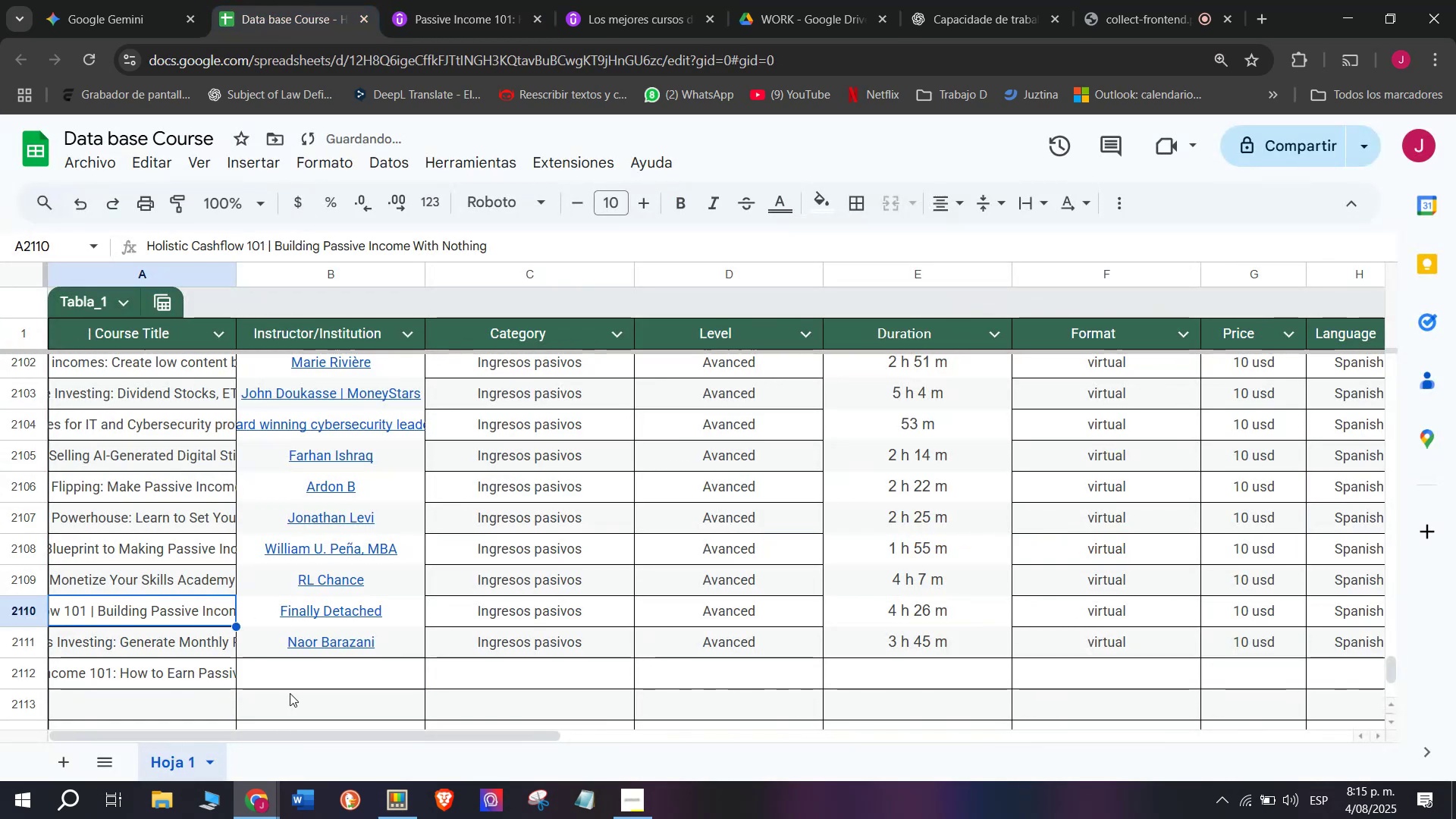 
key(Control+ControlLeft)
 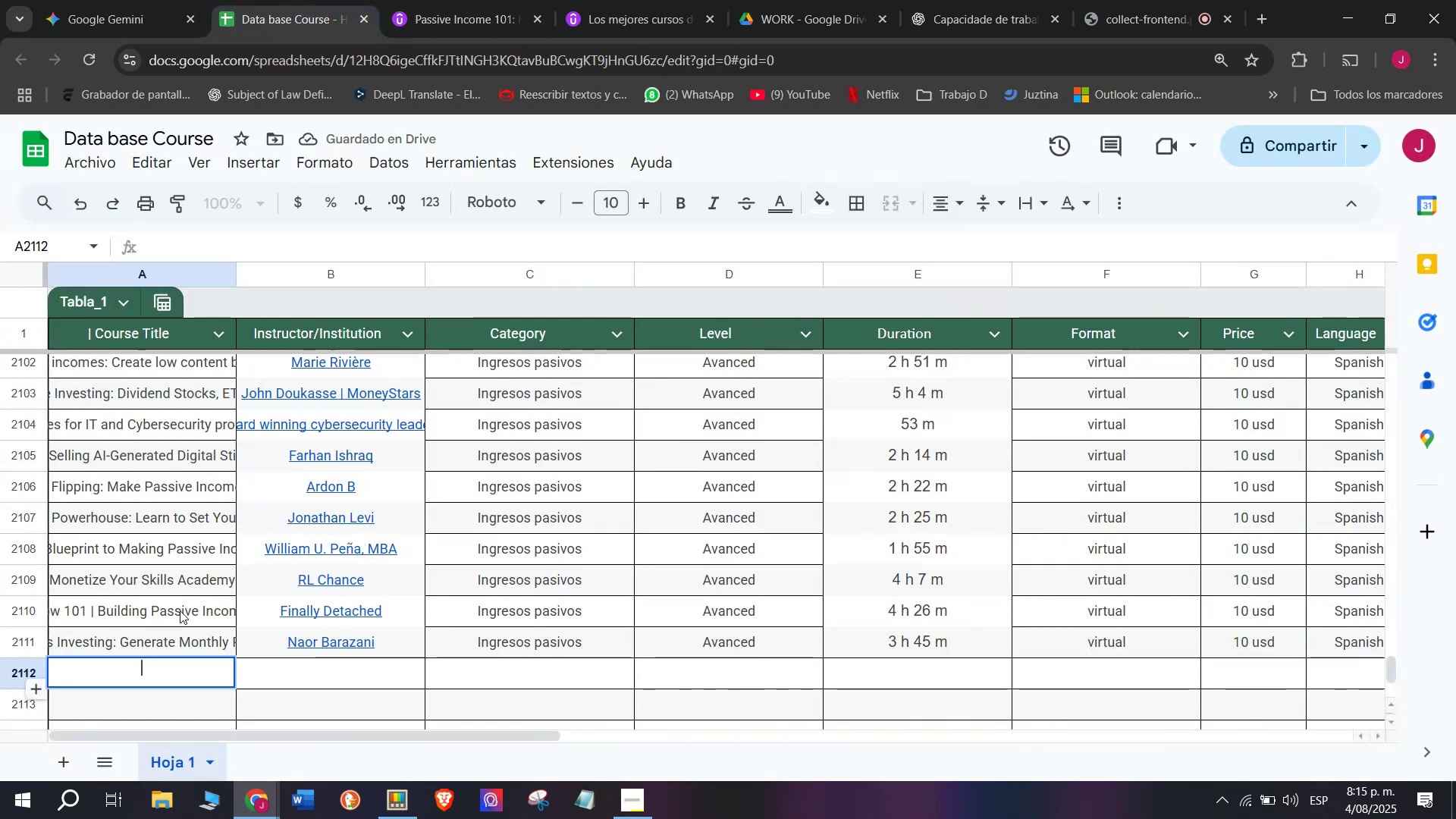 
key(Control+V)
 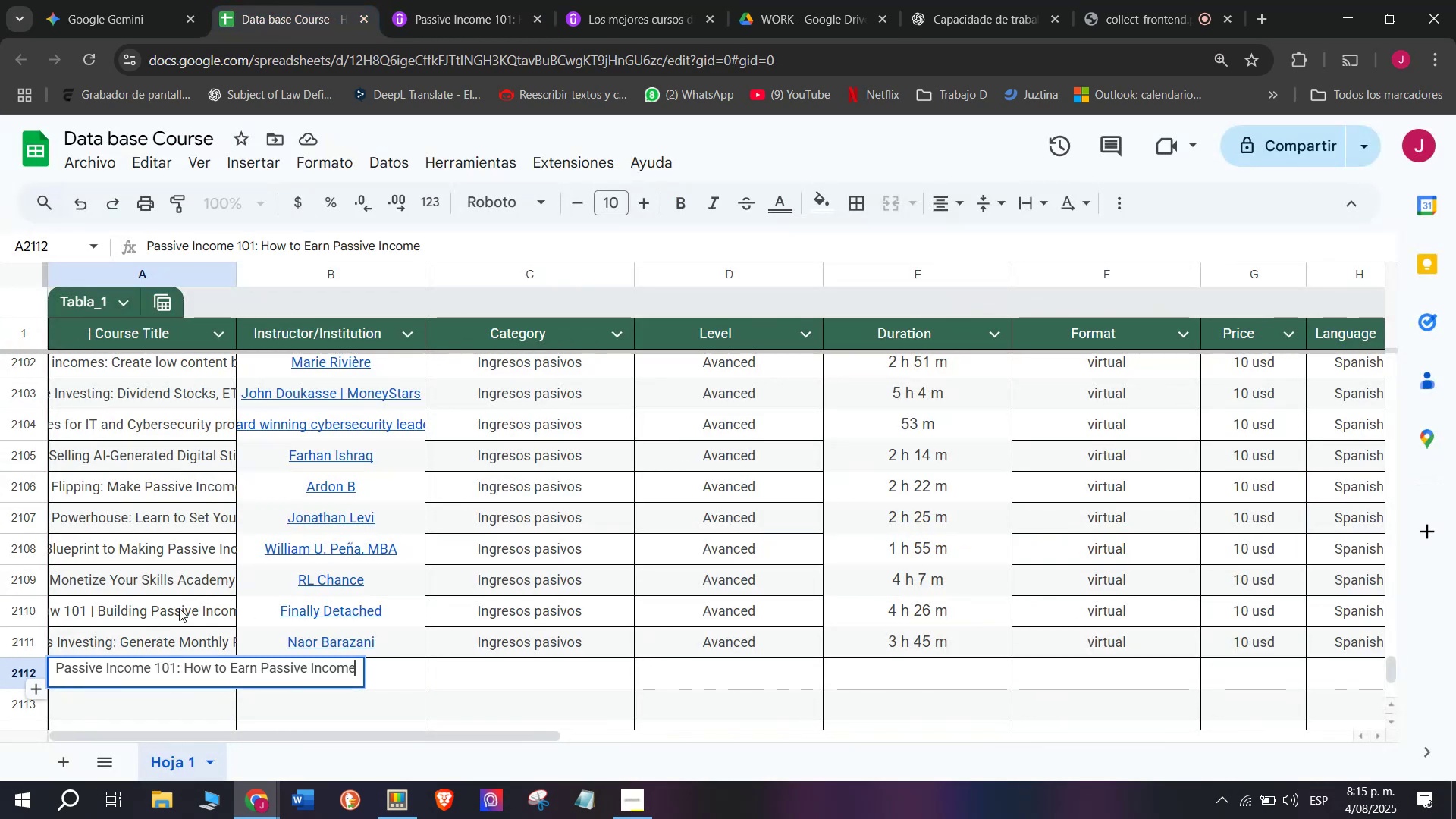 
triple_click([179, 608])
 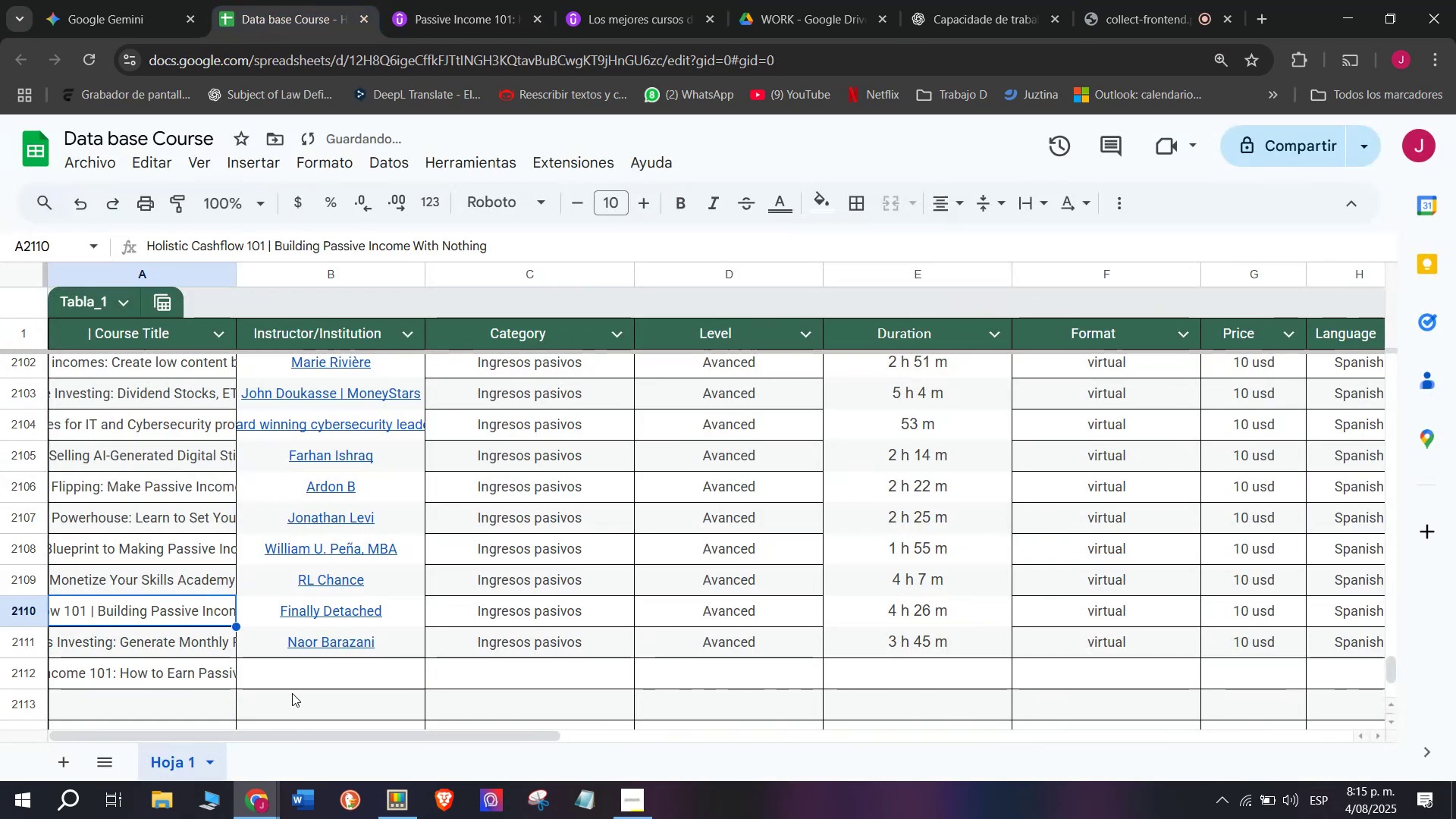 
left_click([293, 692])
 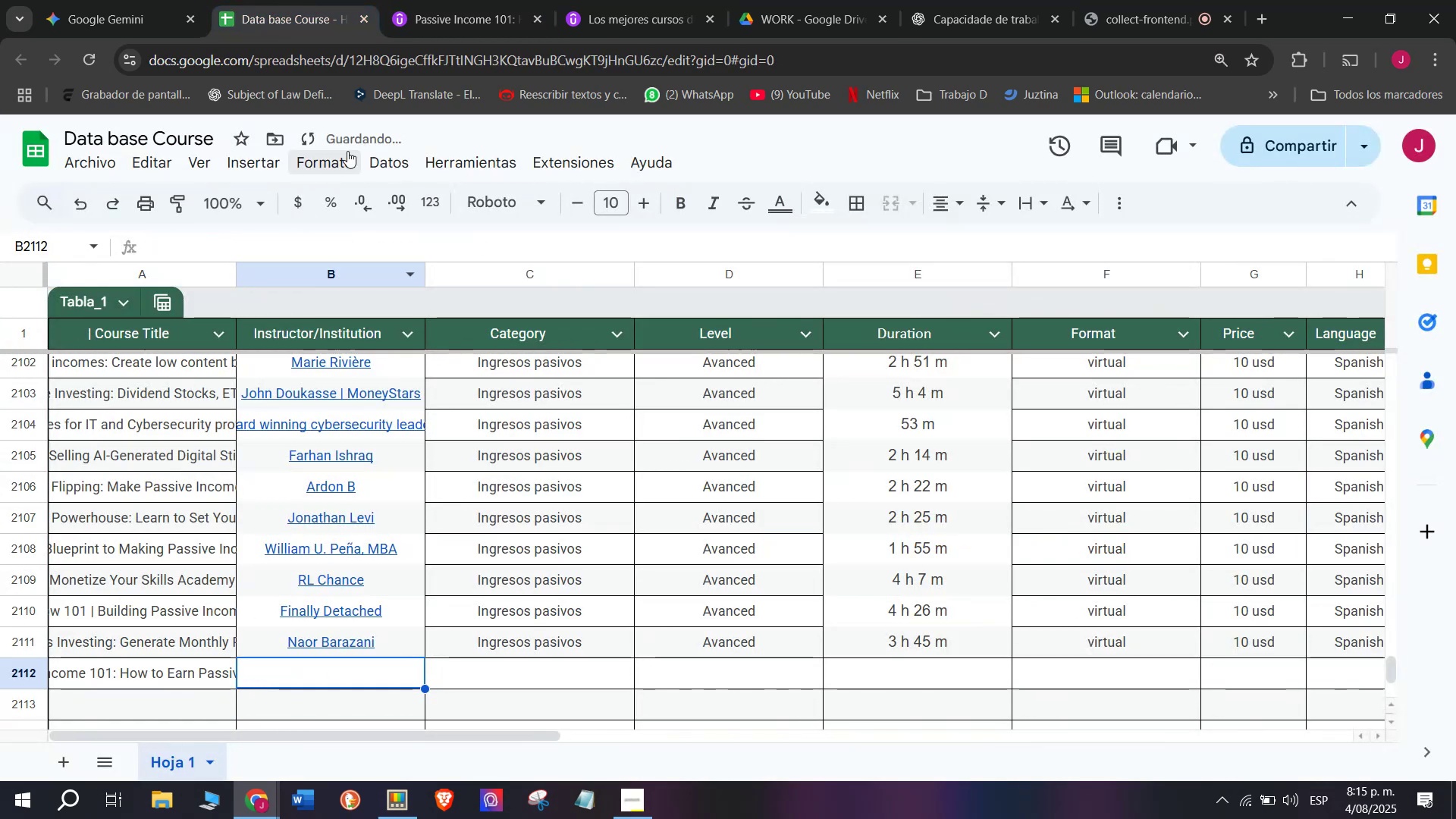 
left_click([463, 0])
 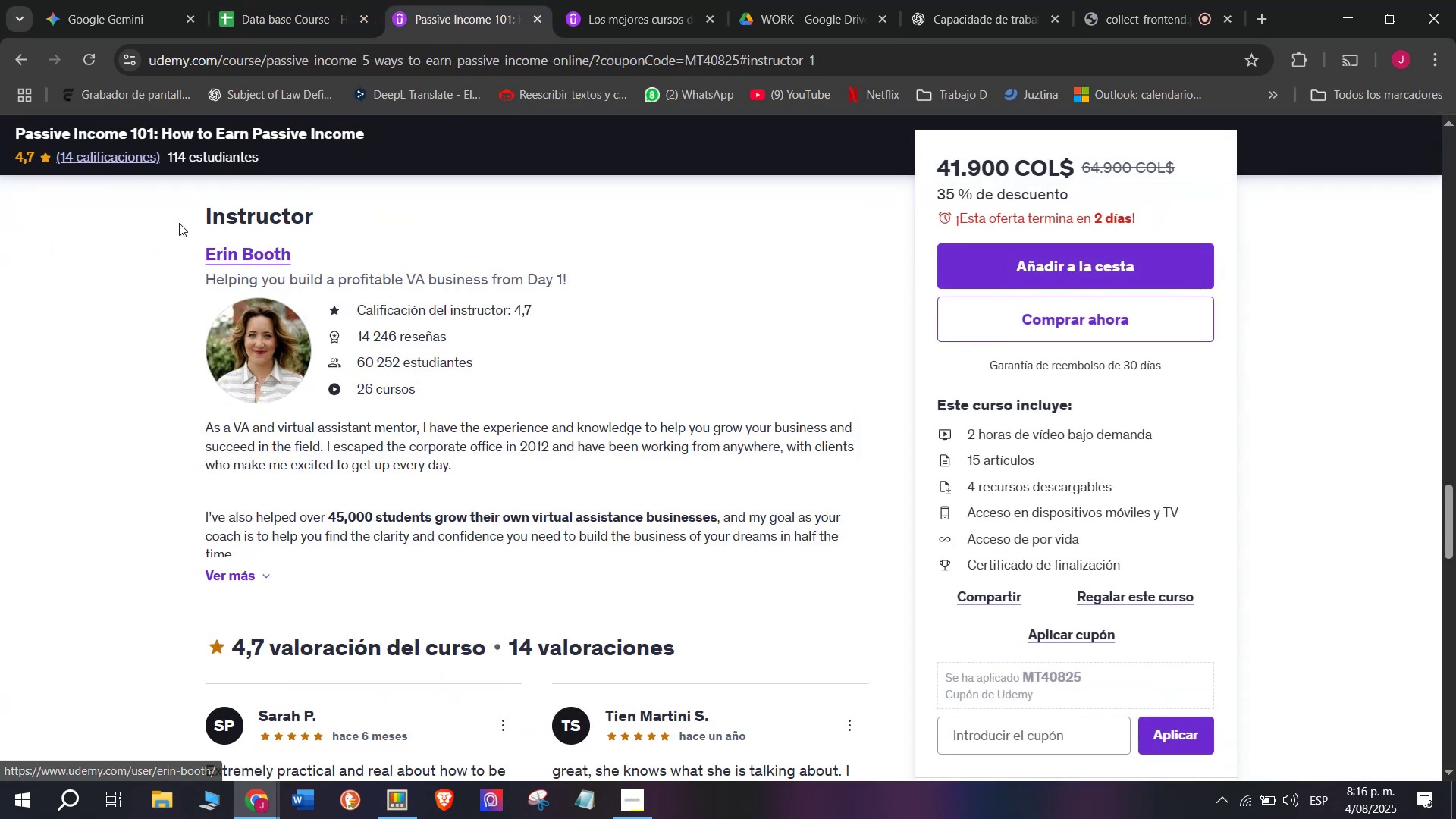 
key(Break)
 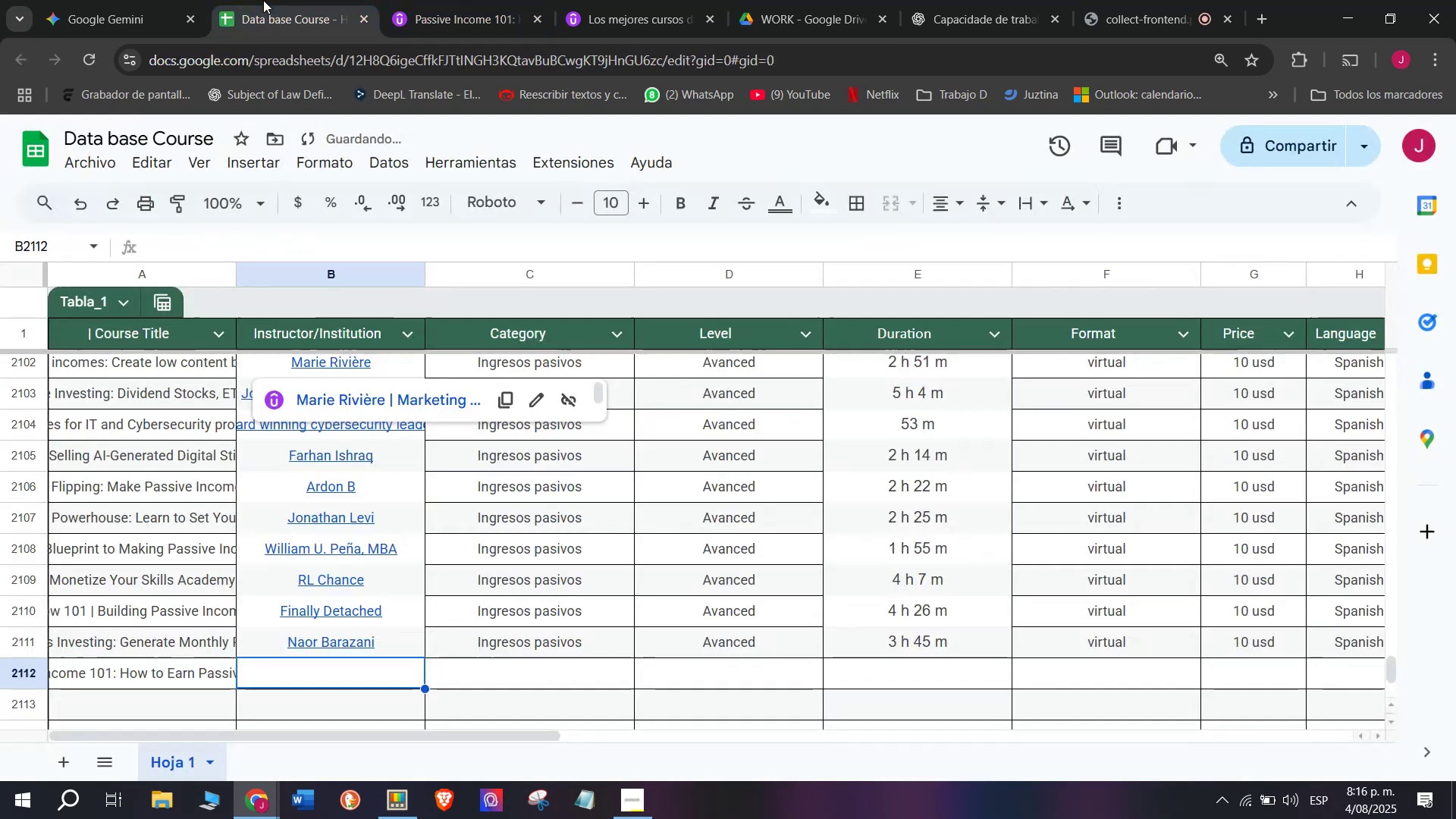 
key(Control+ControlLeft)
 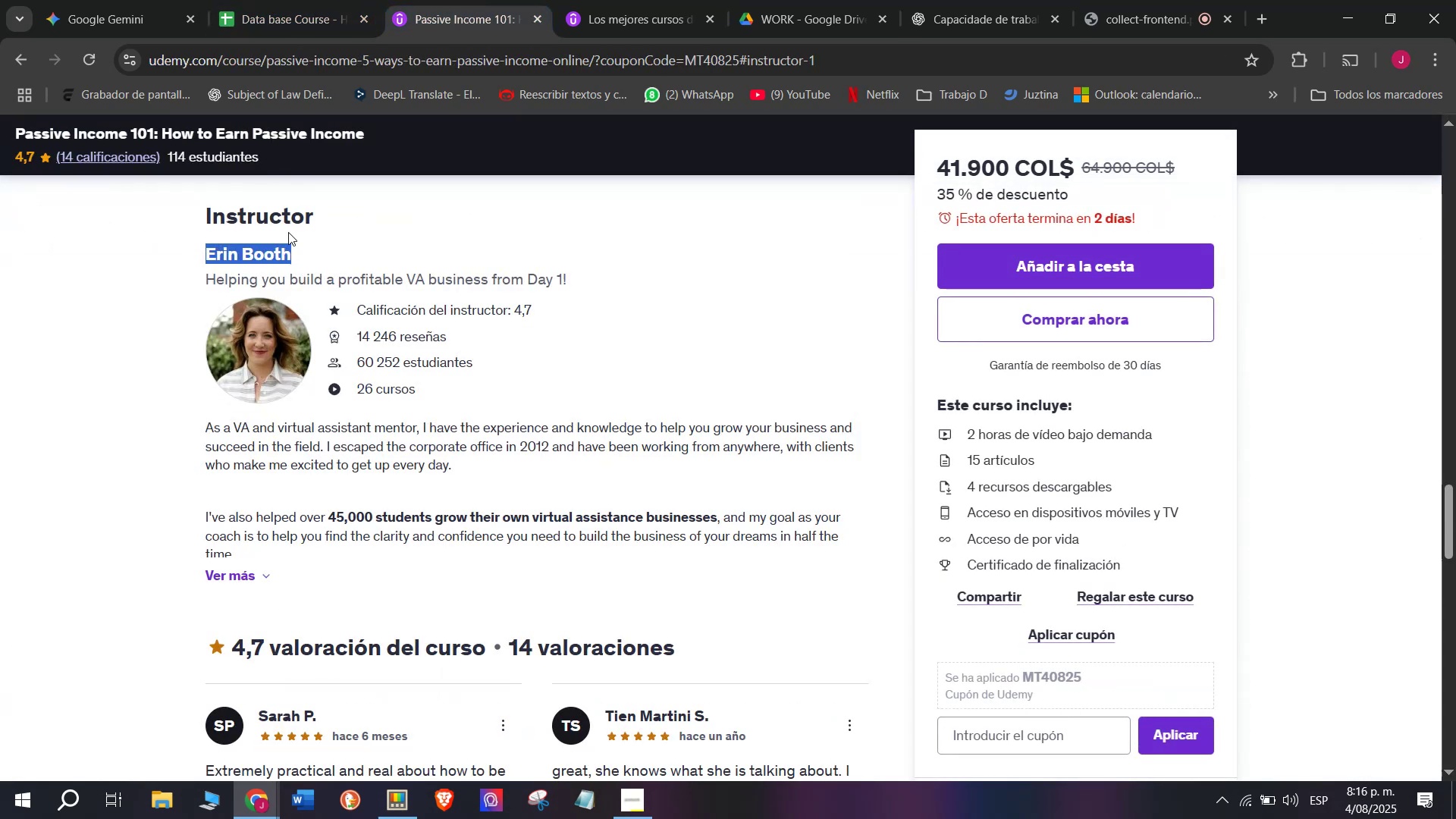 
key(Control+C)
 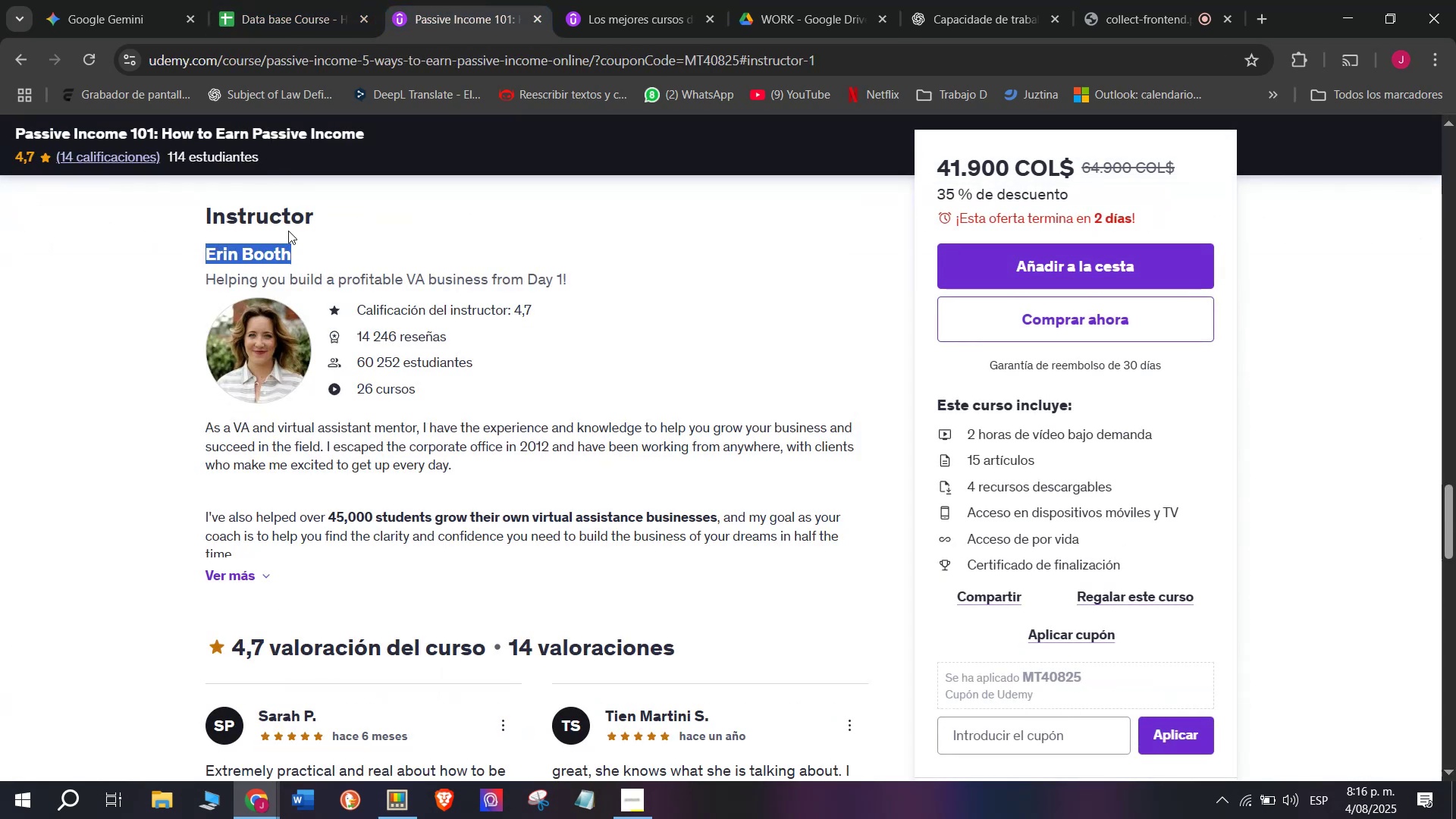 
key(Break)
 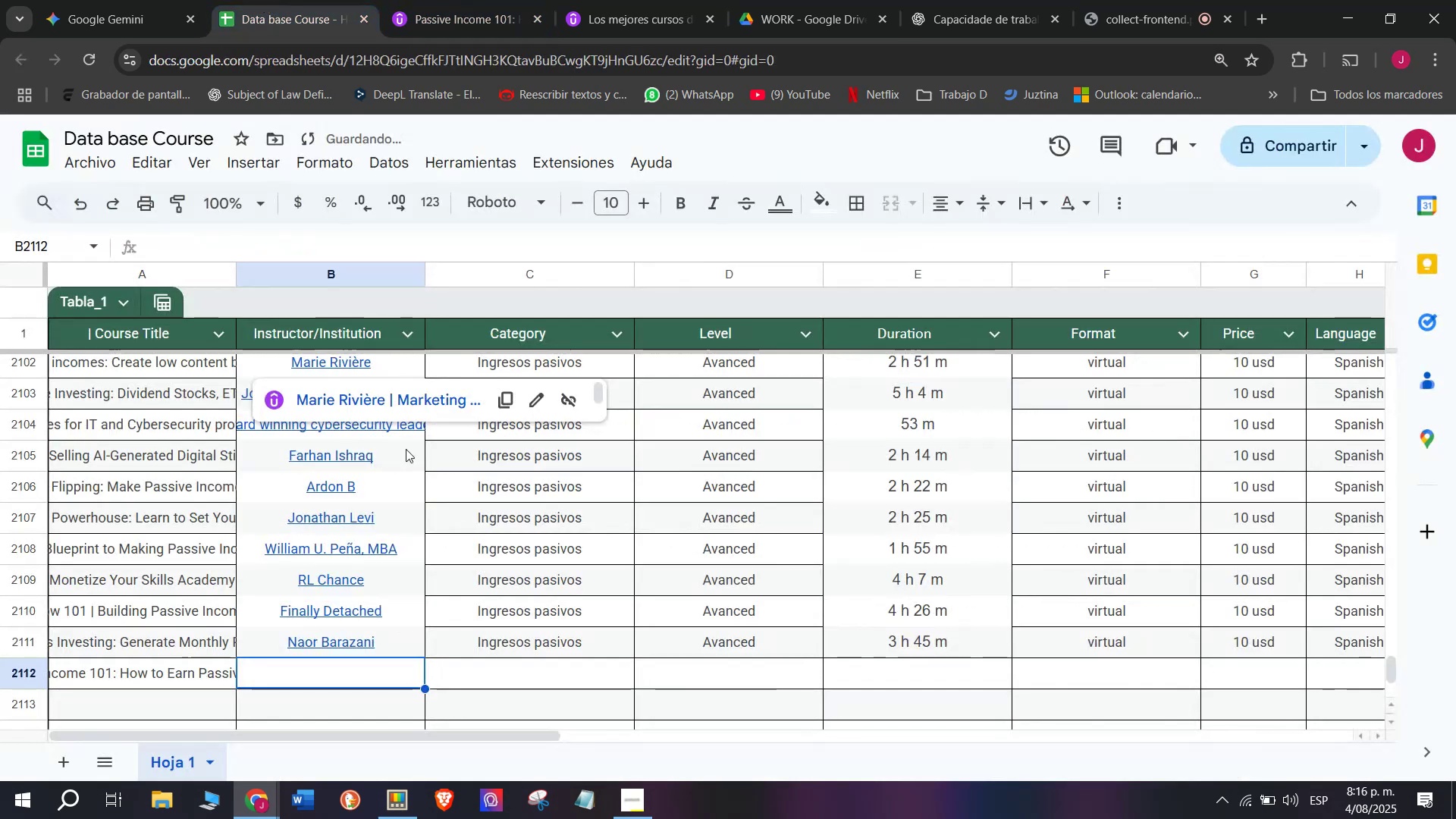 
key(Control+ControlLeft)
 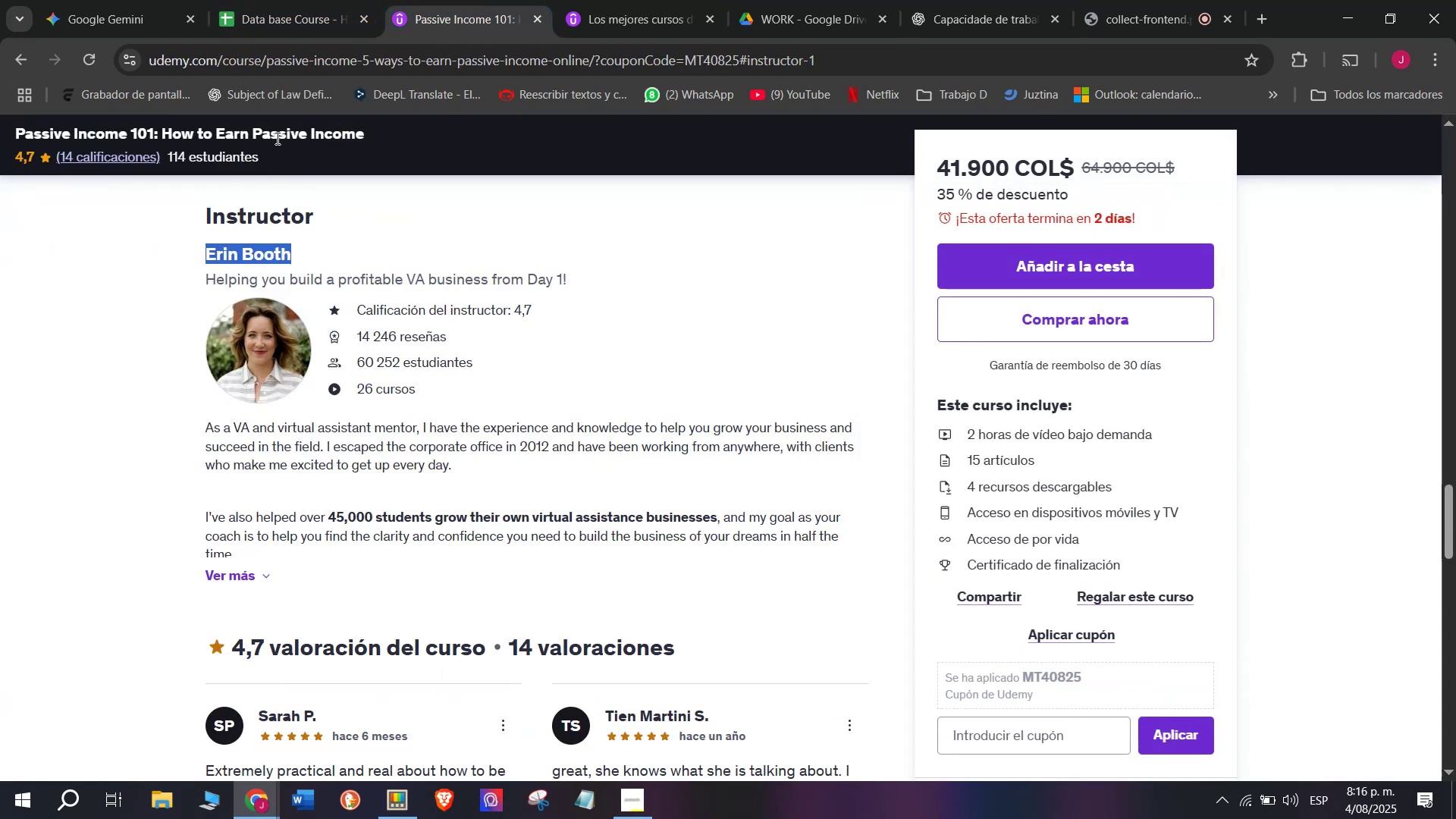 
key(Control+C)
 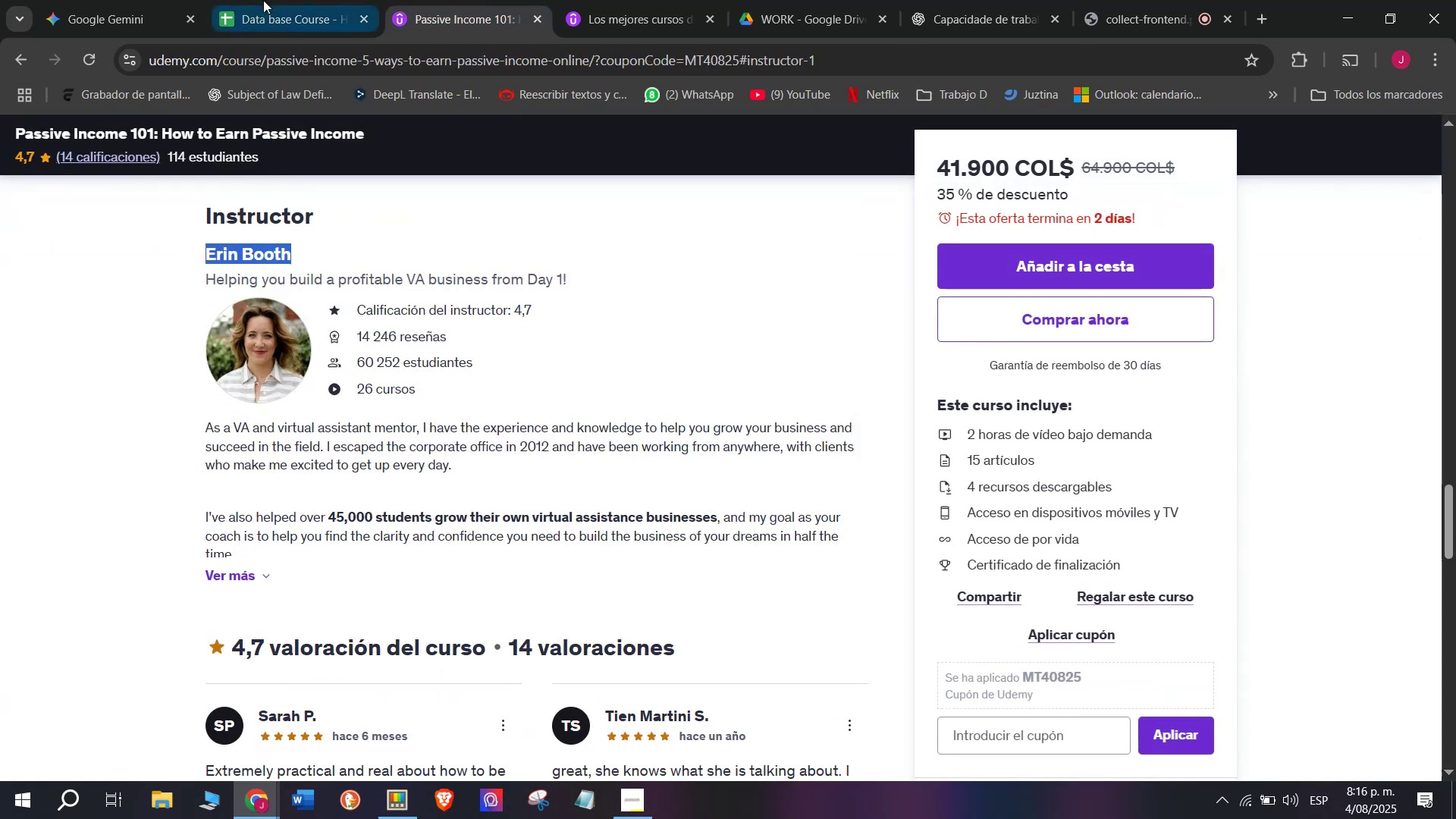 
left_click([263, 0])
 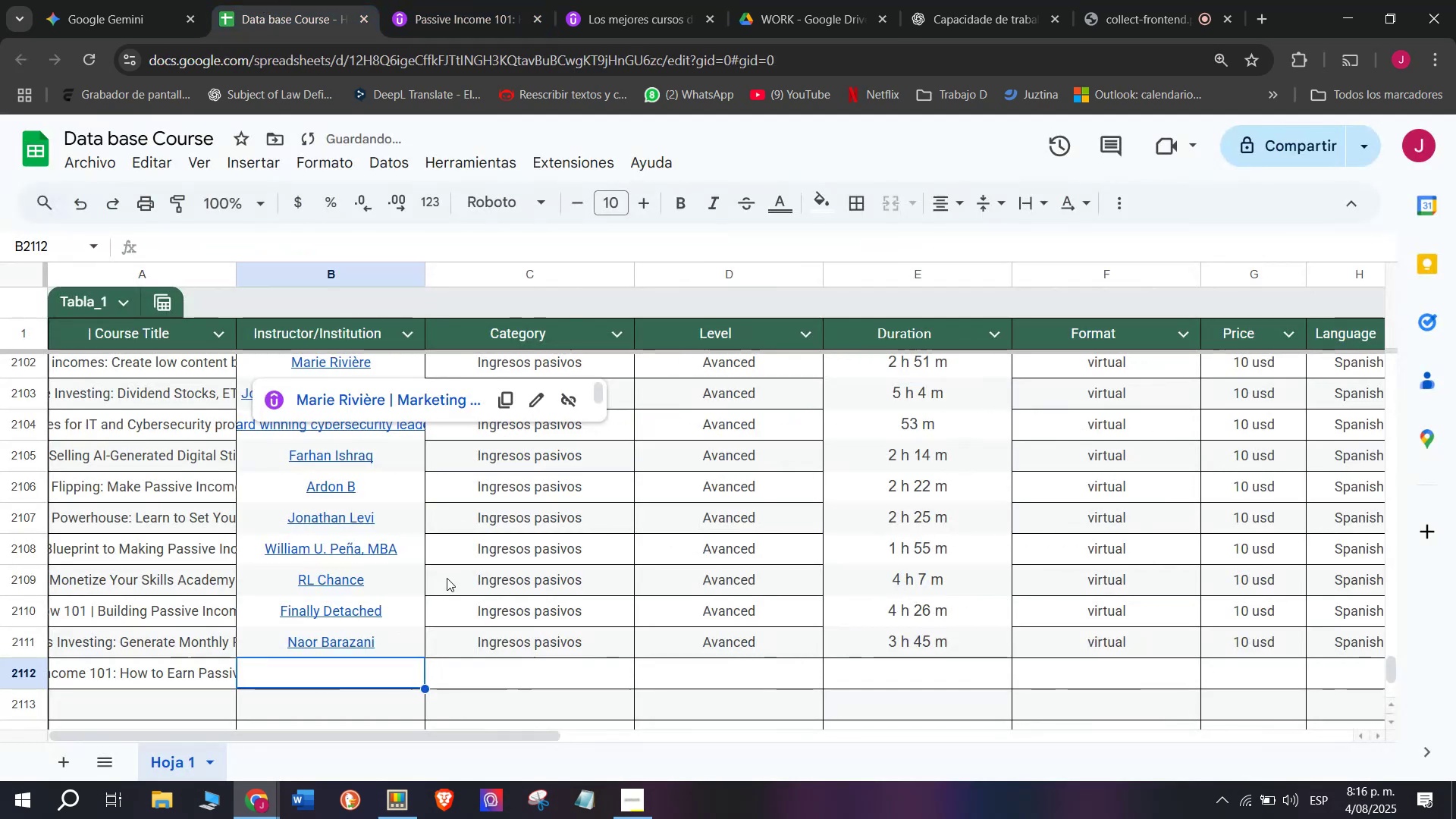 
key(Control+ControlLeft)
 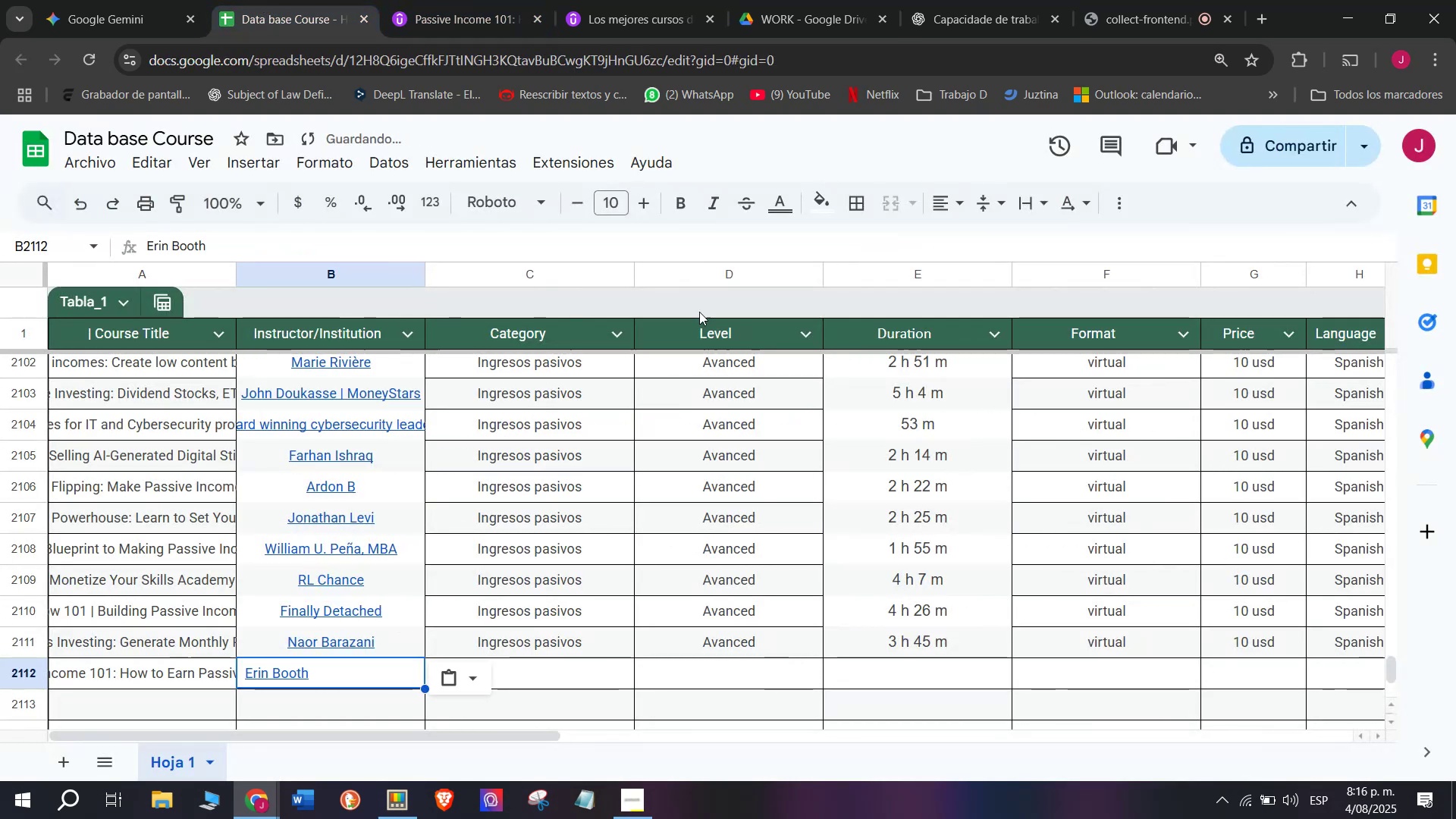 
key(Z)
 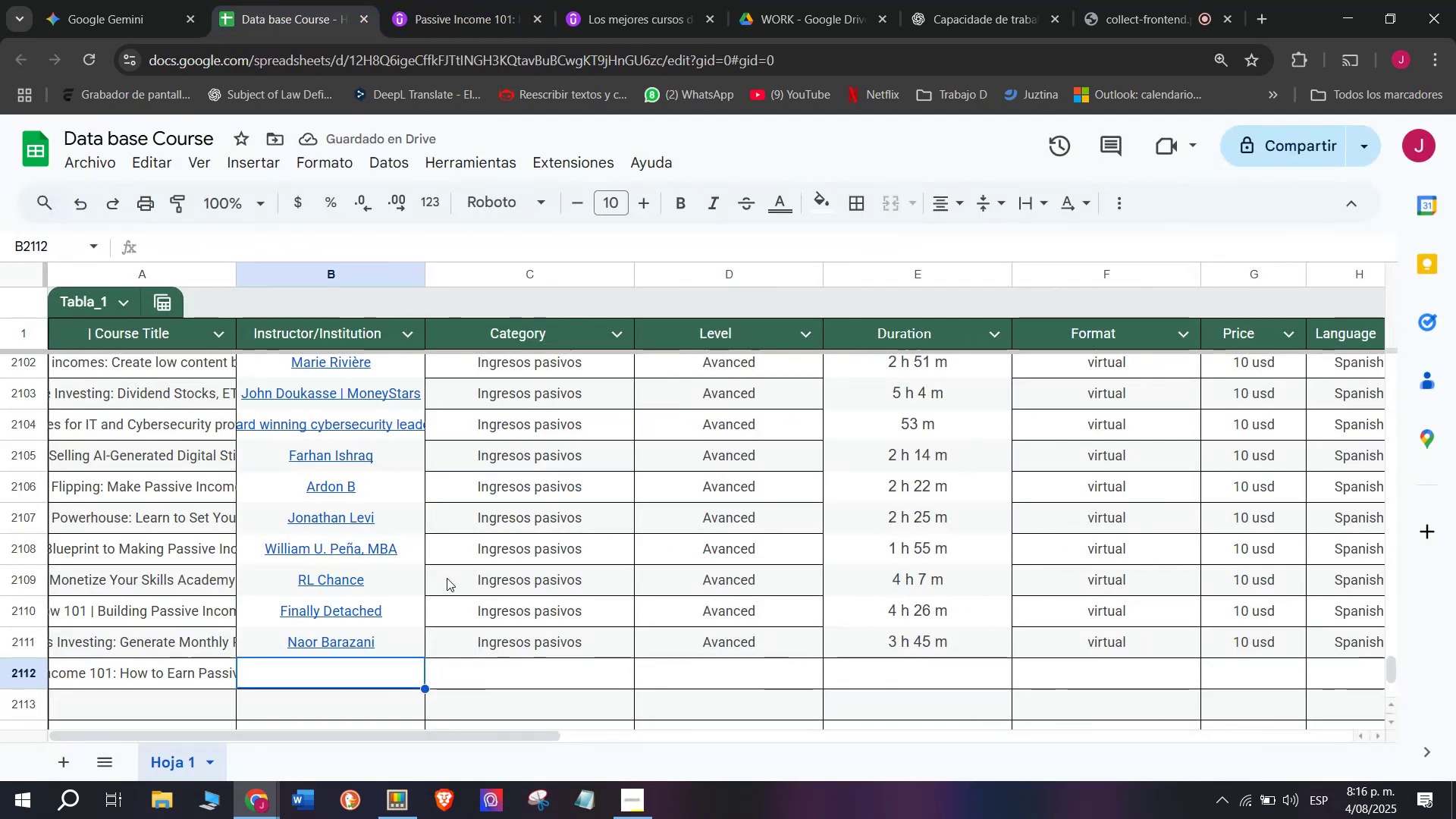 
key(Control+V)
 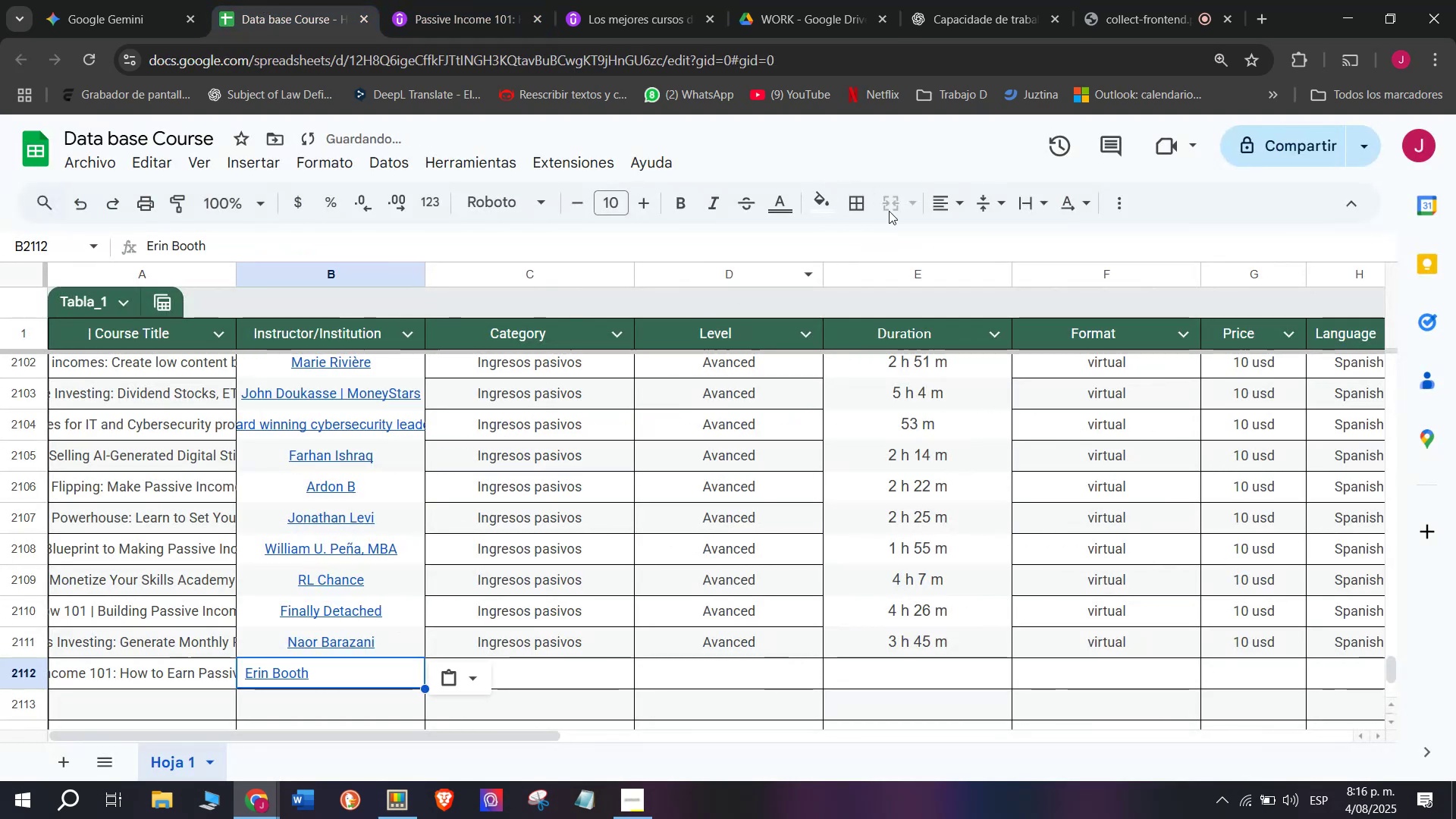 
left_click([929, 204])
 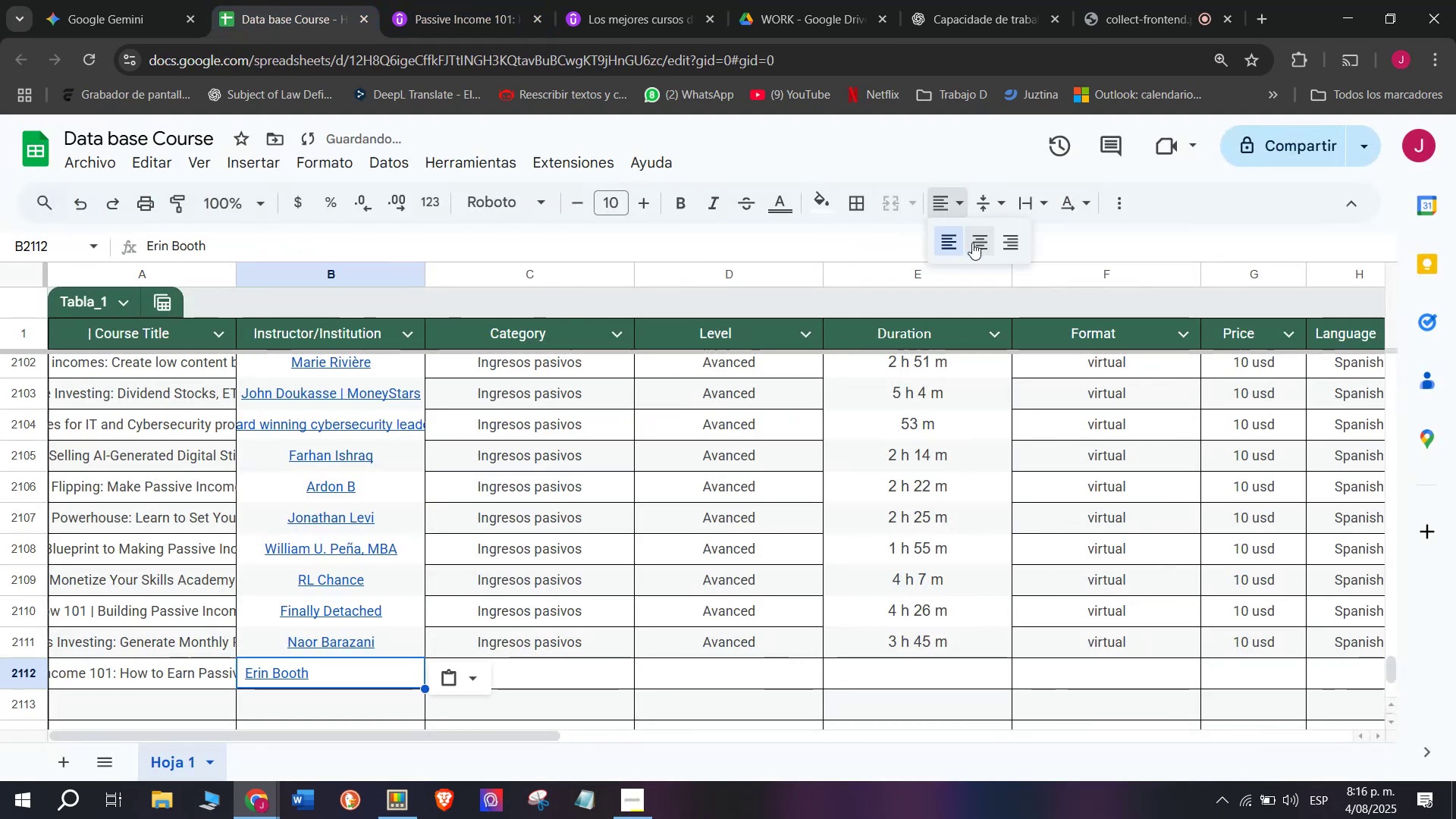 
left_click([981, 246])
 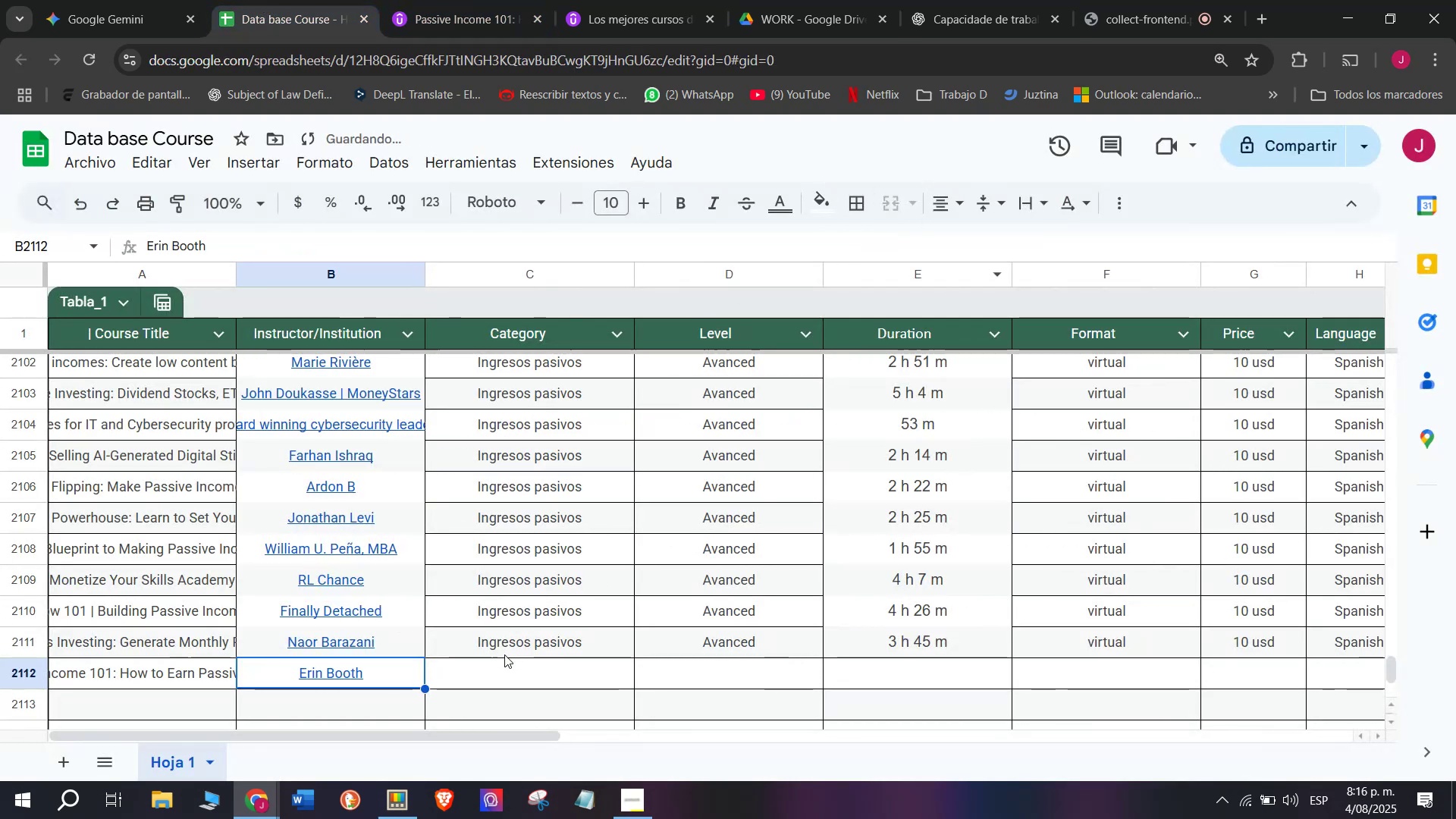 
left_click([504, 654])
 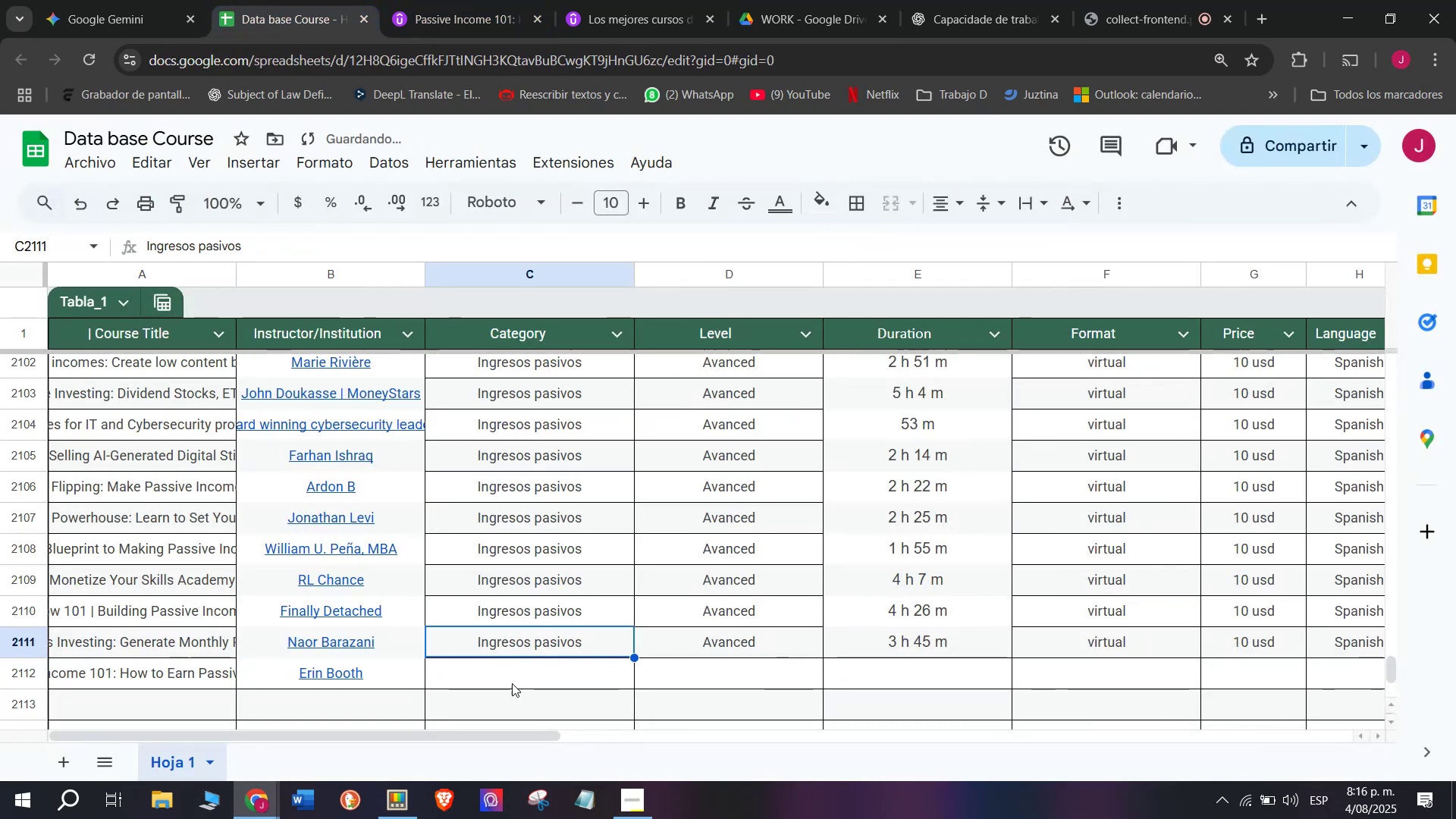 
key(Break)
 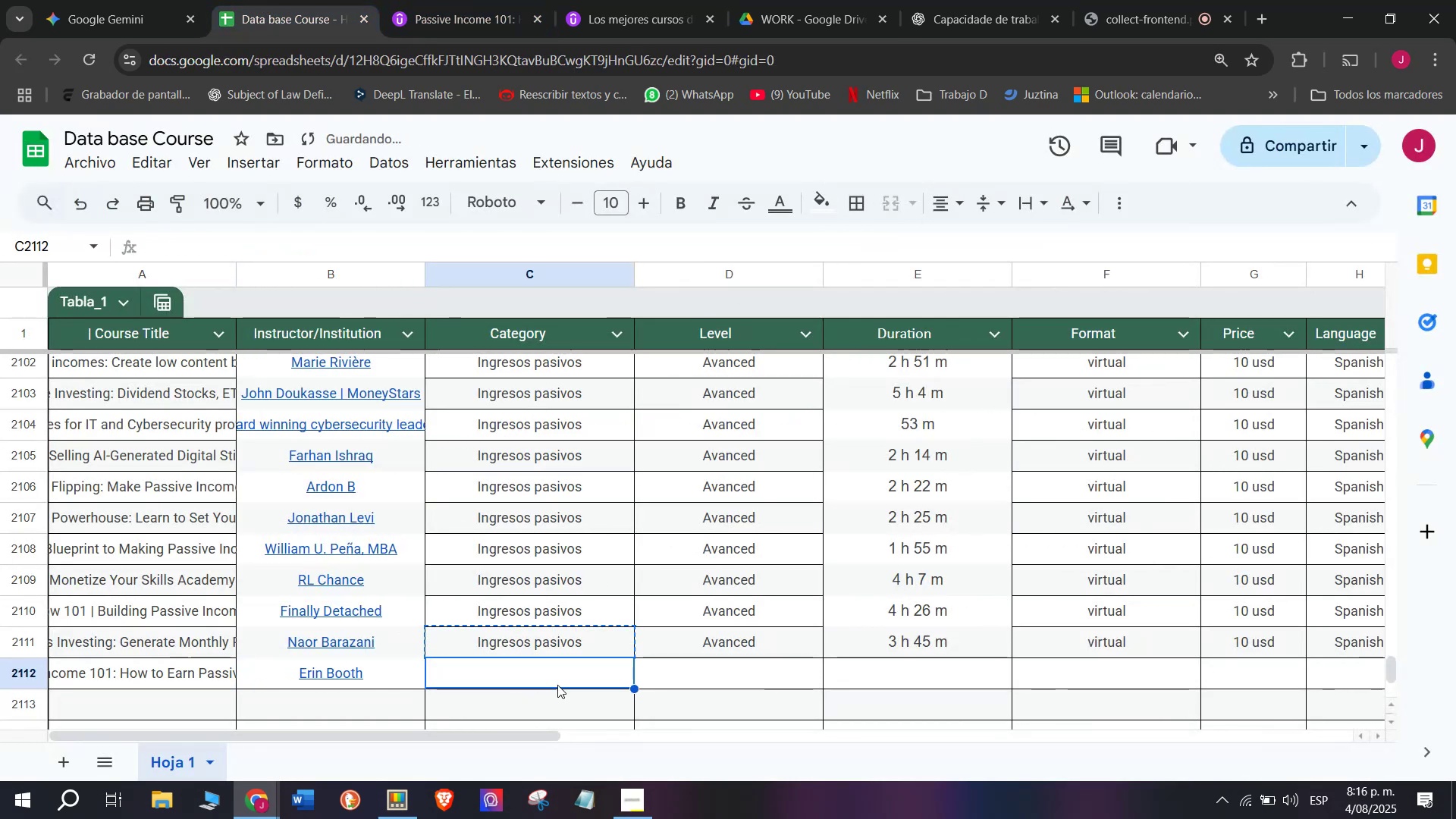 
key(Control+ControlLeft)
 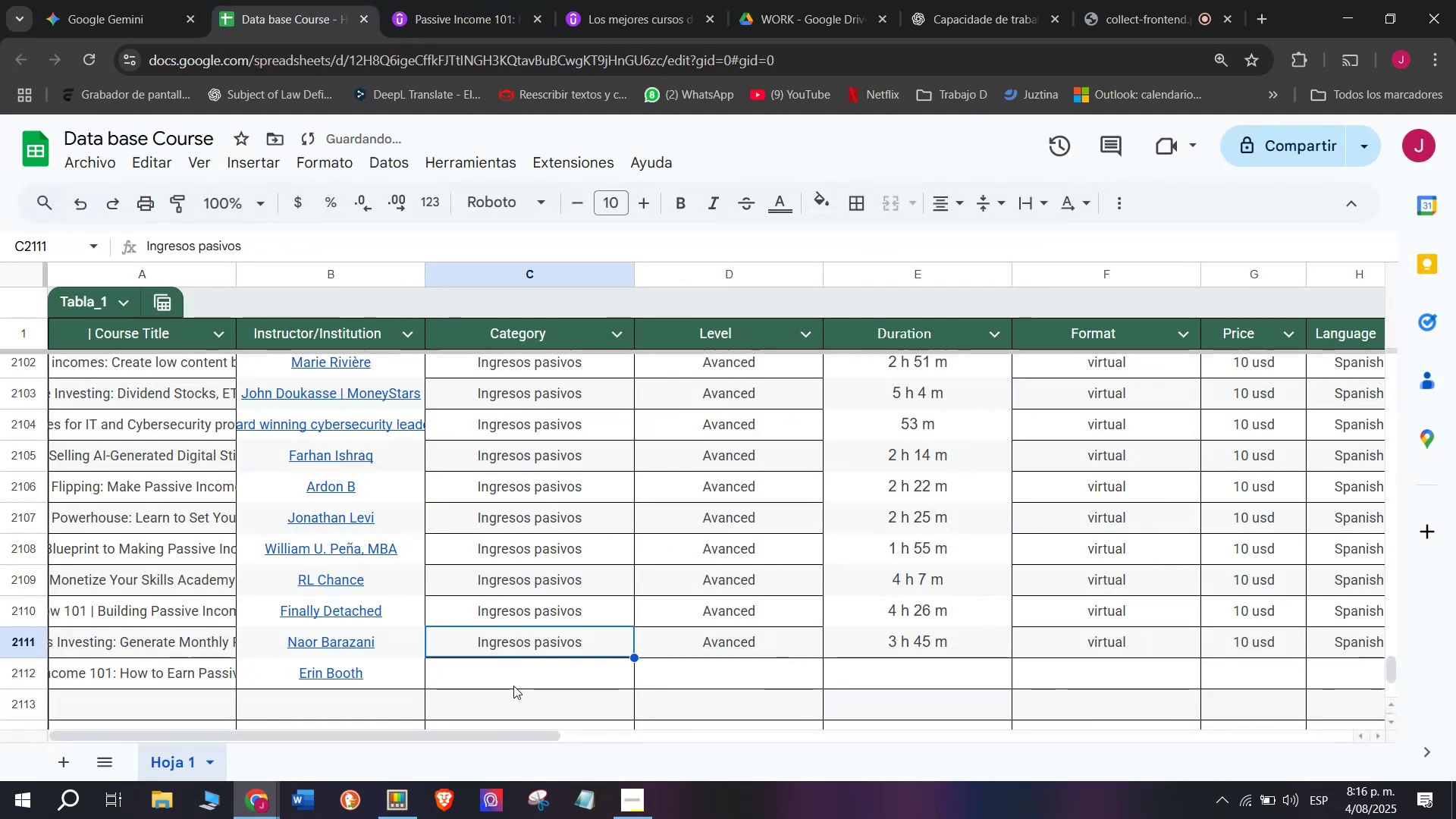 
key(Control+C)
 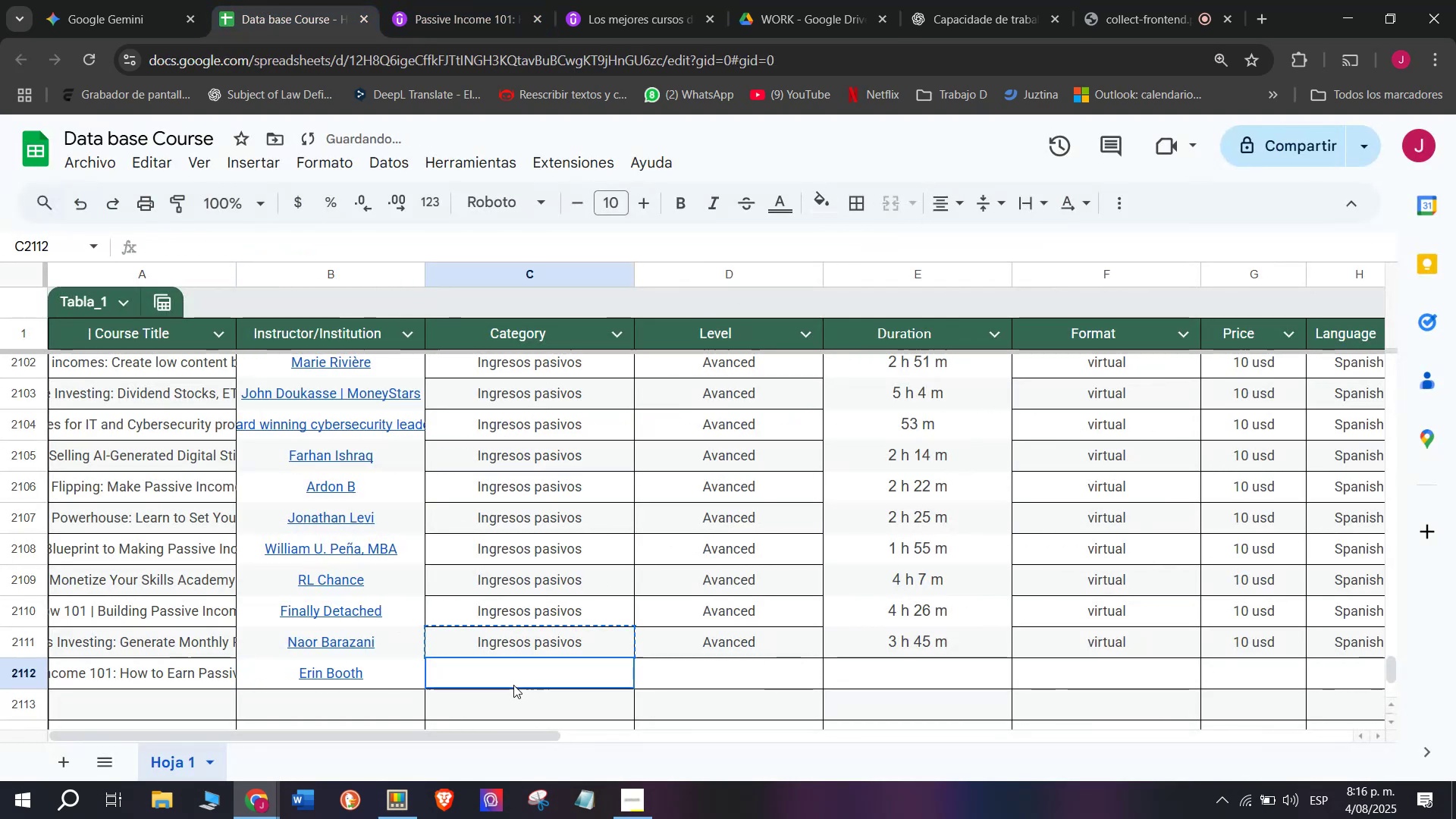 
double_click([513, 685])
 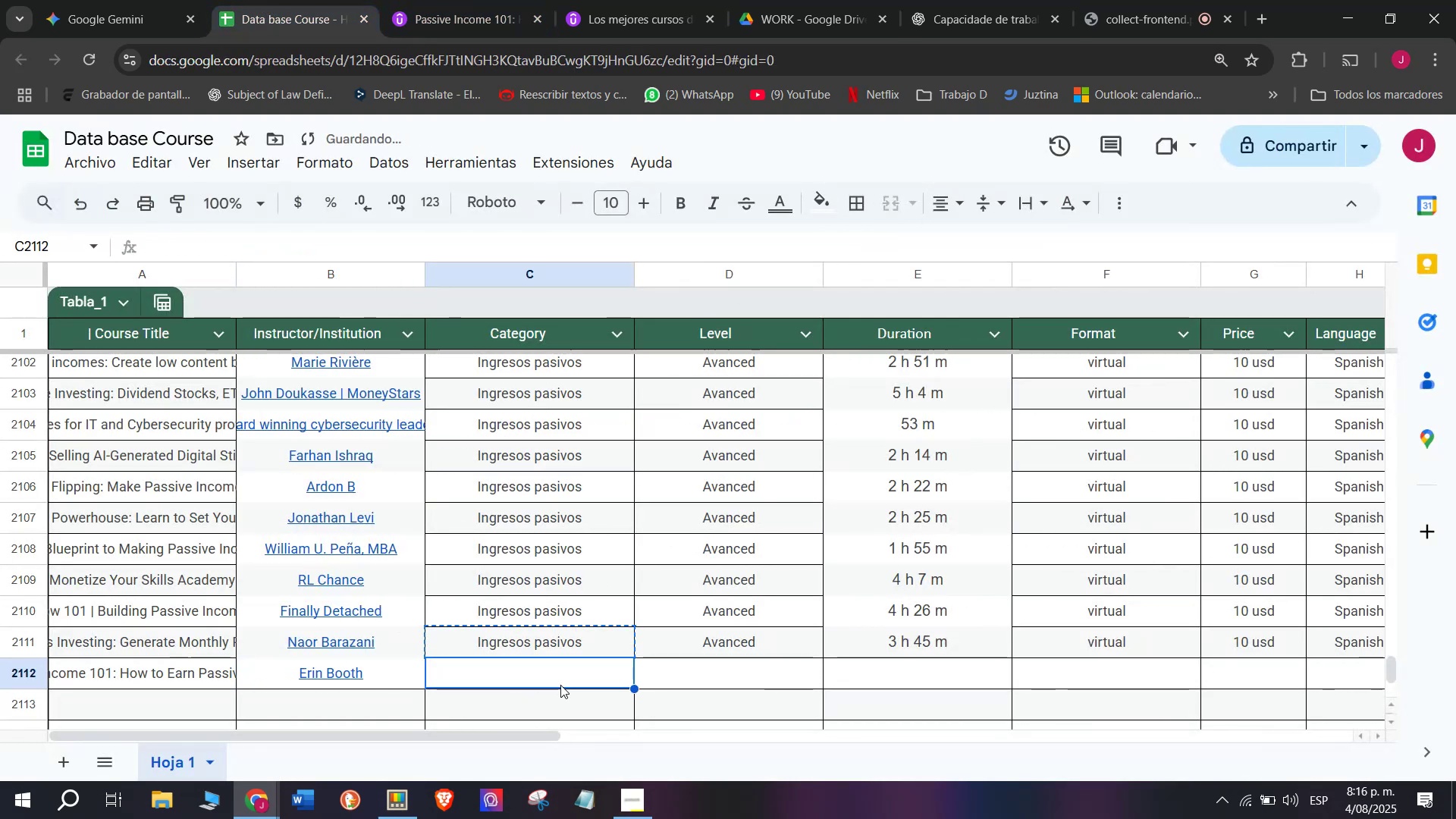 
key(Z)
 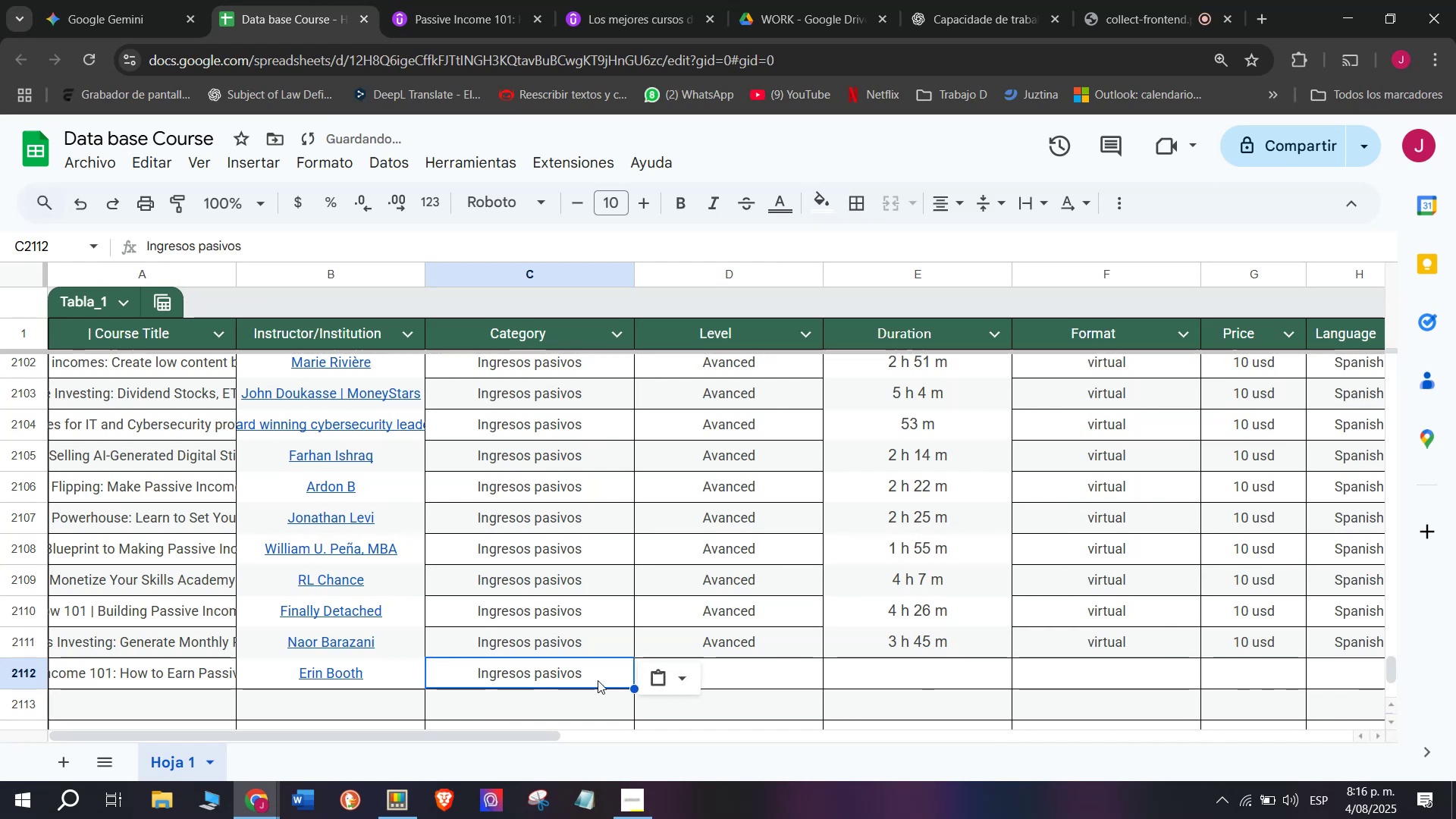 
key(Control+ControlLeft)
 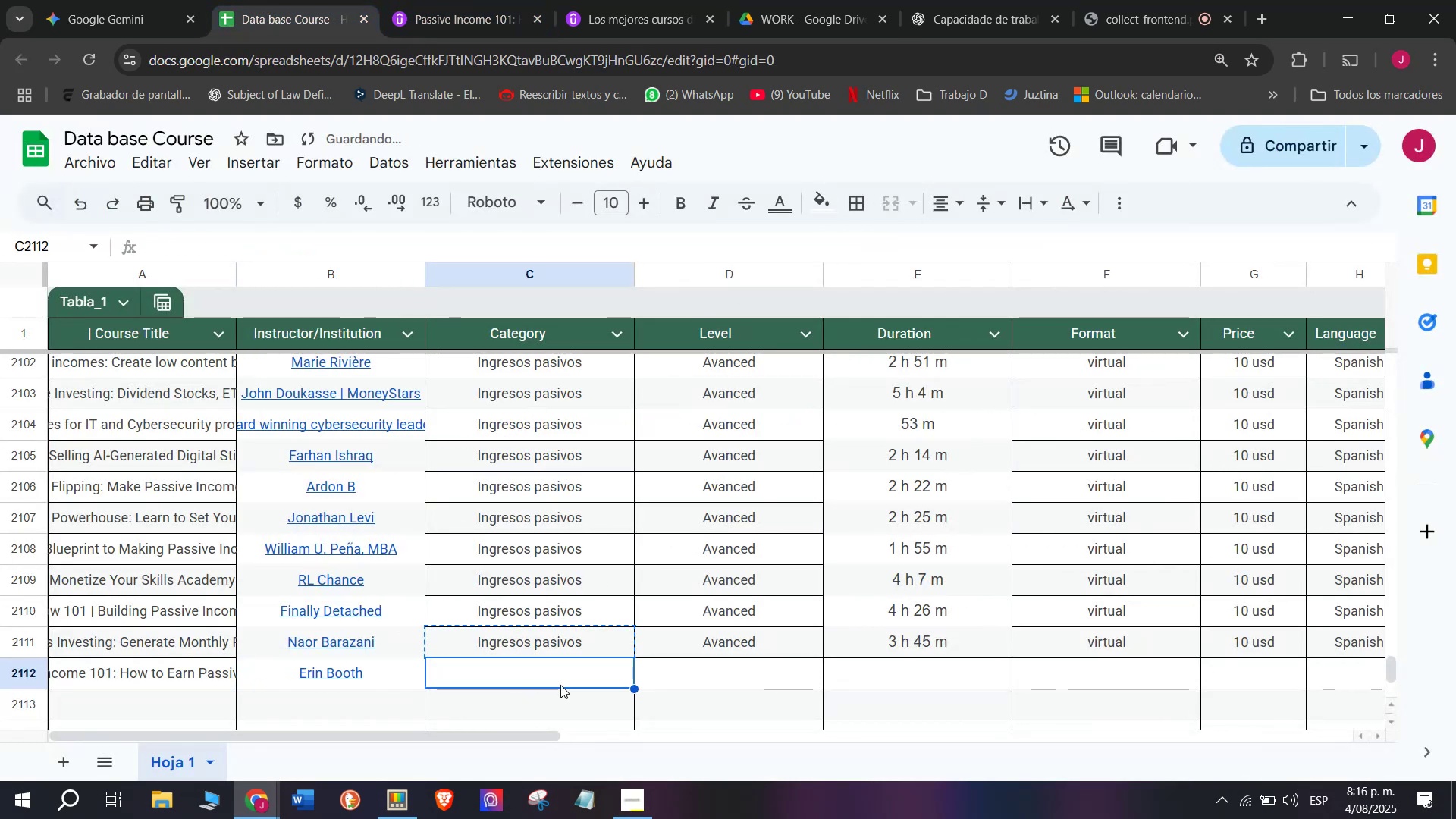 
key(Control+V)
 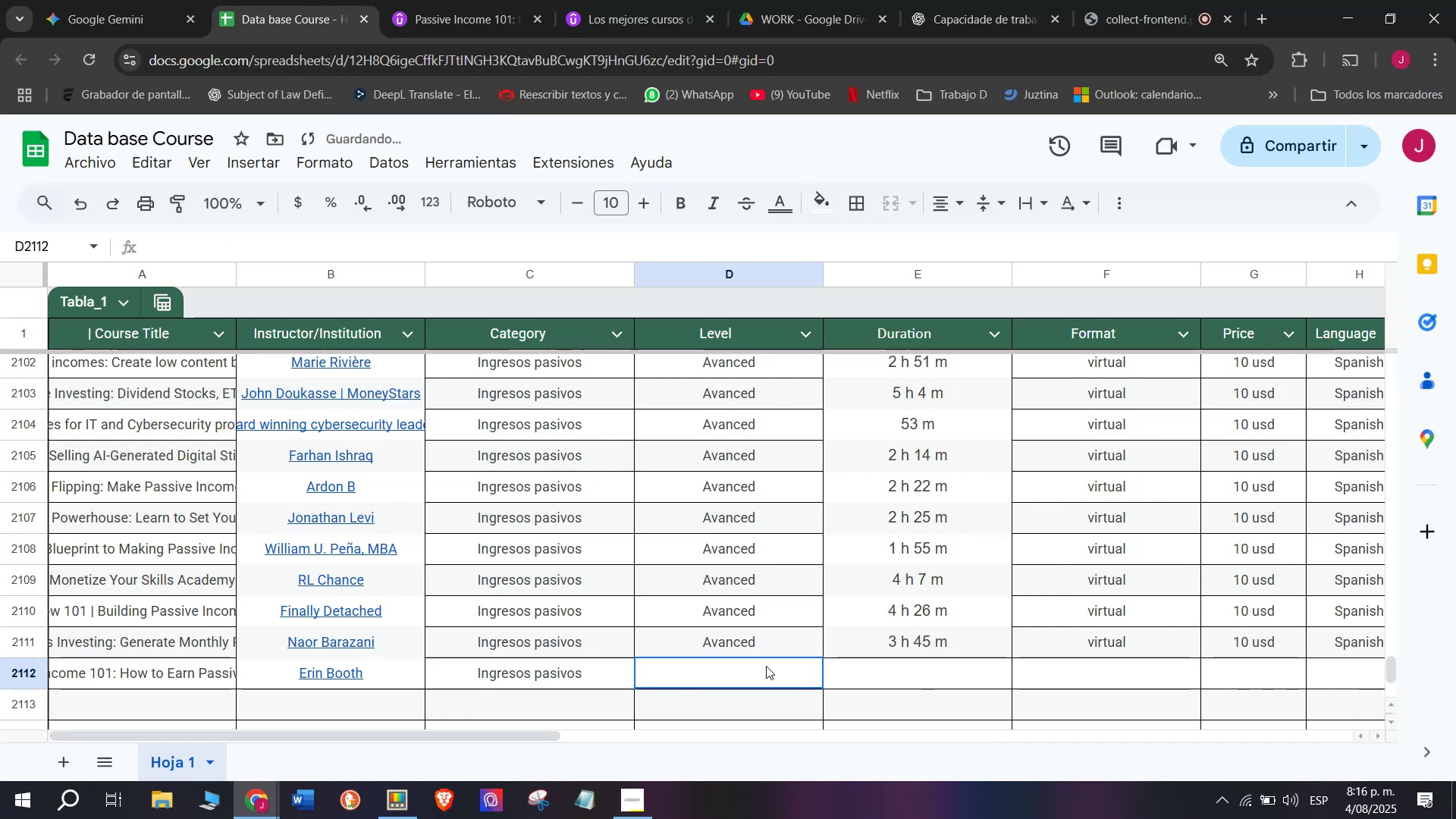 
double_click([750, 652])
 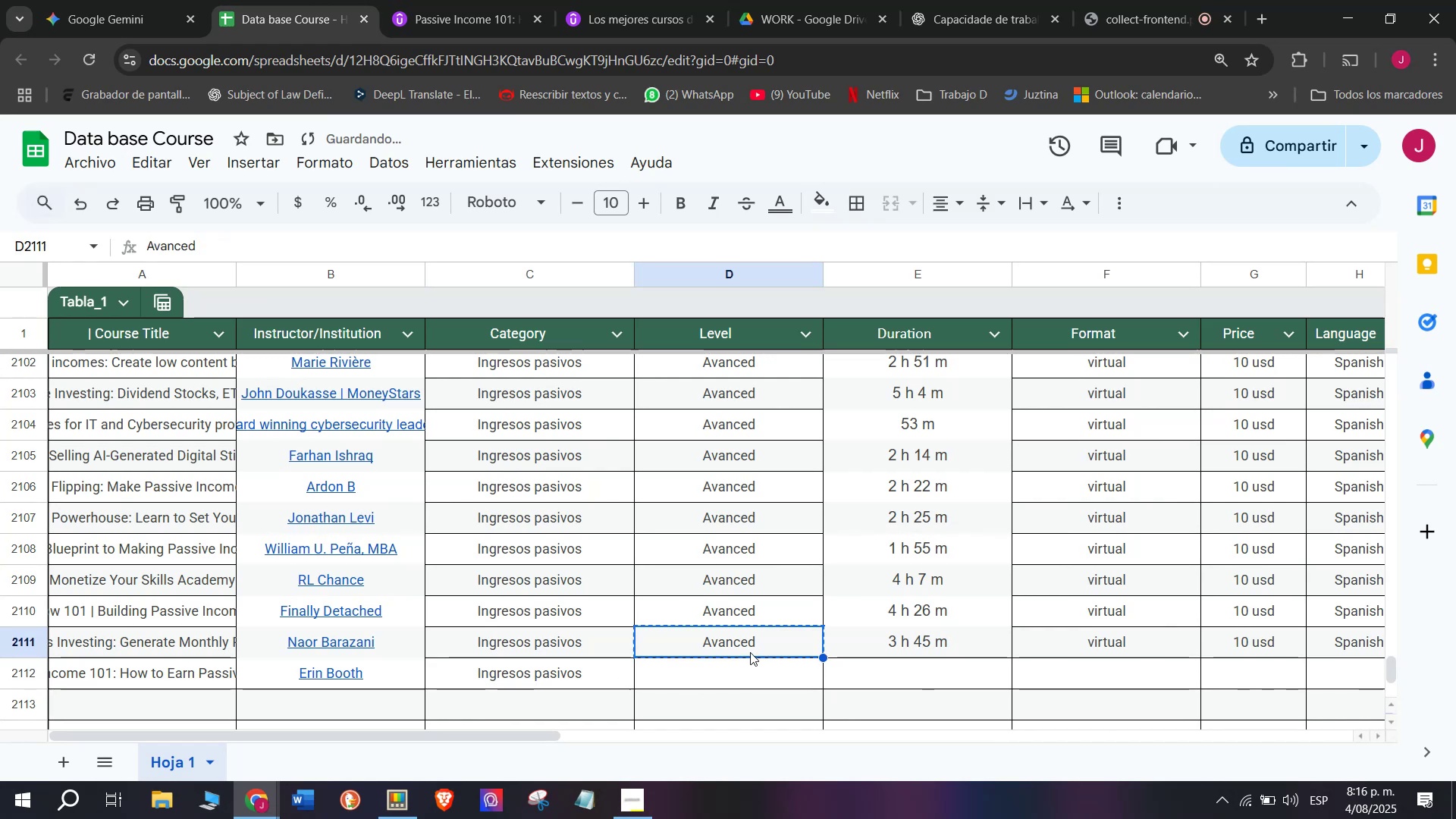 
key(Control+ControlLeft)
 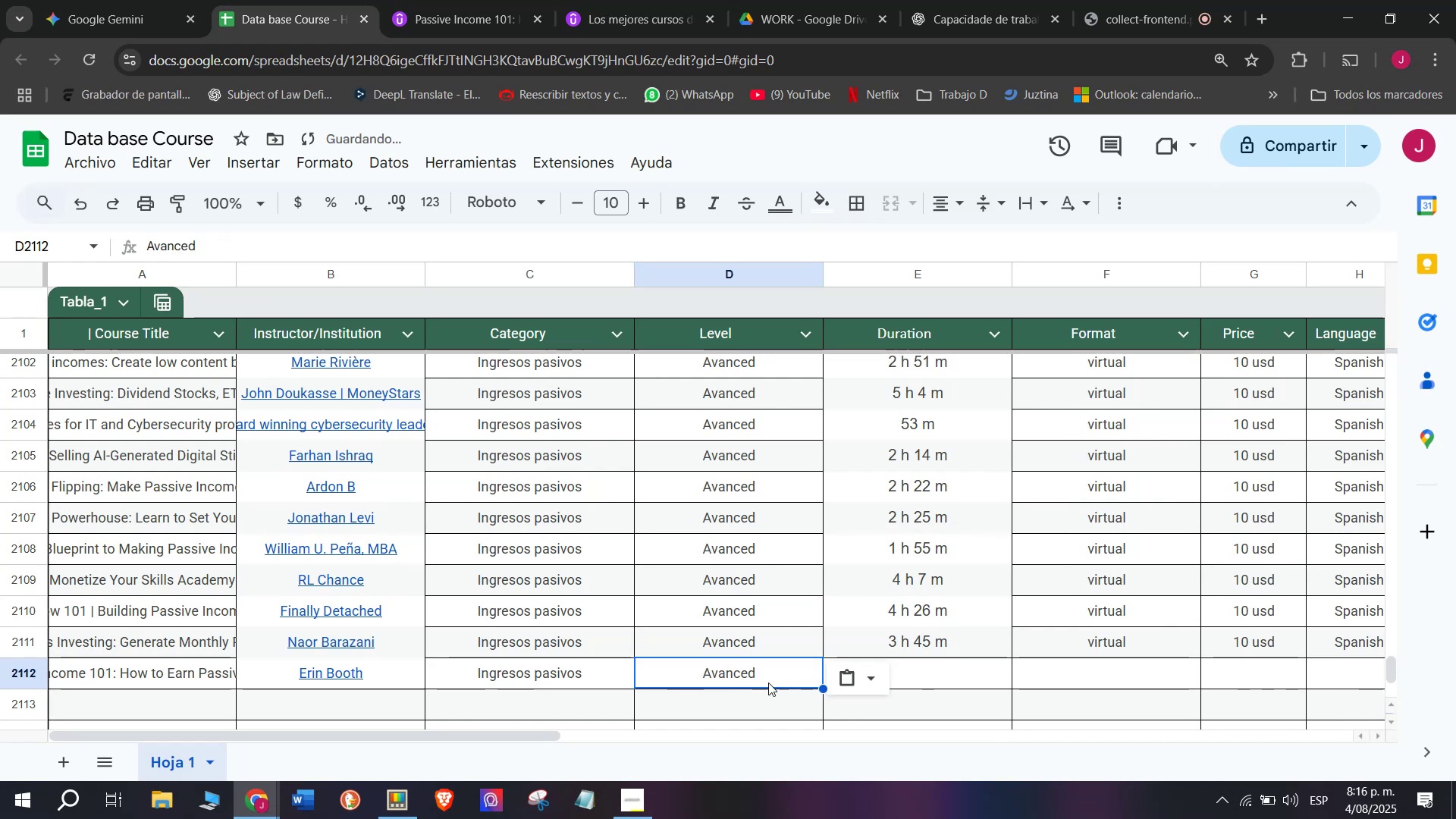 
key(Break)
 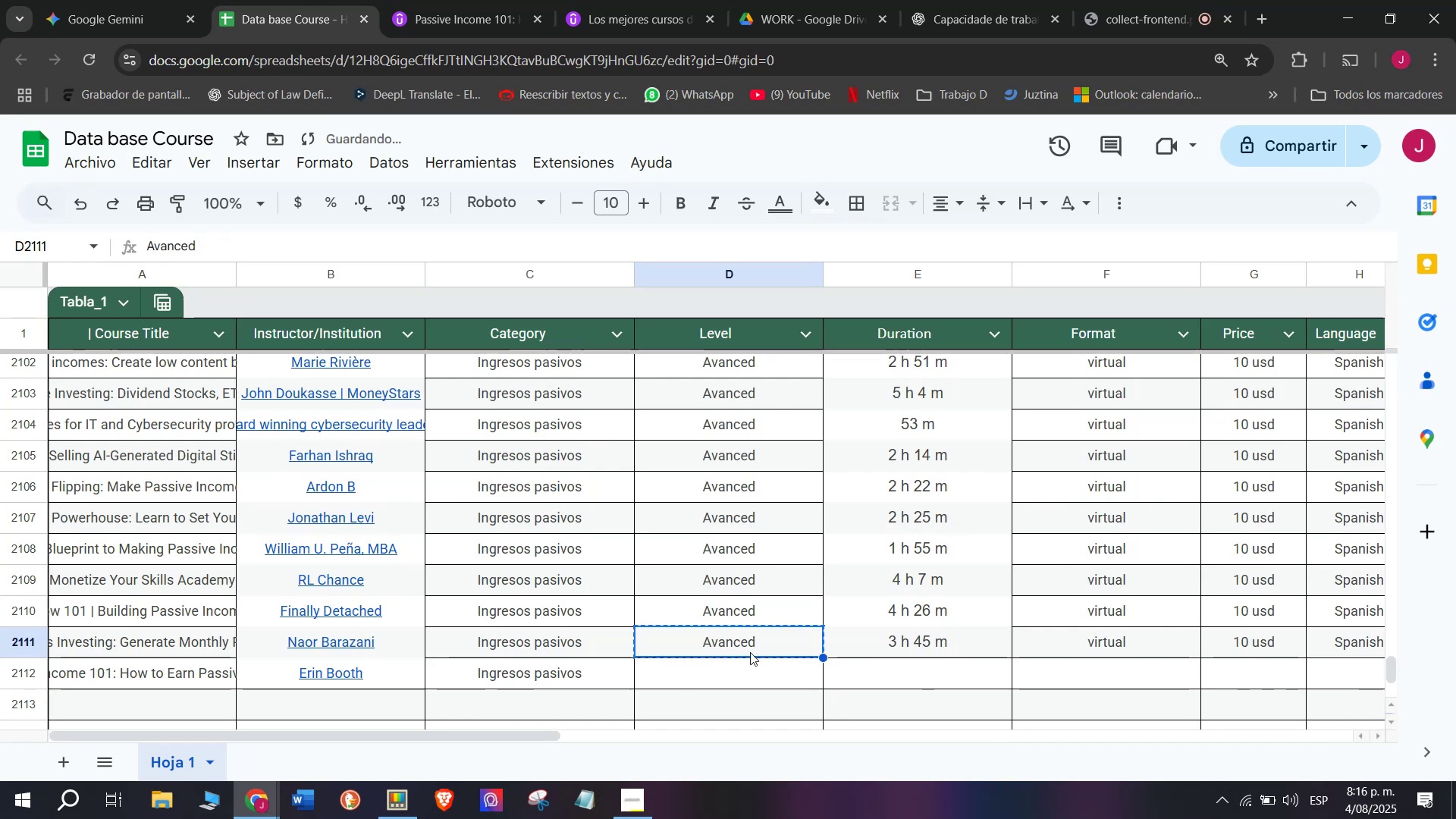 
key(Control+C)
 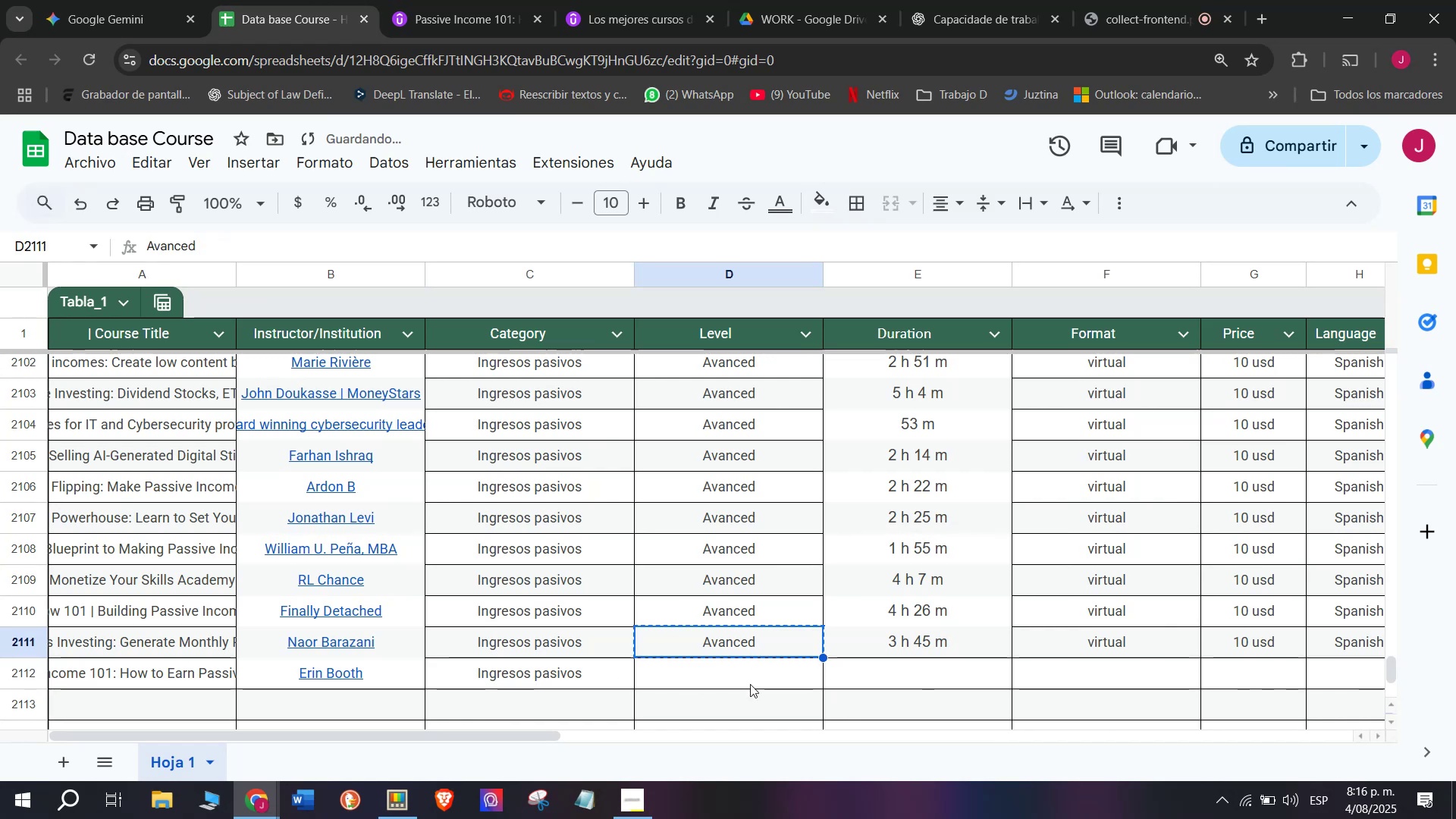 
key(Z)
 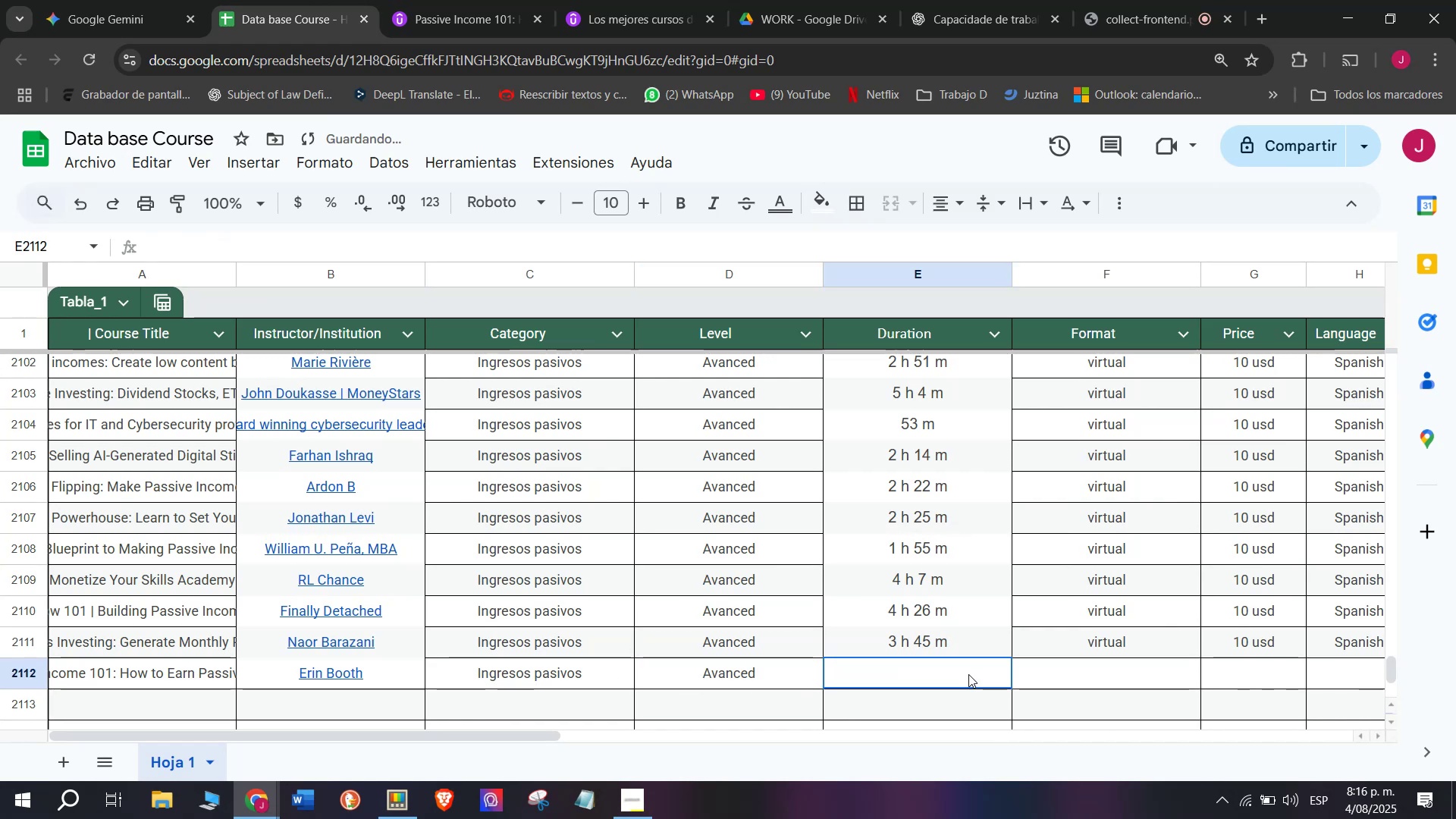 
key(Control+ControlLeft)
 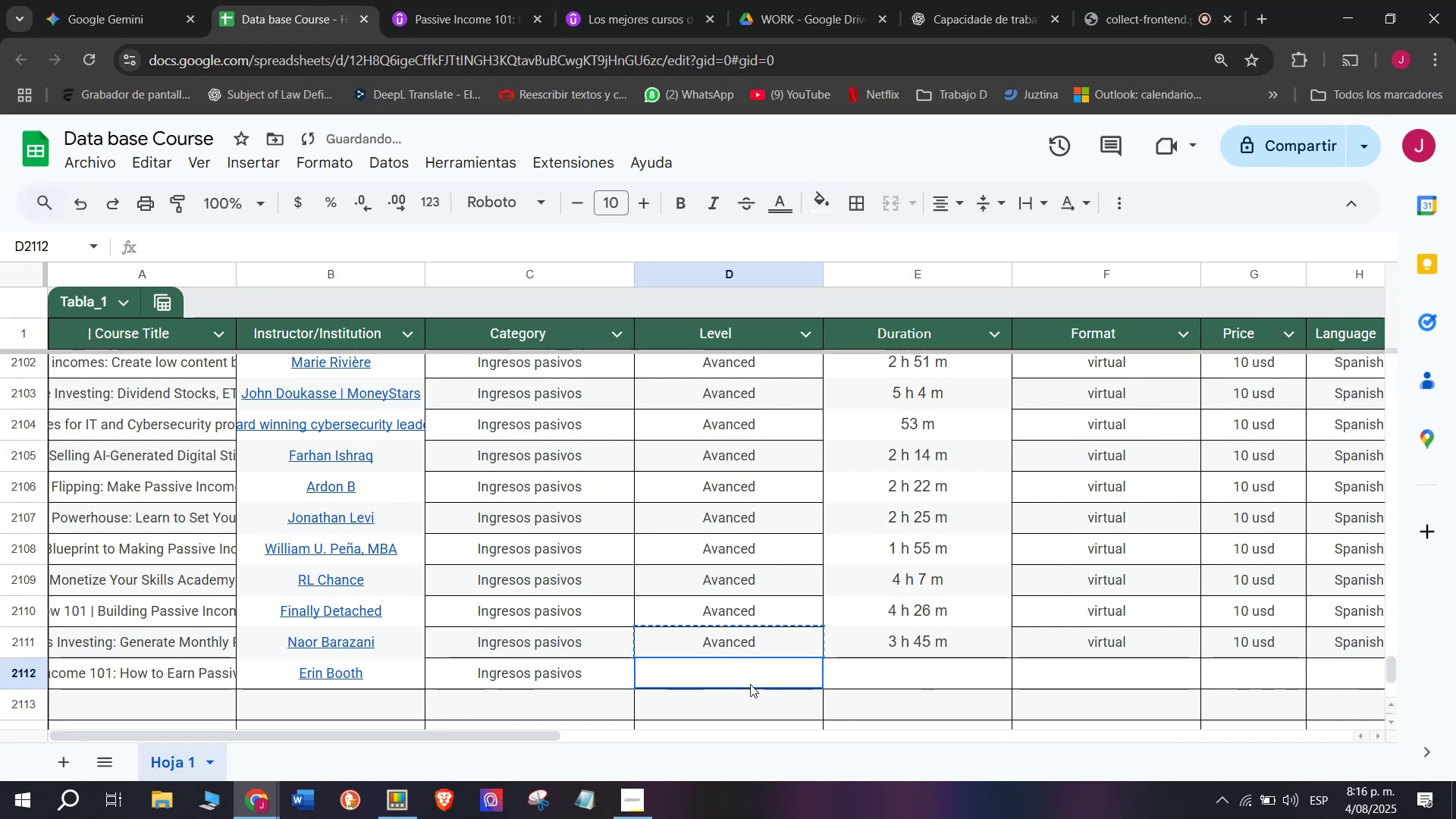 
key(Control+V)
 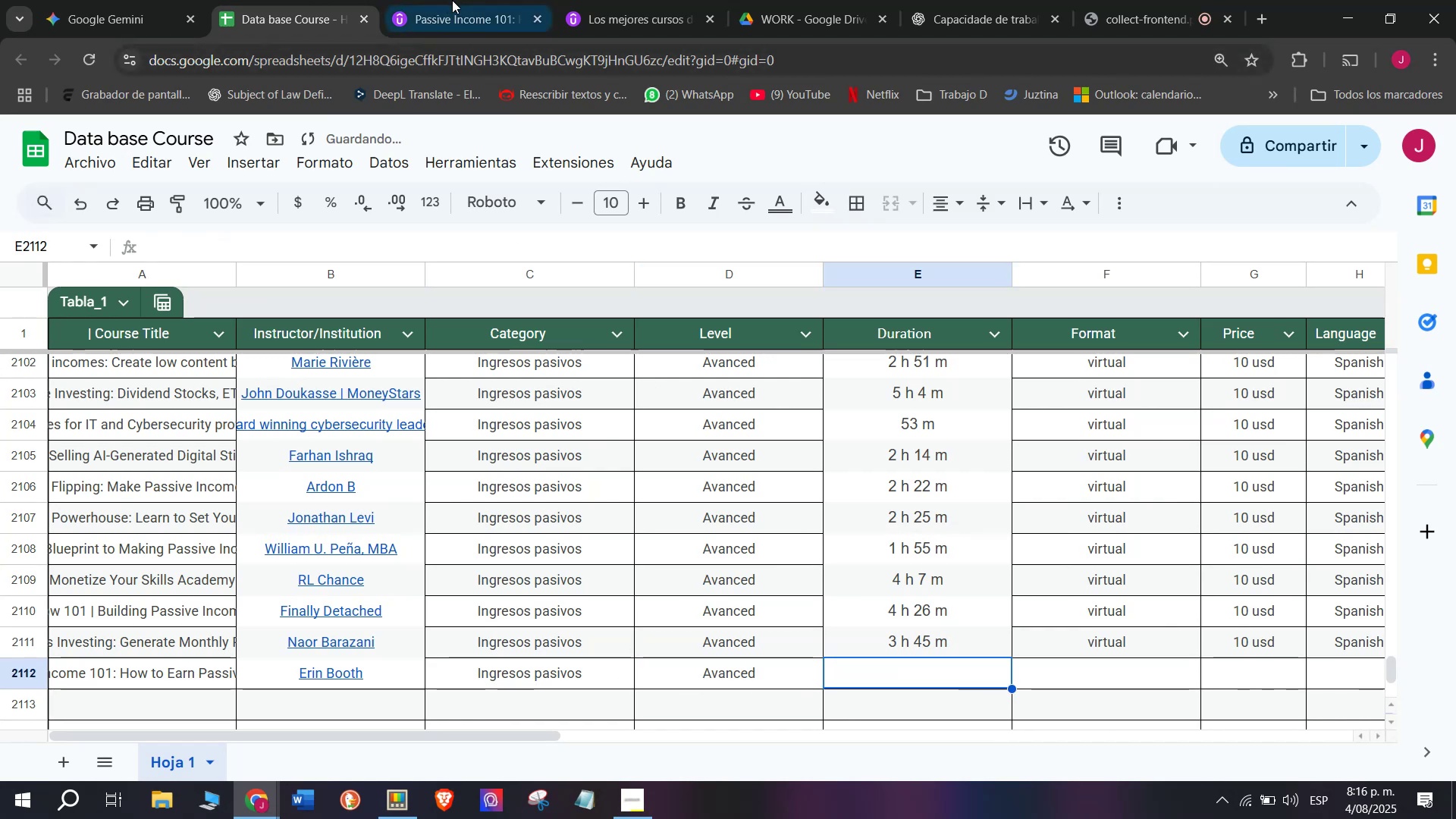 
scroll: coordinate [369, 501], scroll_direction: up, amount: 10.0
 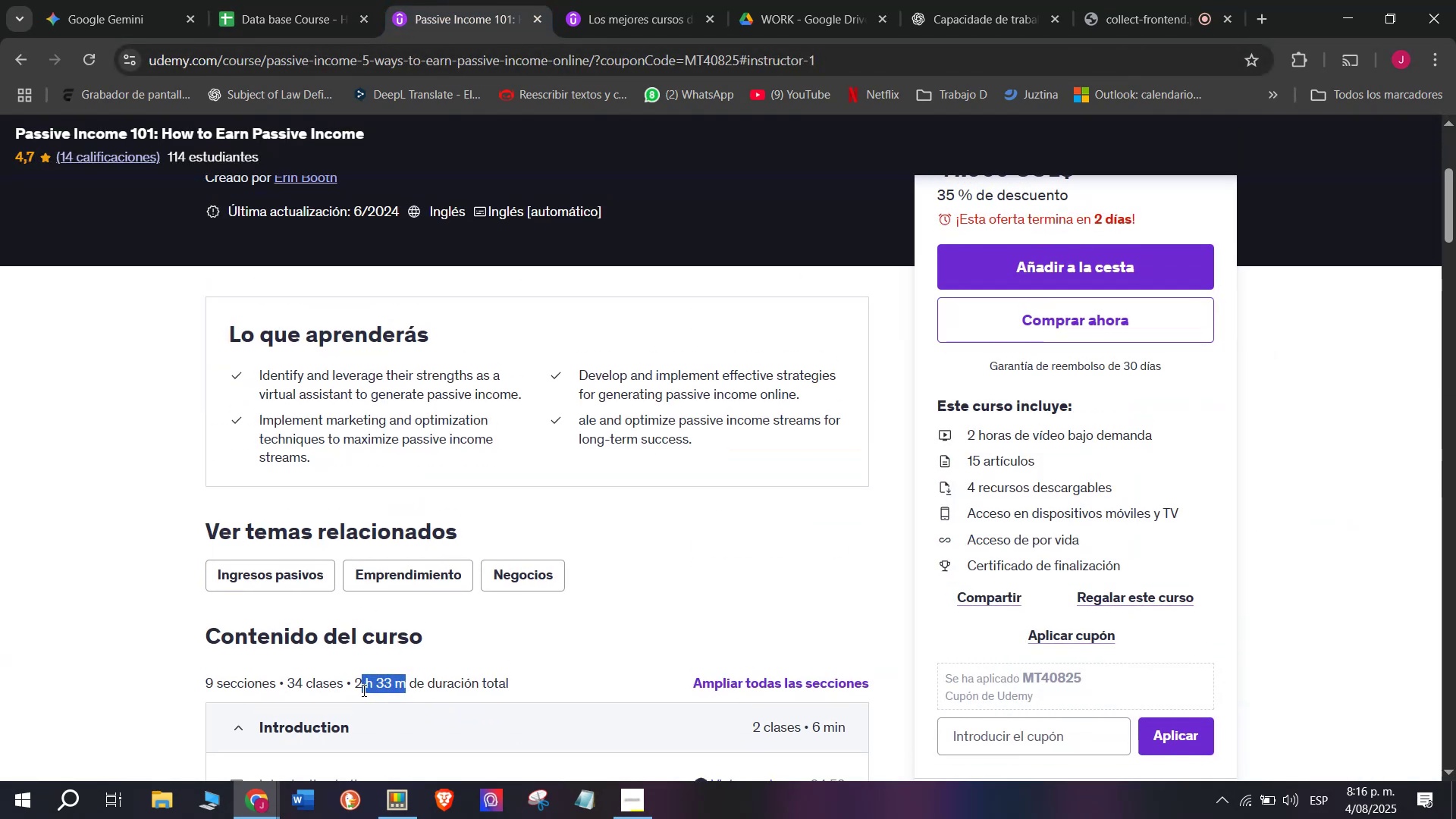 
key(Control+ControlLeft)
 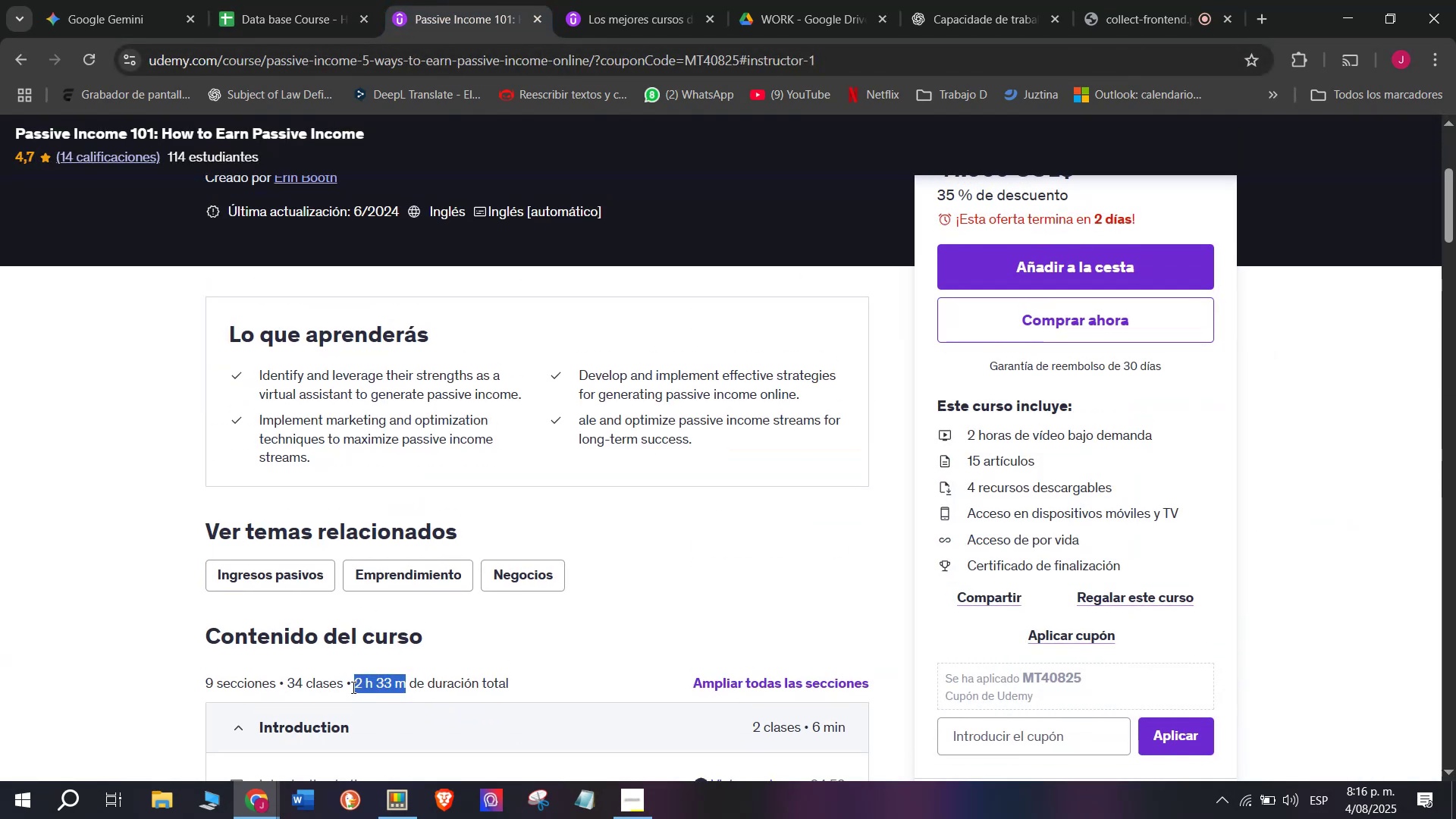 
key(Break)
 